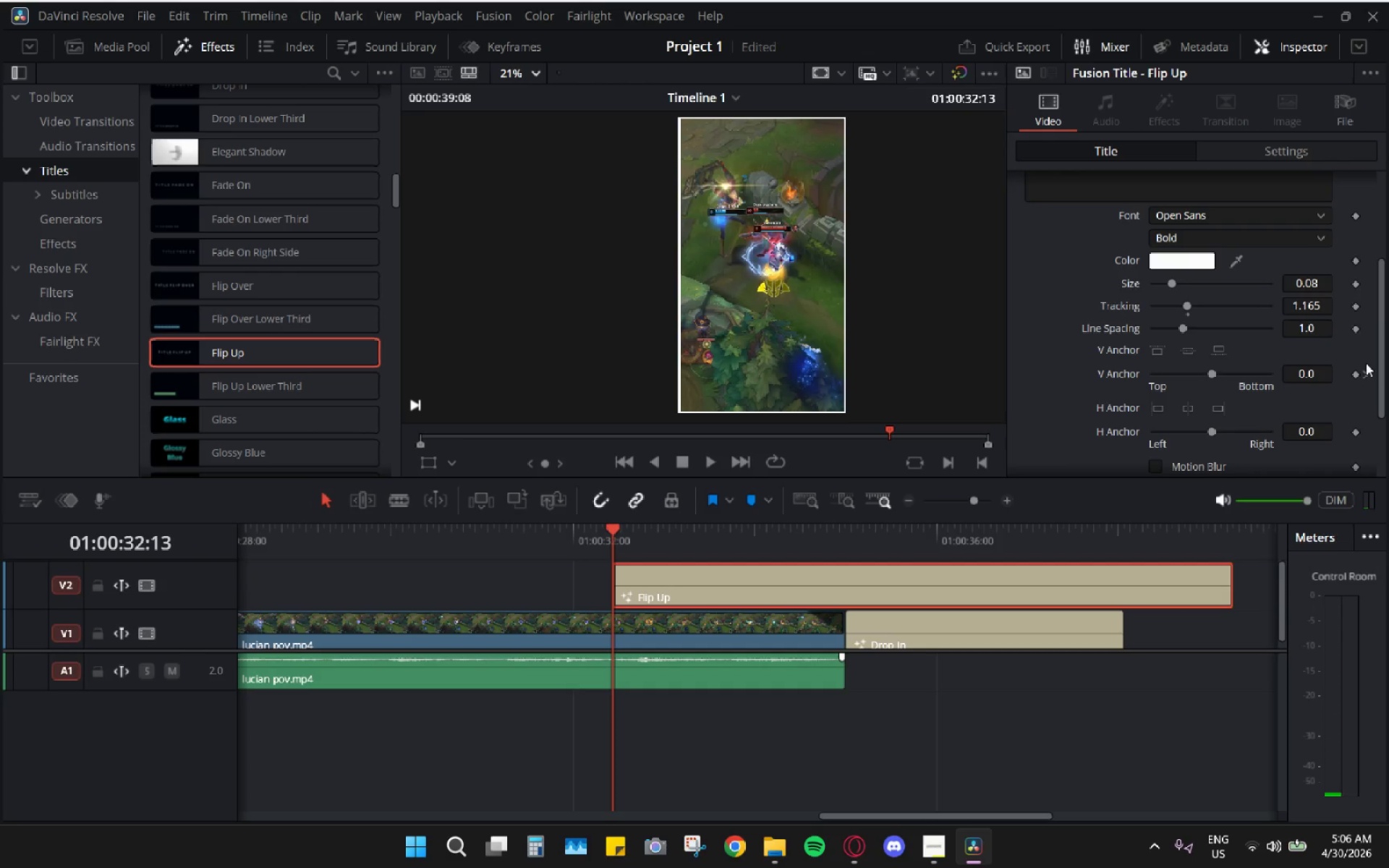 
left_click([1365, 375])
 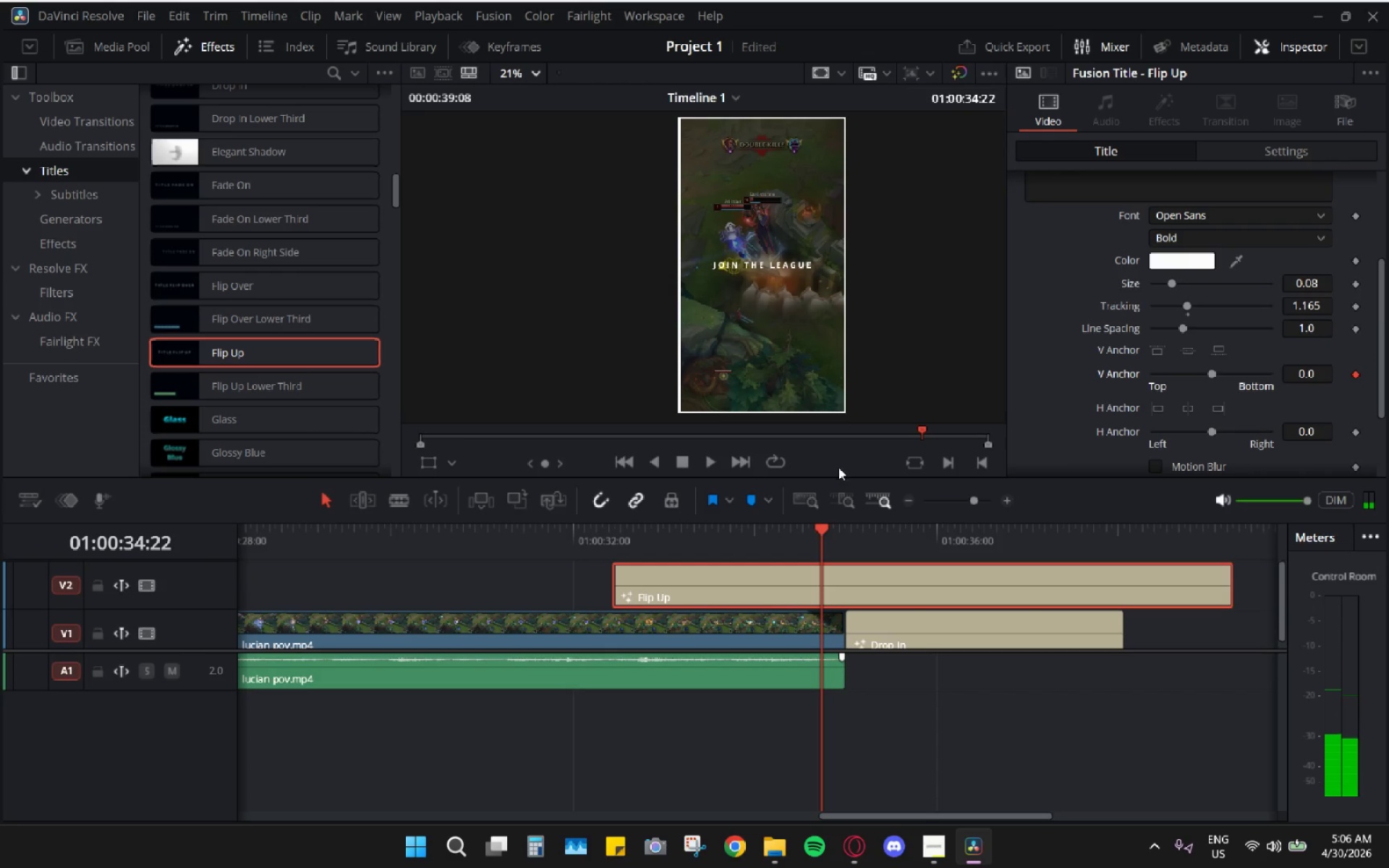 
left_click_drag(start_coordinate=[815, 529], to_coordinate=[621, 542])
 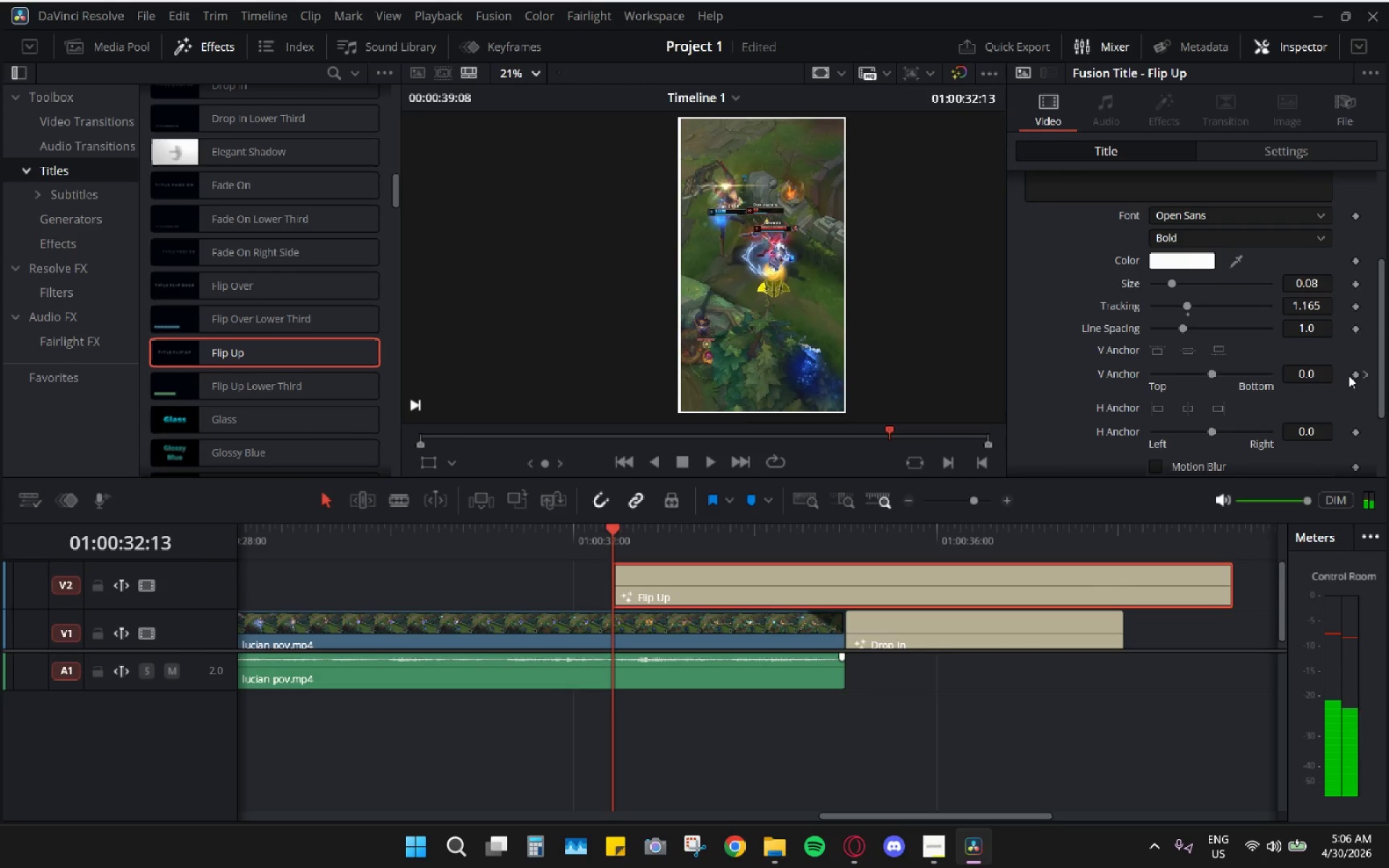 
left_click([1354, 373])
 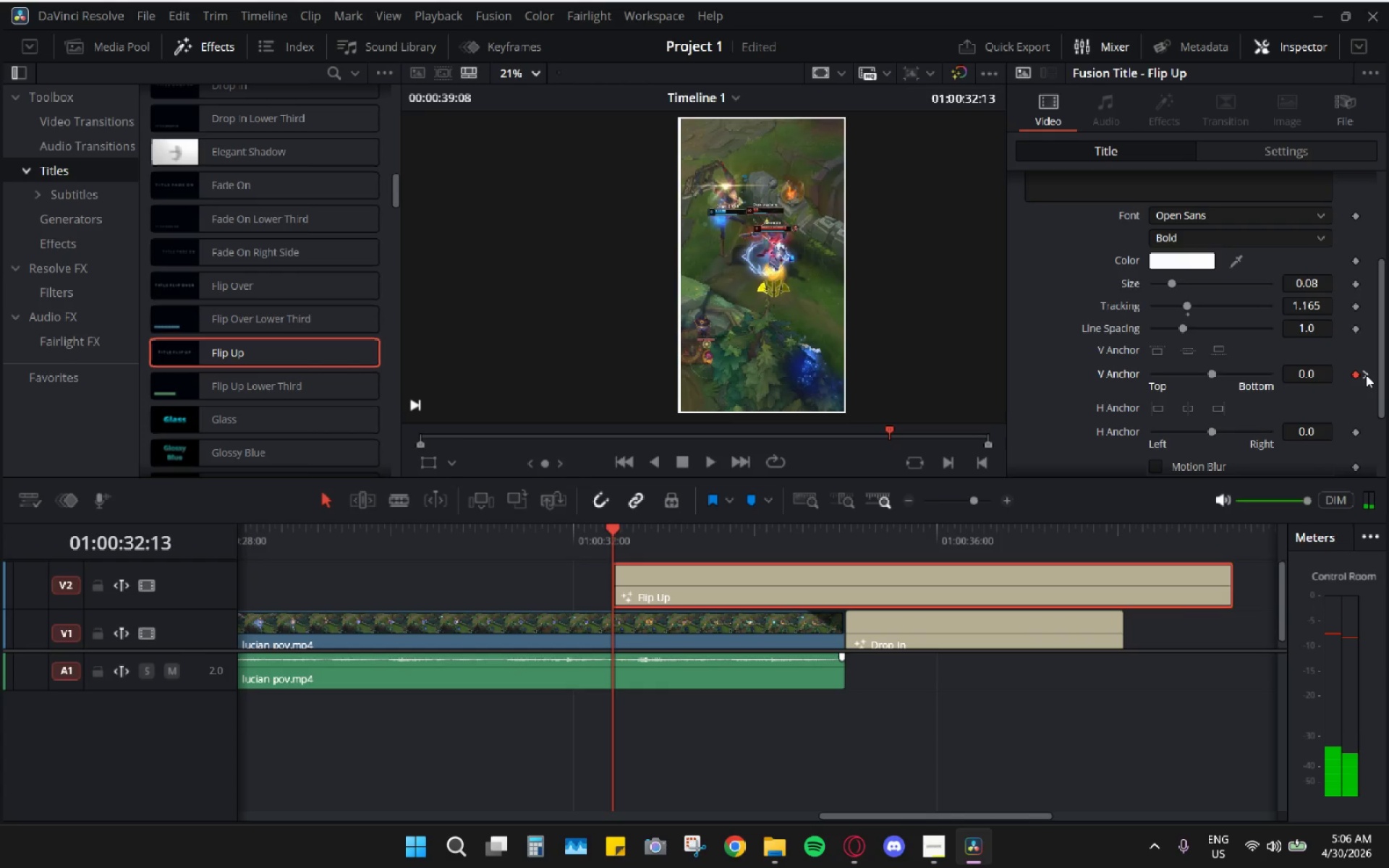 
left_click([1366, 375])
 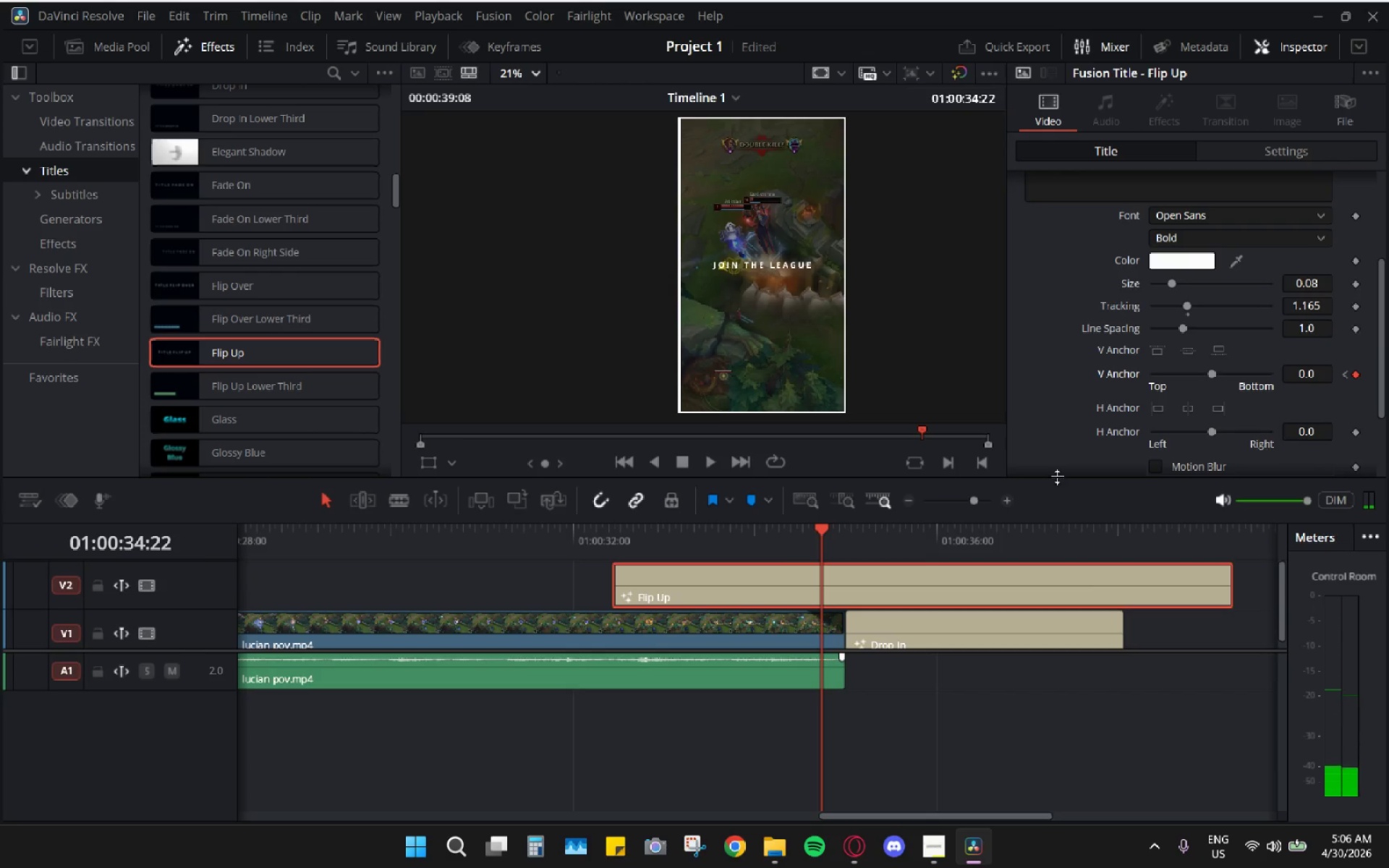 
left_click_drag(start_coordinate=[820, 527], to_coordinate=[838, 529])
 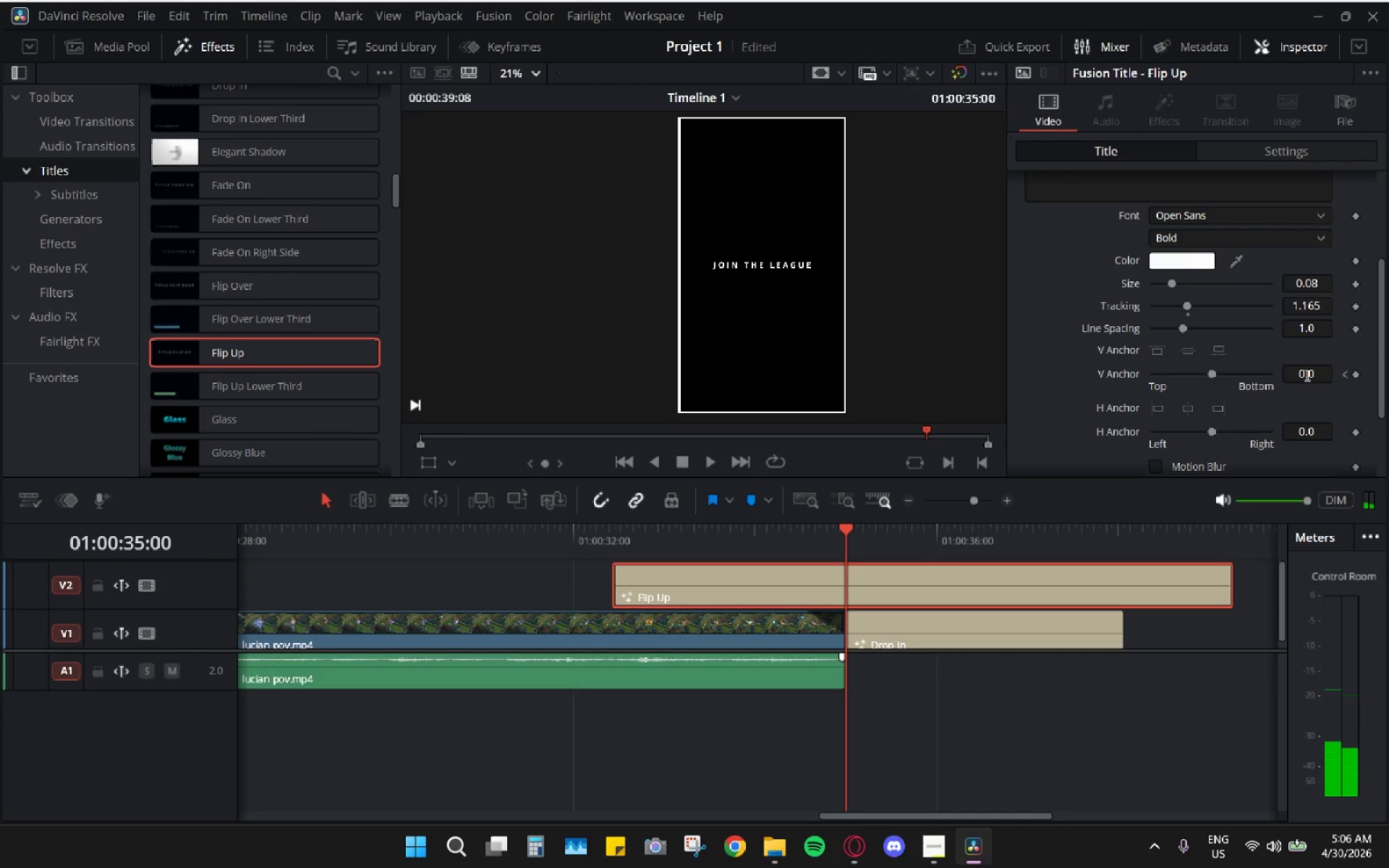 
left_click_drag(start_coordinate=[1306, 374], to_coordinate=[1064, 674])
 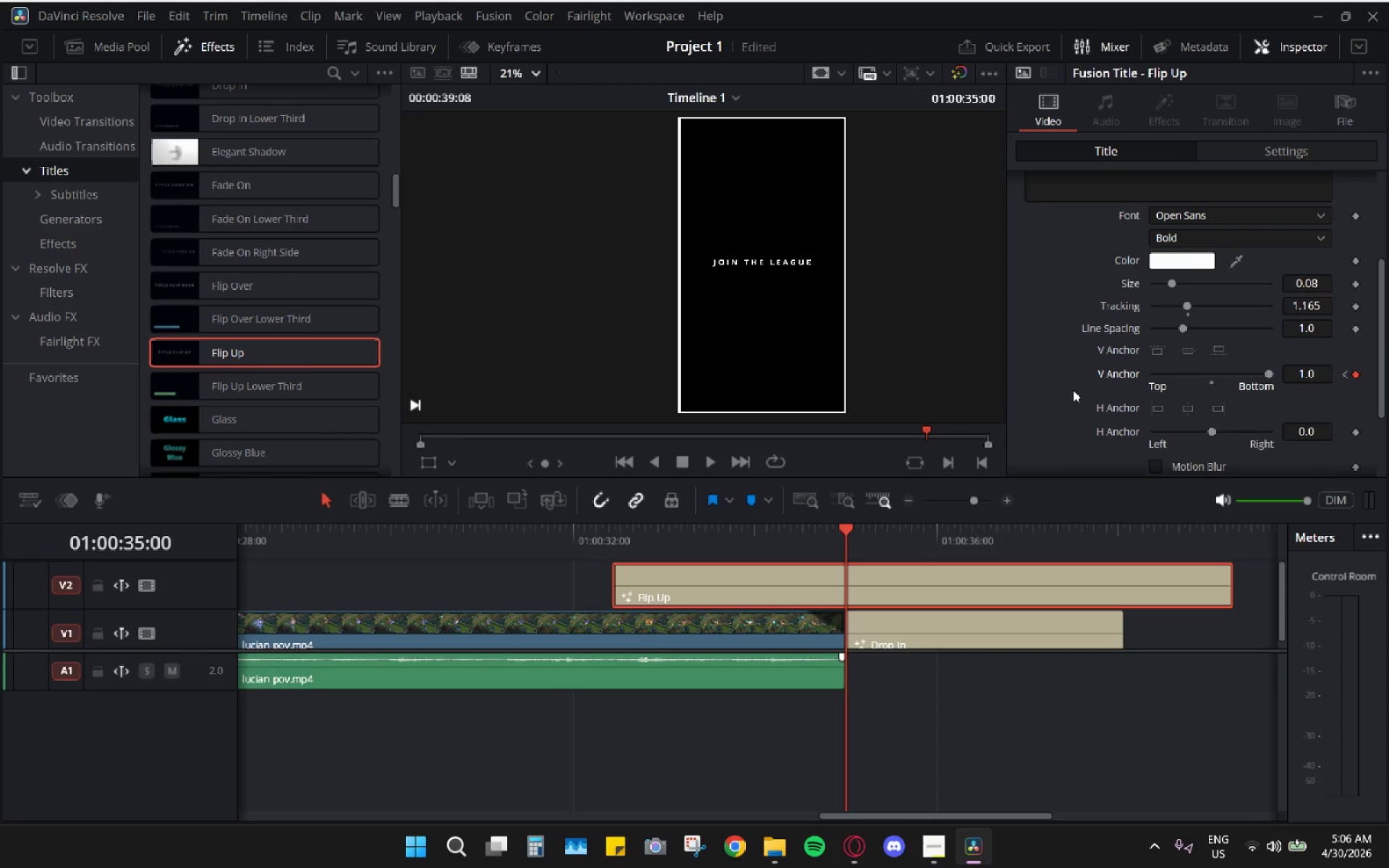 
key(Control+Z)
 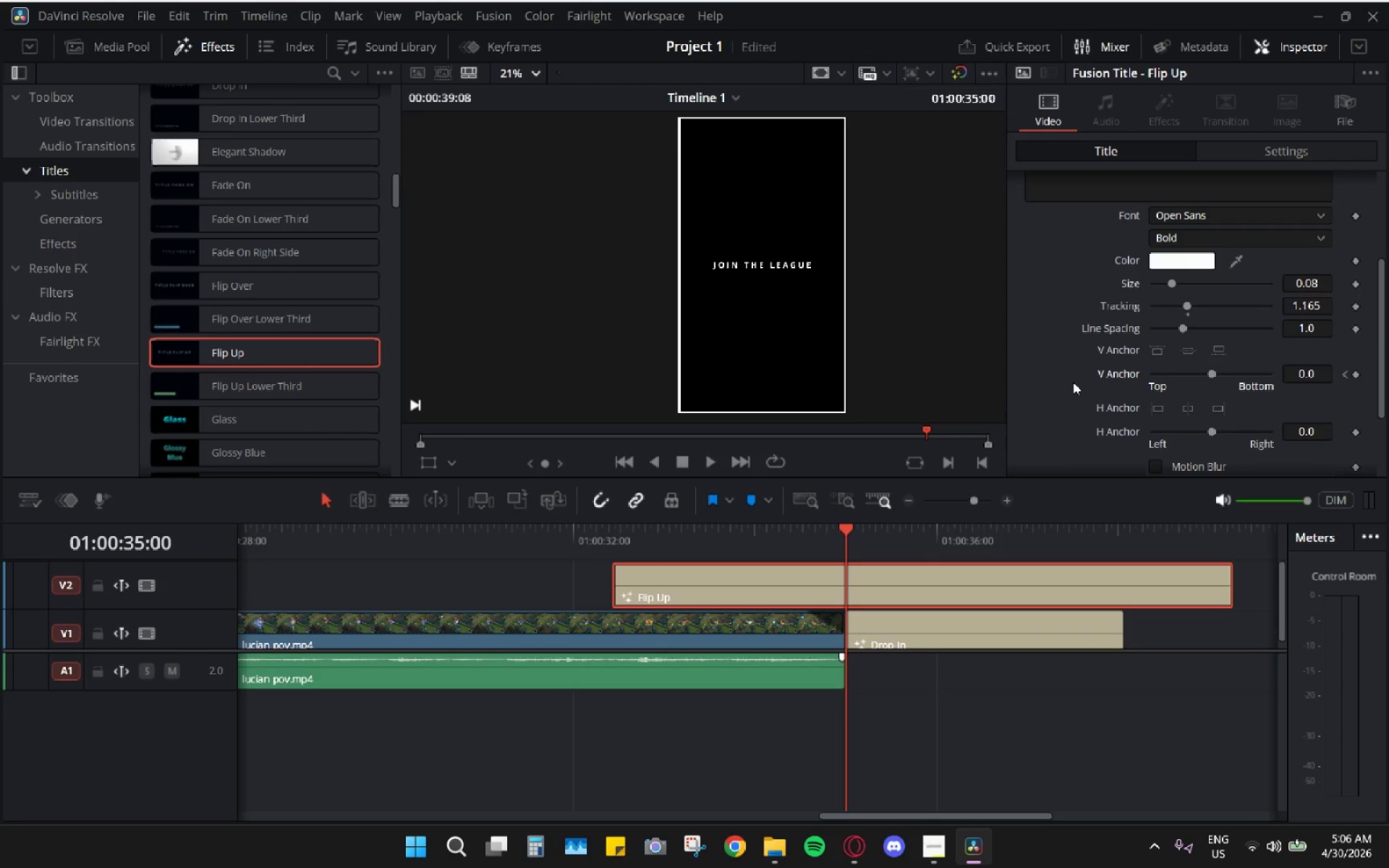 
key(Control+Z)
 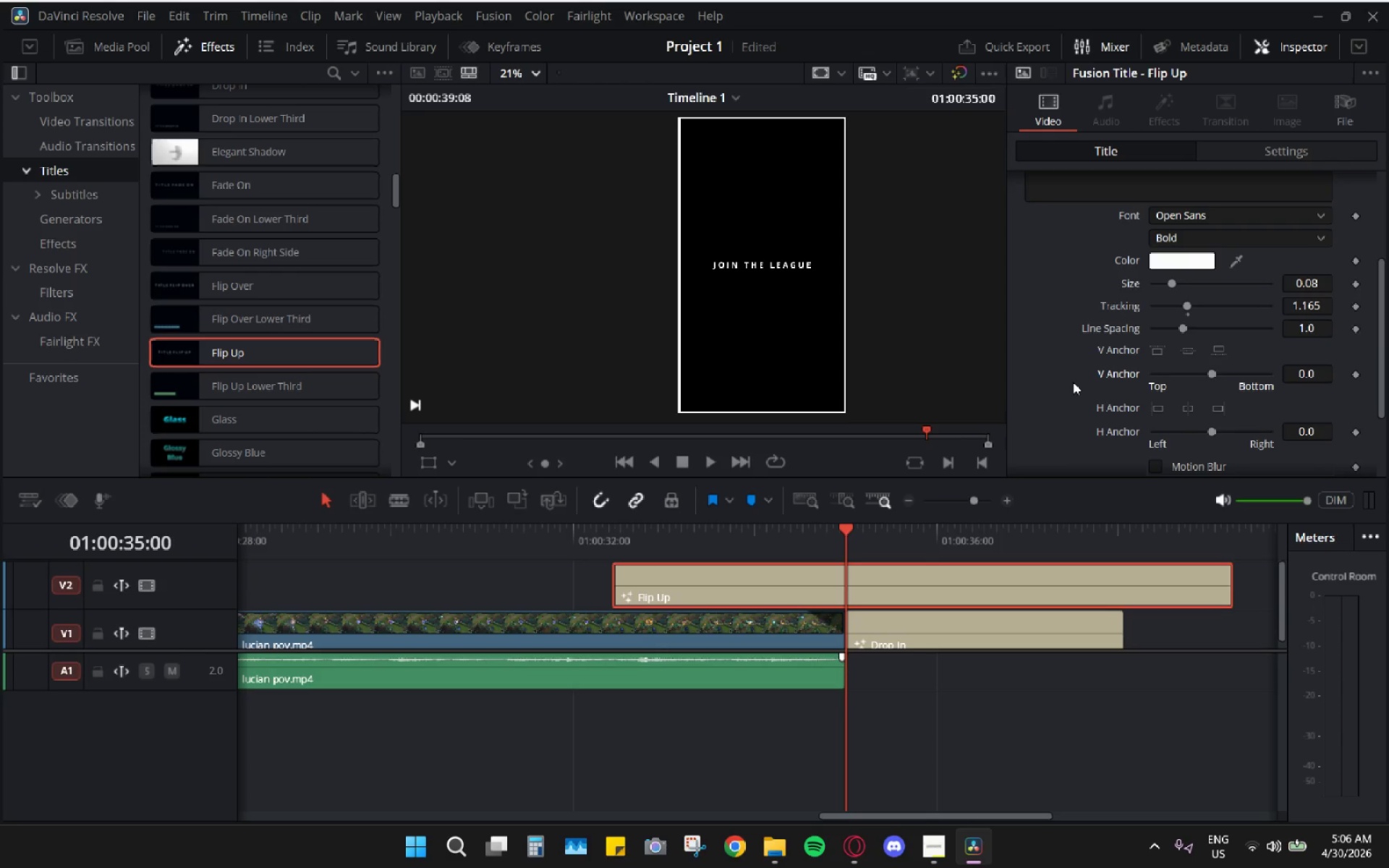 
key(Control+Z)
 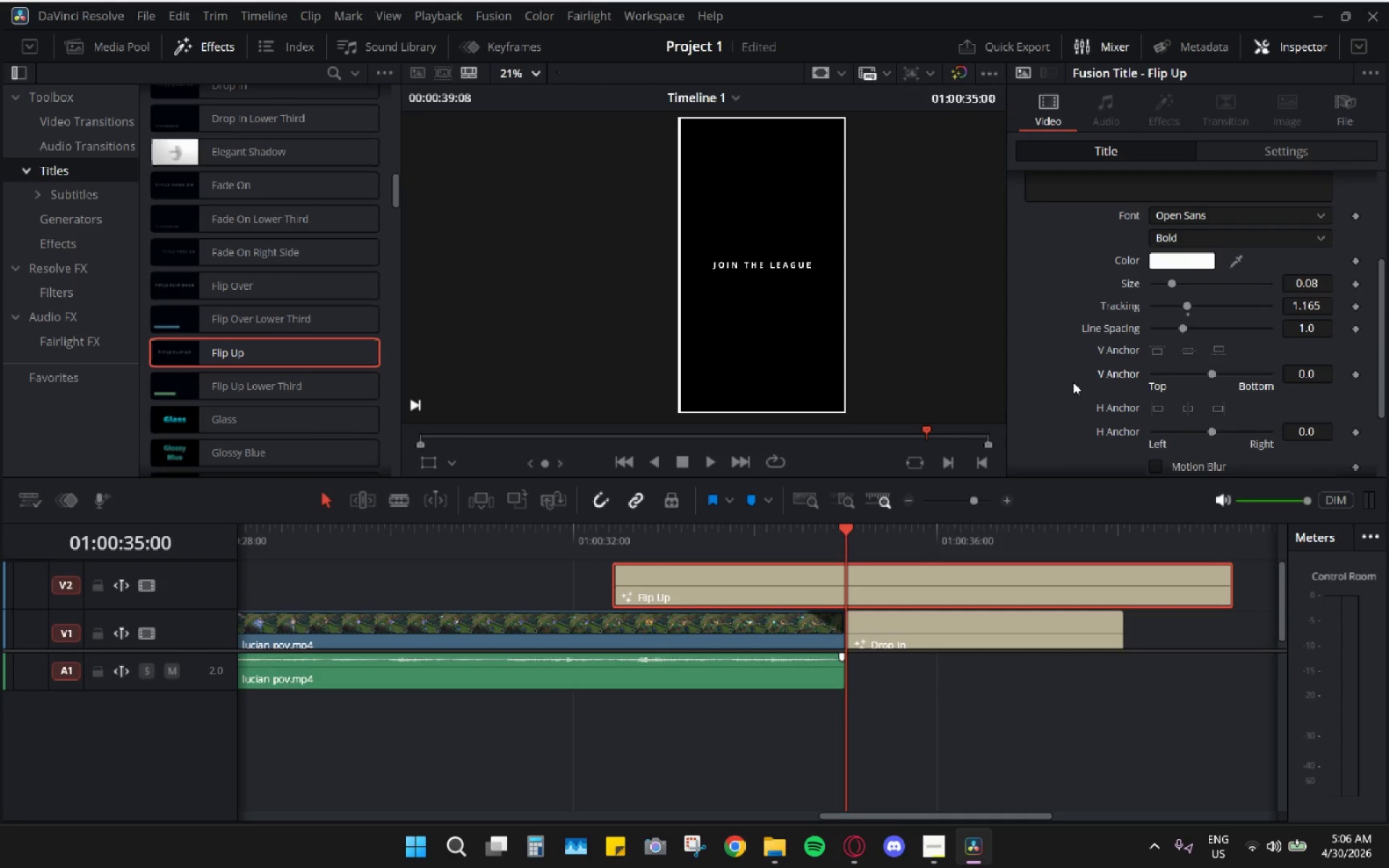 
key(Control+Z)
 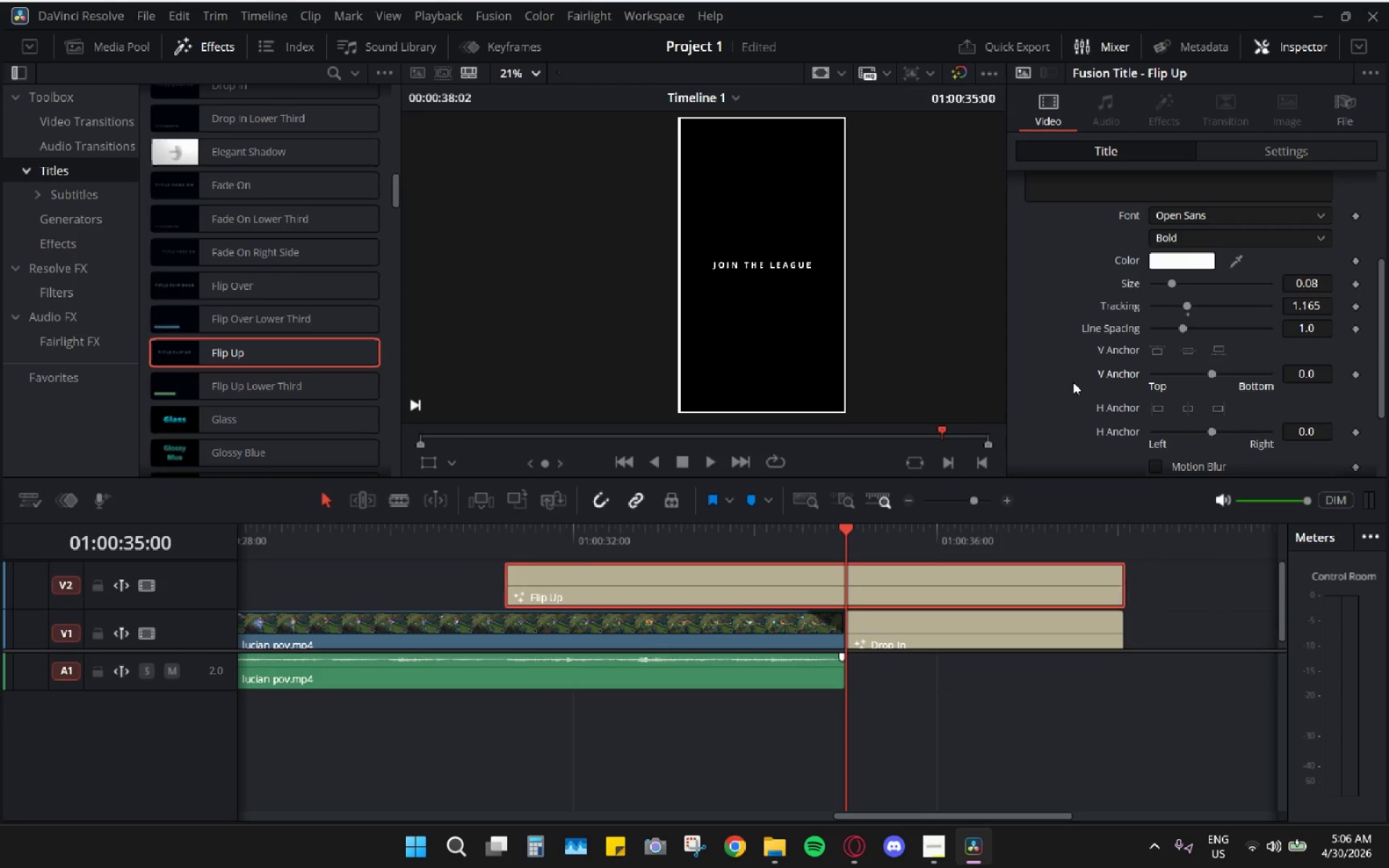 
key(Control+Z)
 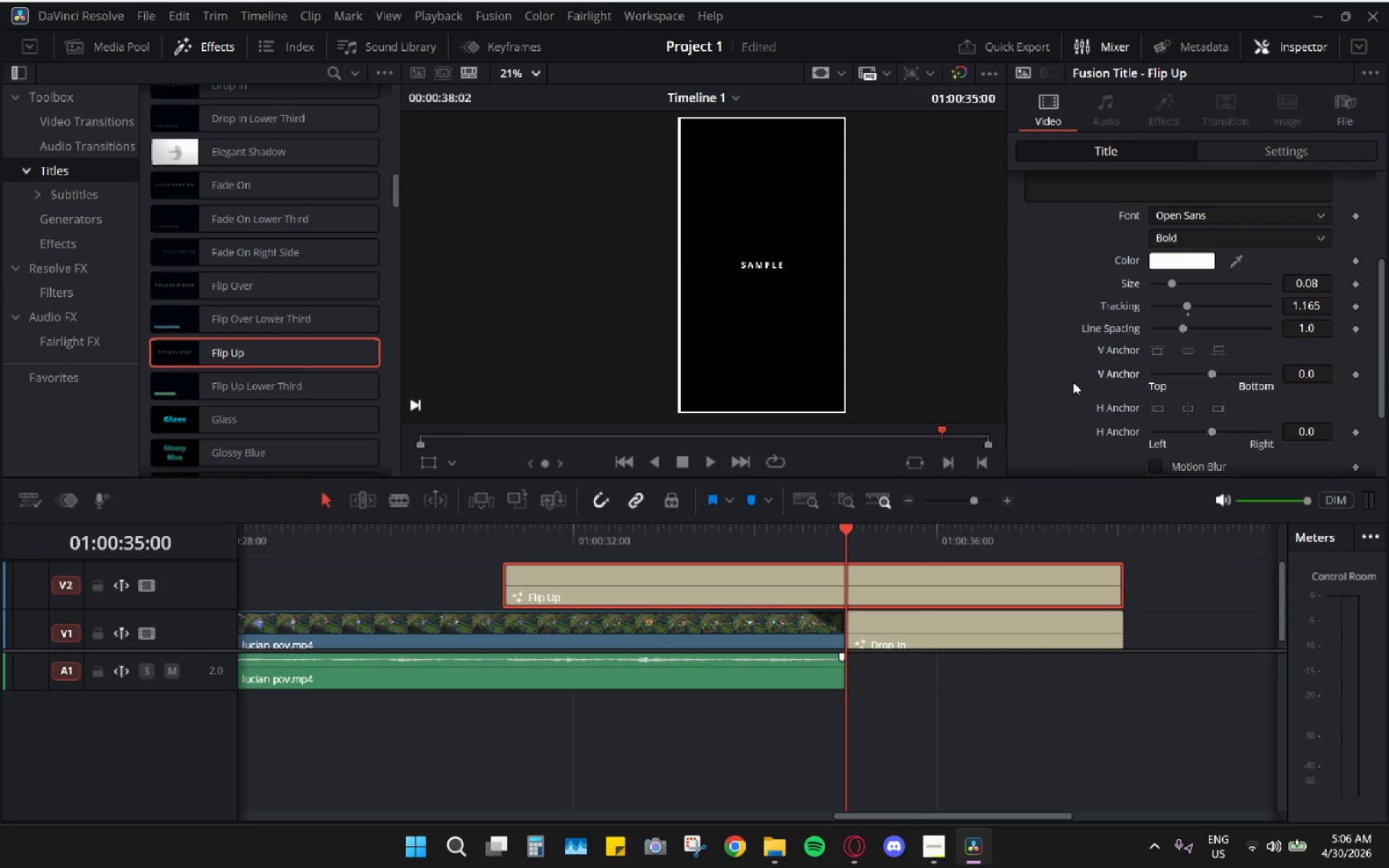 
key(Control+Shift+Z)
 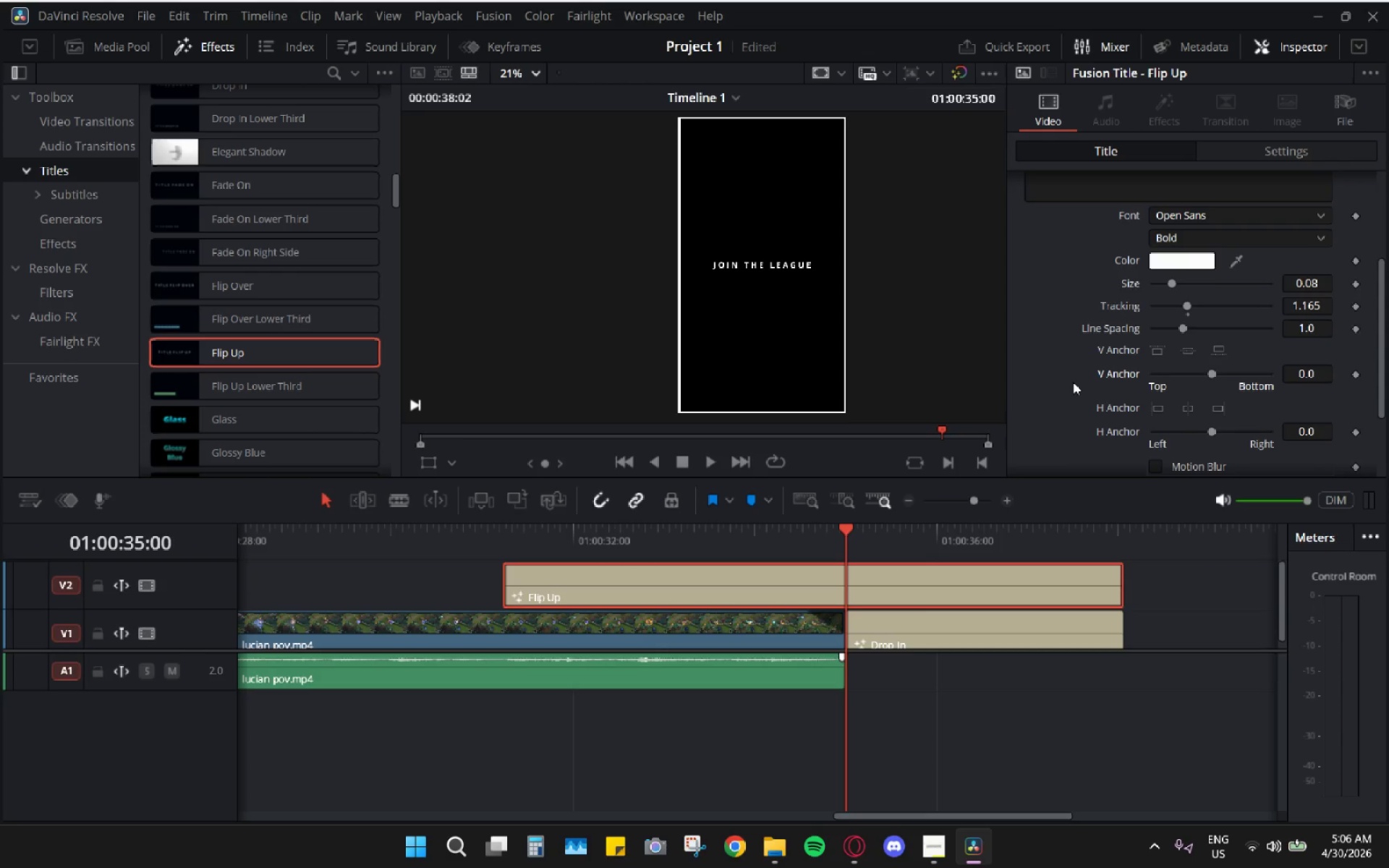 
key(Control+Shift+ShiftLeft)
 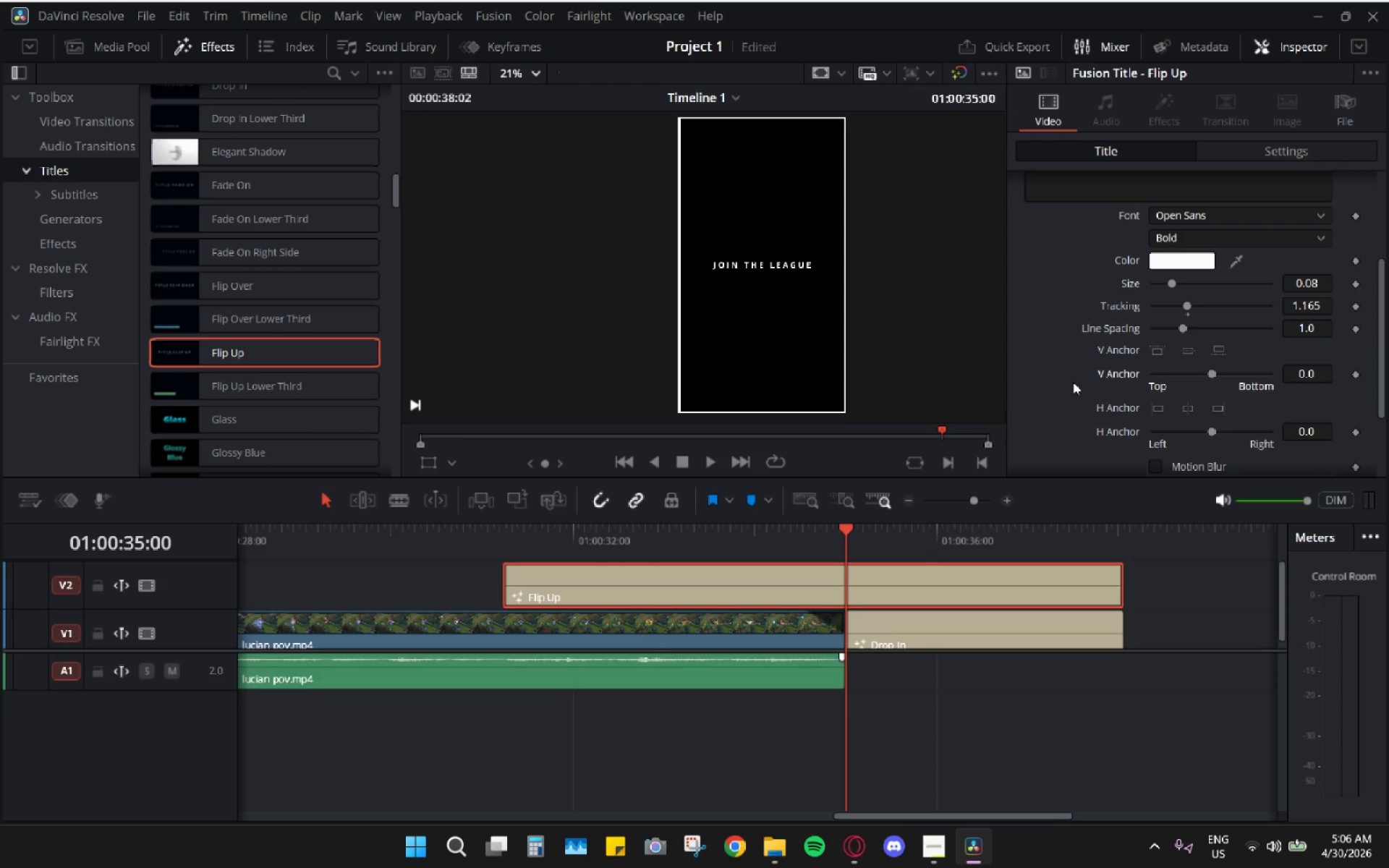 
key(Control+Shift+Z)
 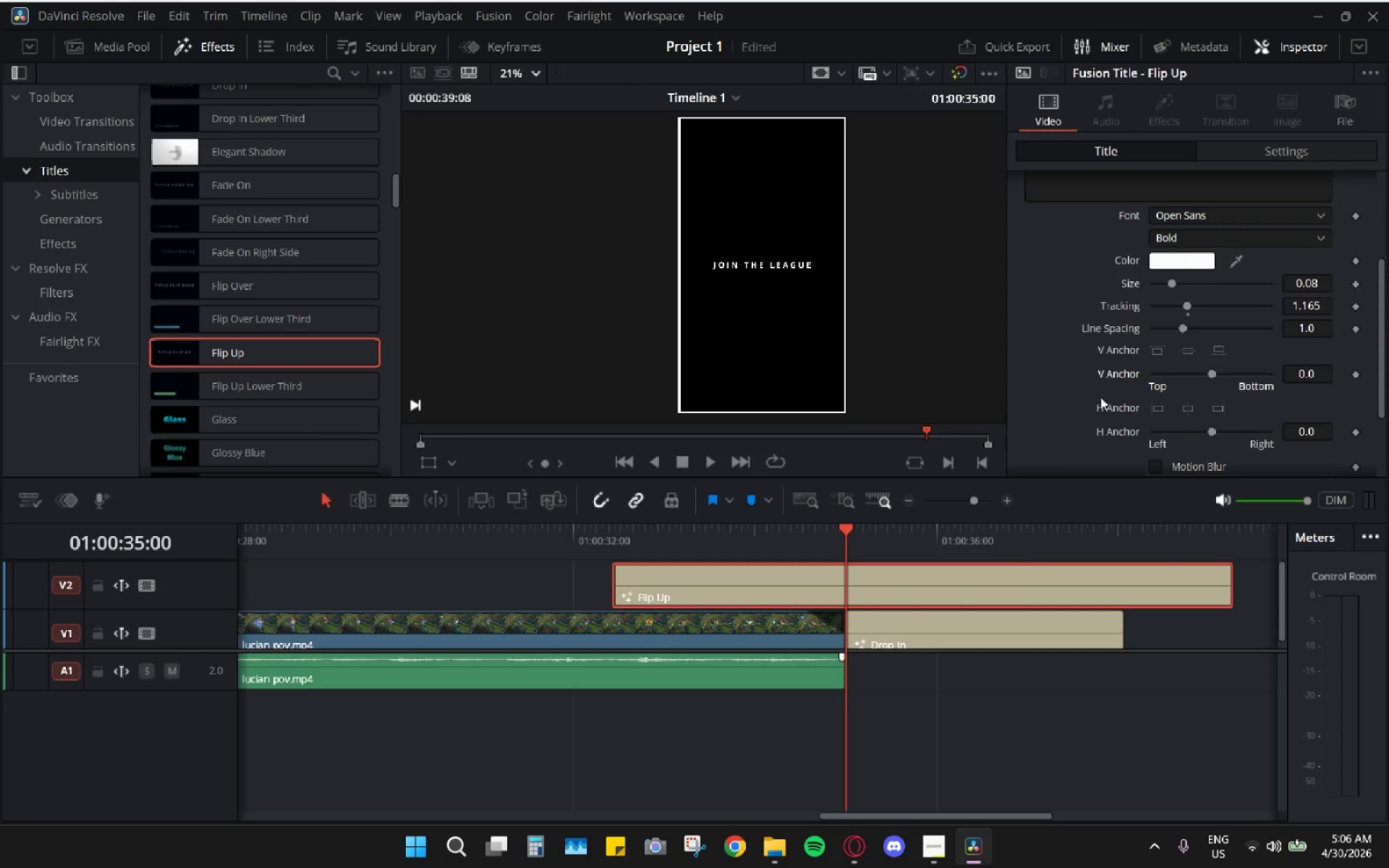 
hold_key(key=ControlLeft, duration=0.45)
 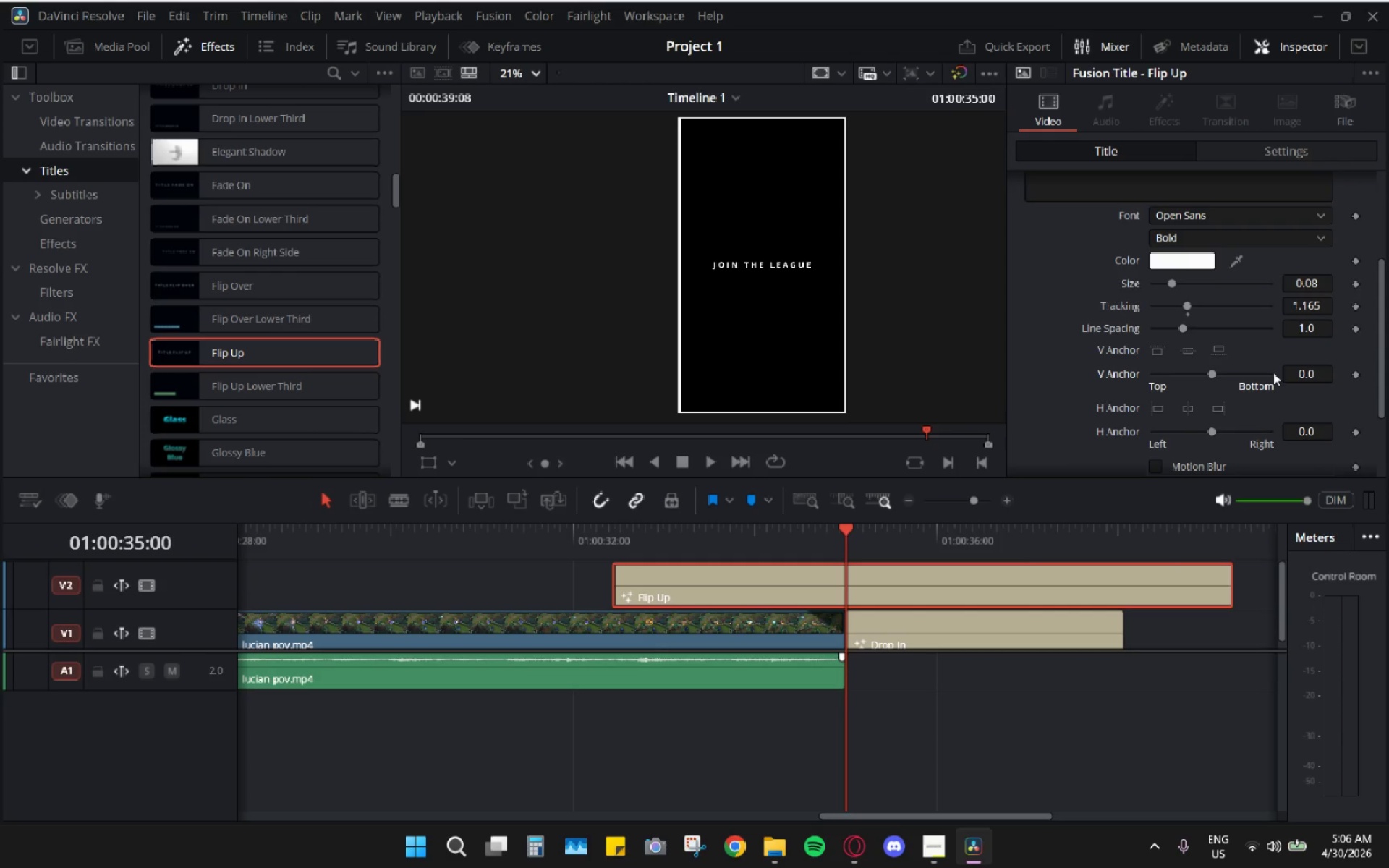 
scroll: coordinate [1345, 346], scroll_direction: down, amount: 5.0
 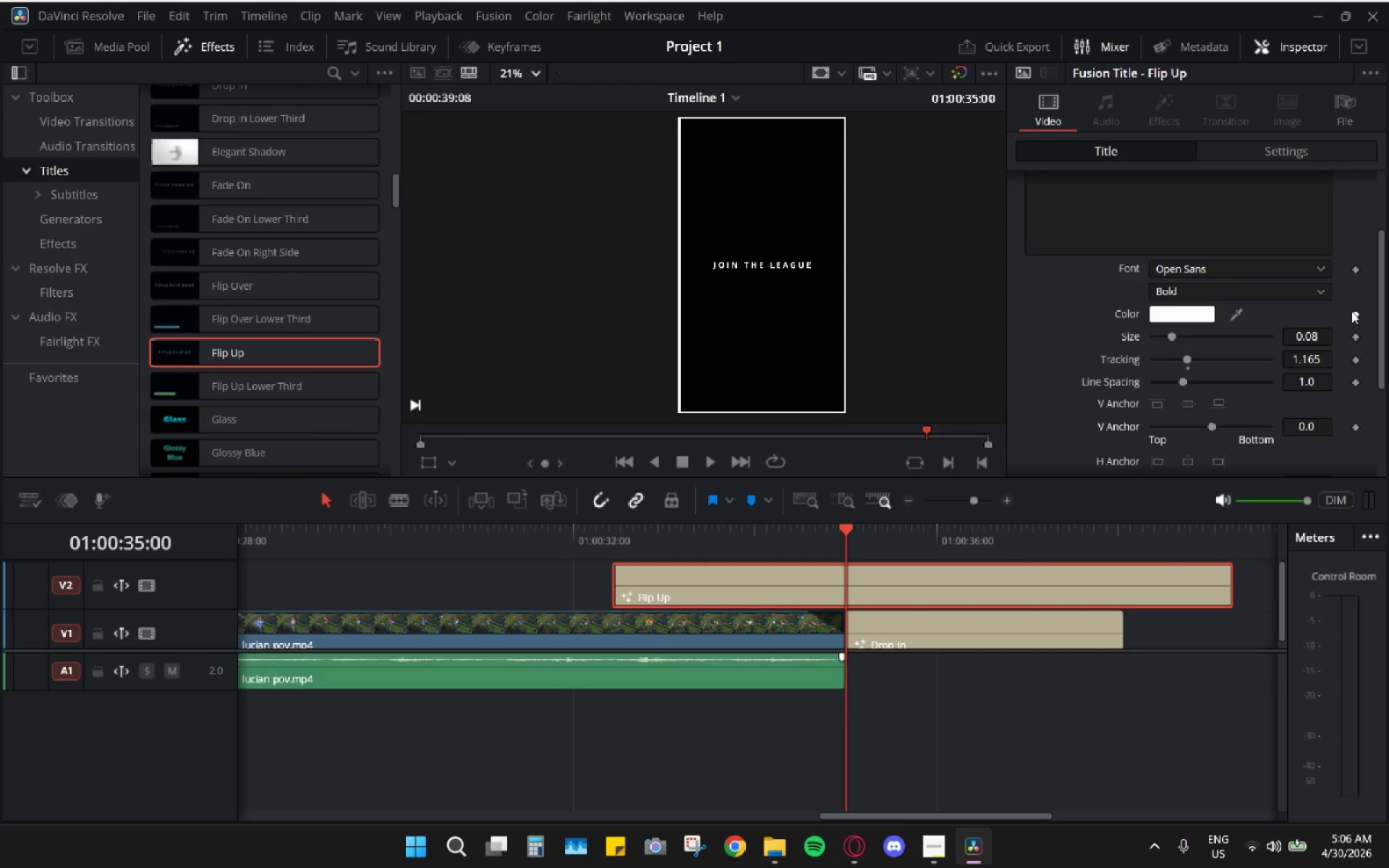 
scroll: coordinate [1352, 307], scroll_direction: up, amount: 4.0
 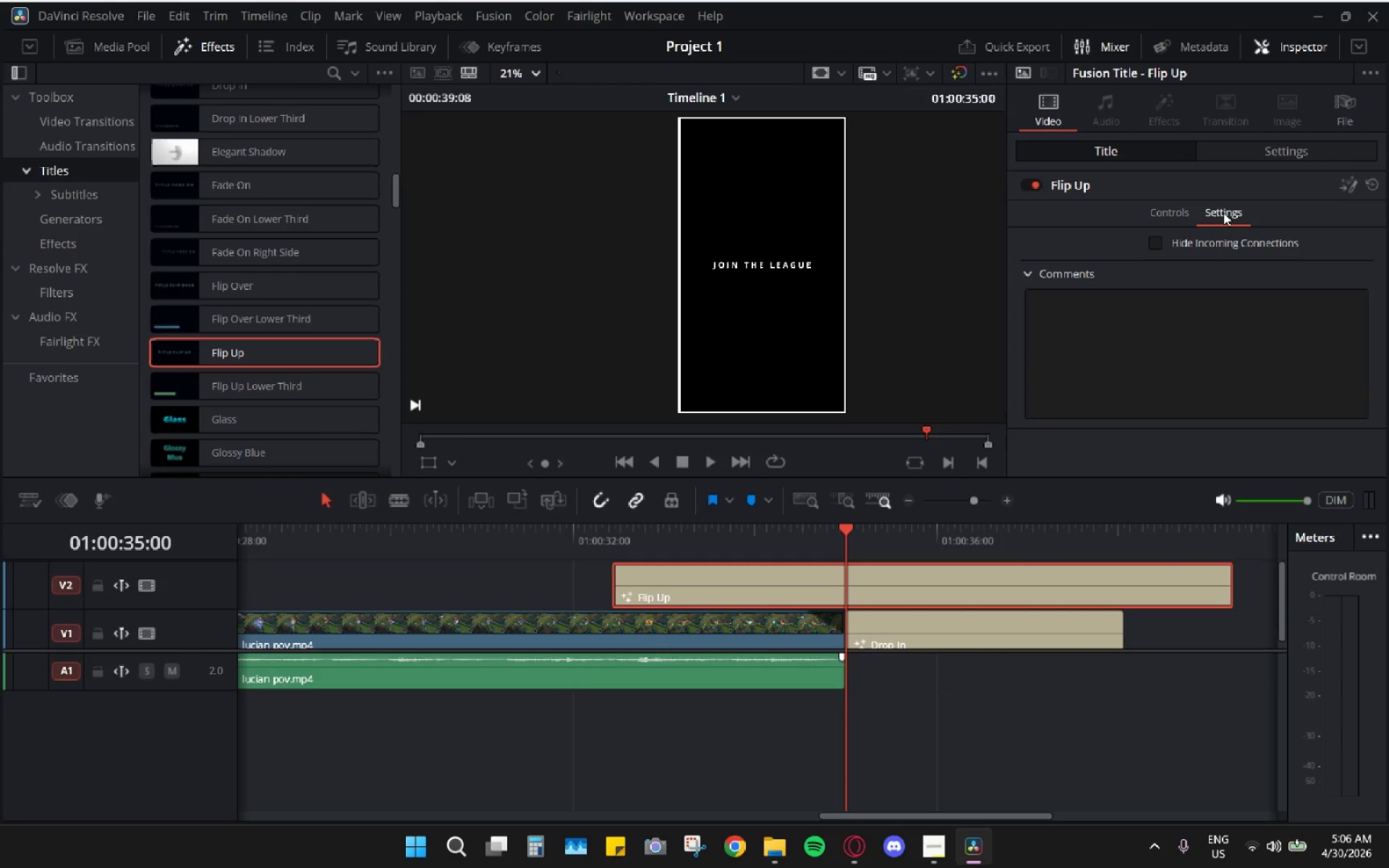 
left_click([1164, 220])
 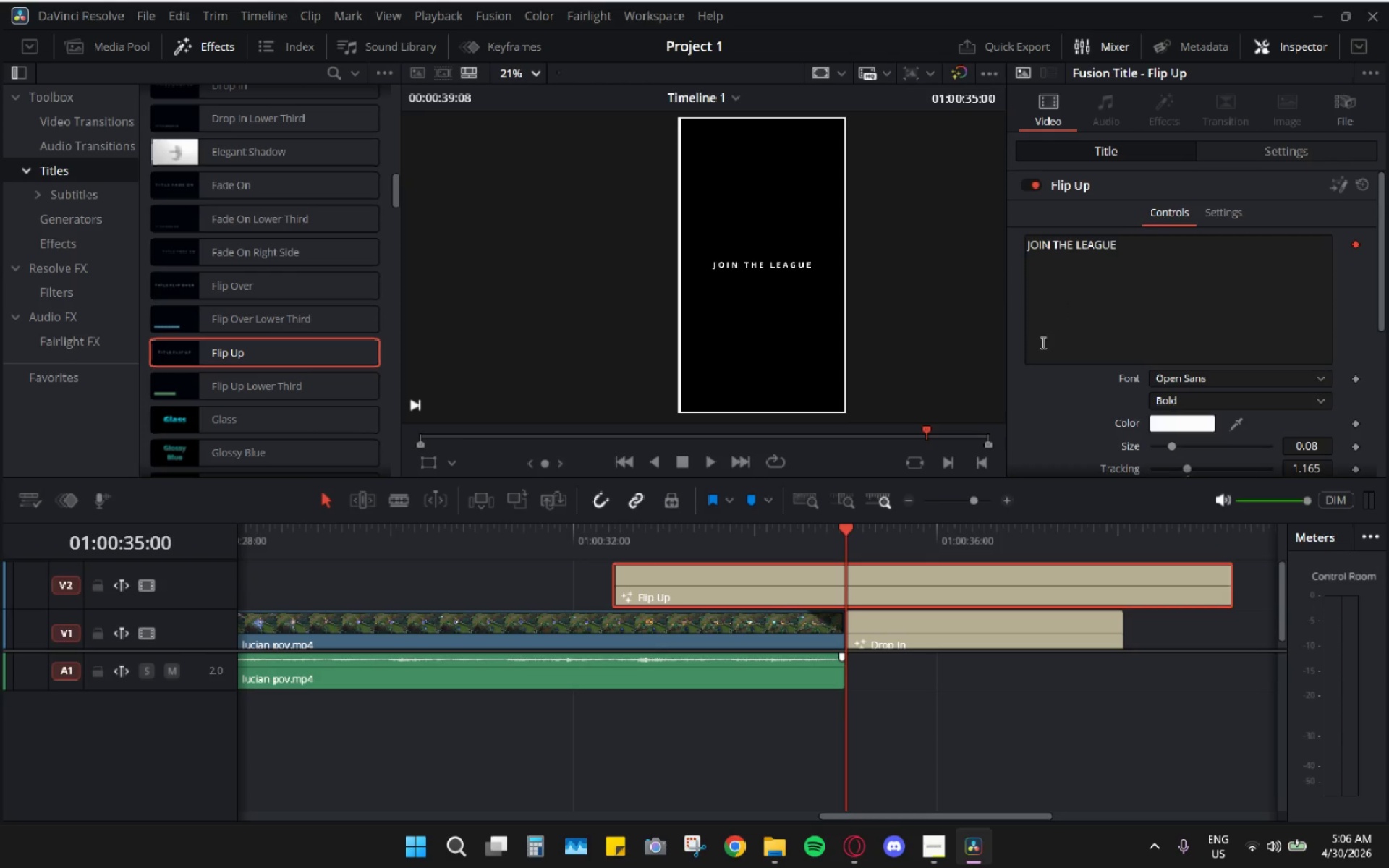 
scroll: coordinate [1079, 392], scroll_direction: down, amount: 4.0
 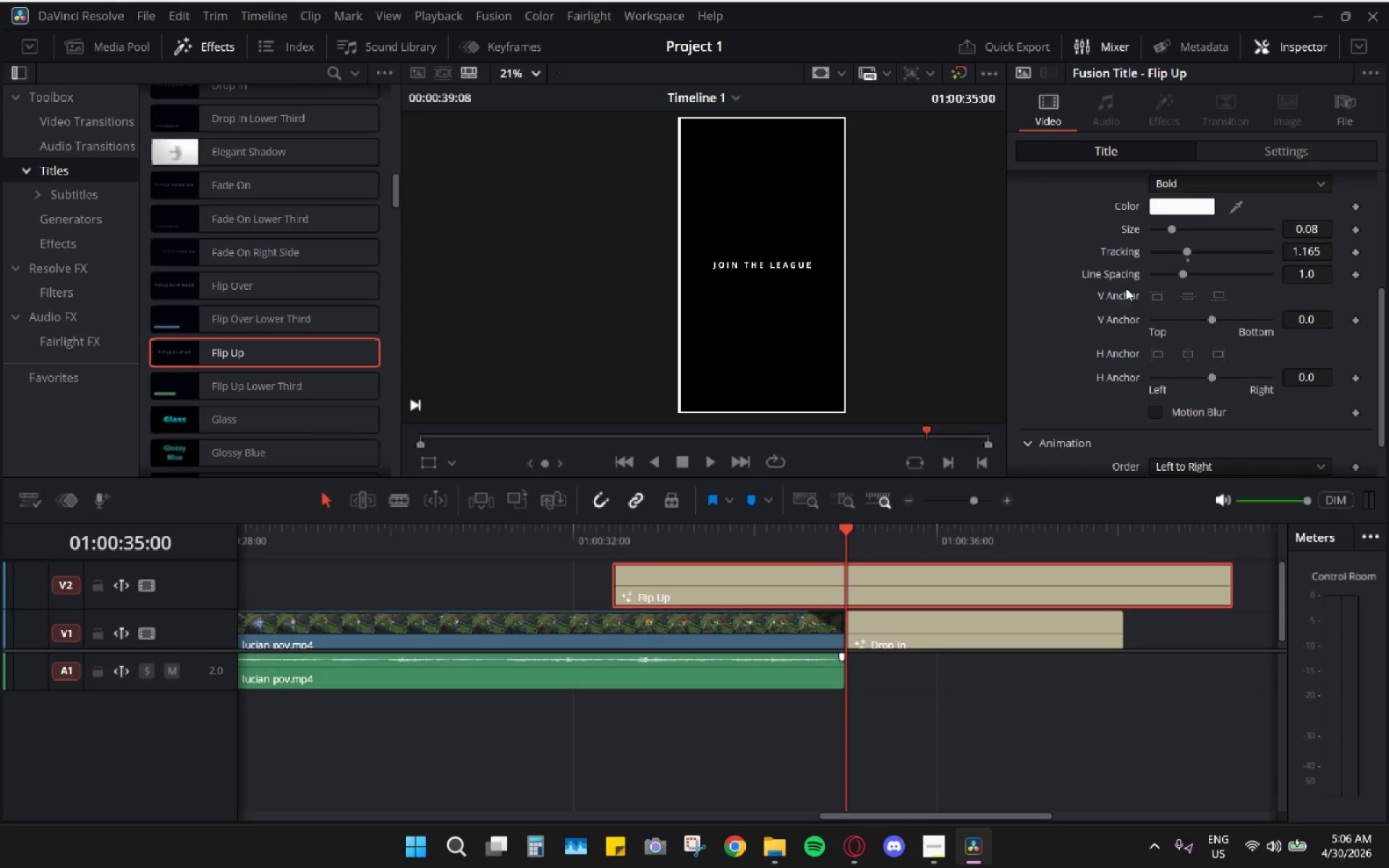 
left_click([1065, 243])
 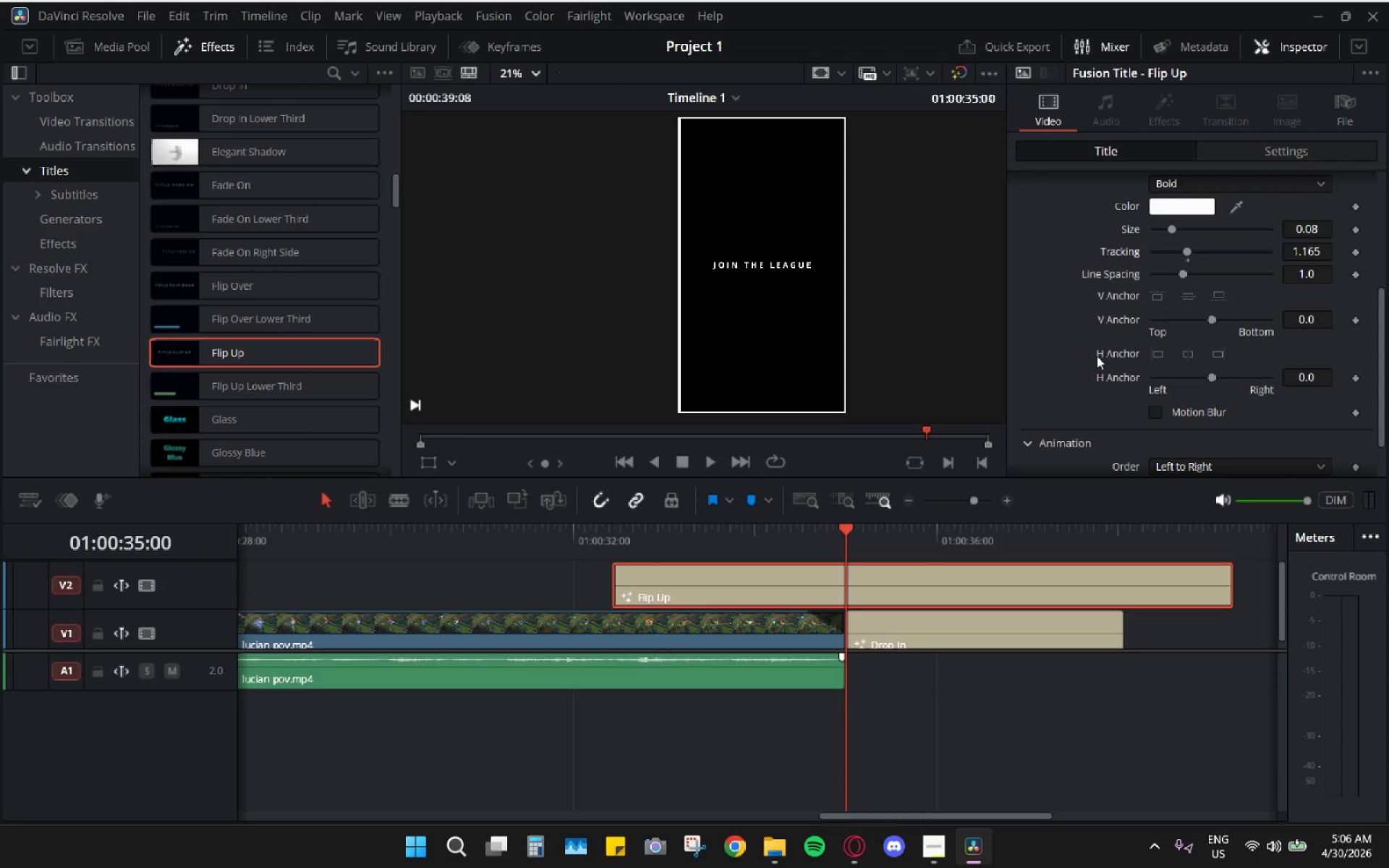 
scroll: coordinate [1100, 365], scroll_direction: down, amount: 2.0
 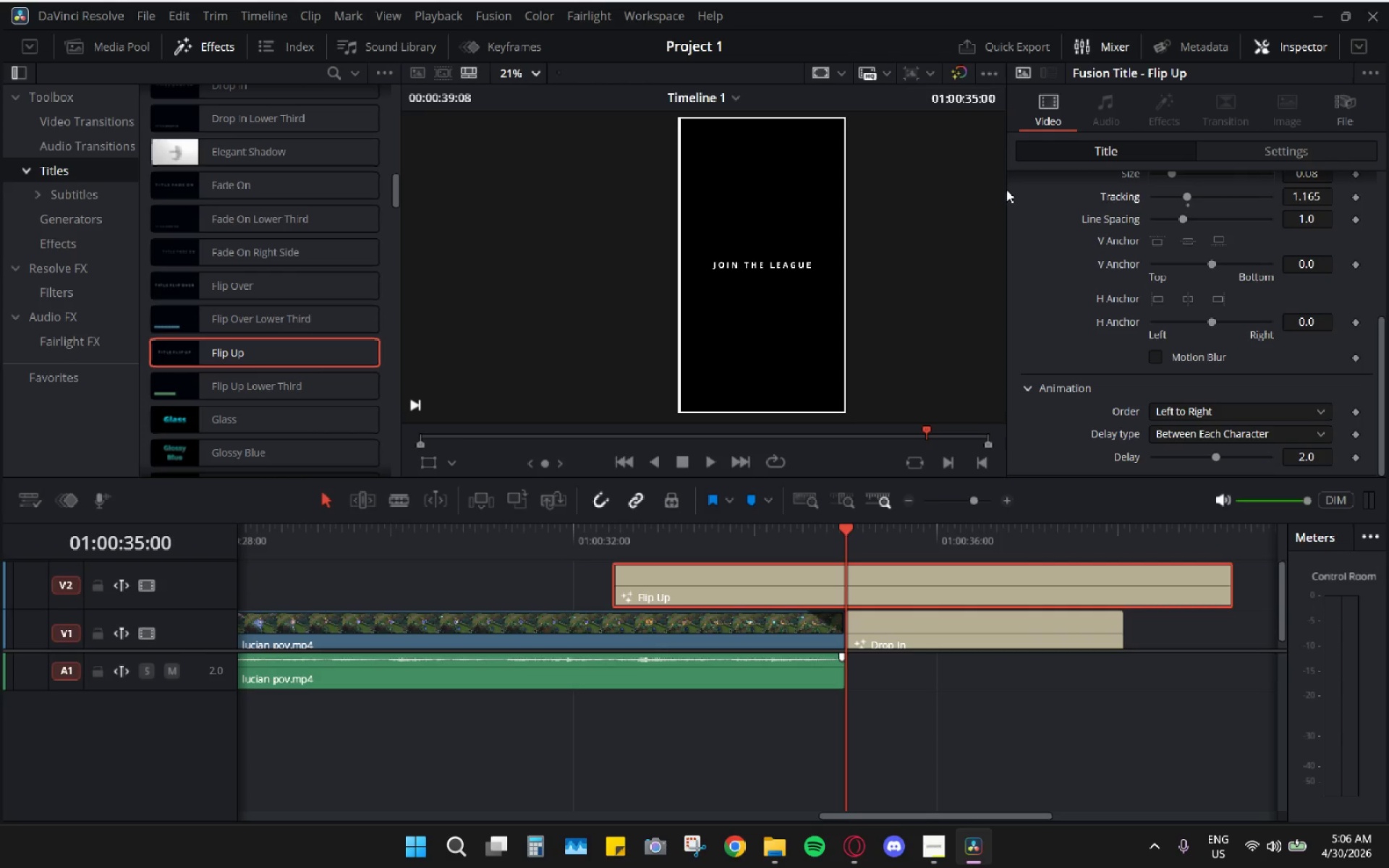 
wait(6.45)
 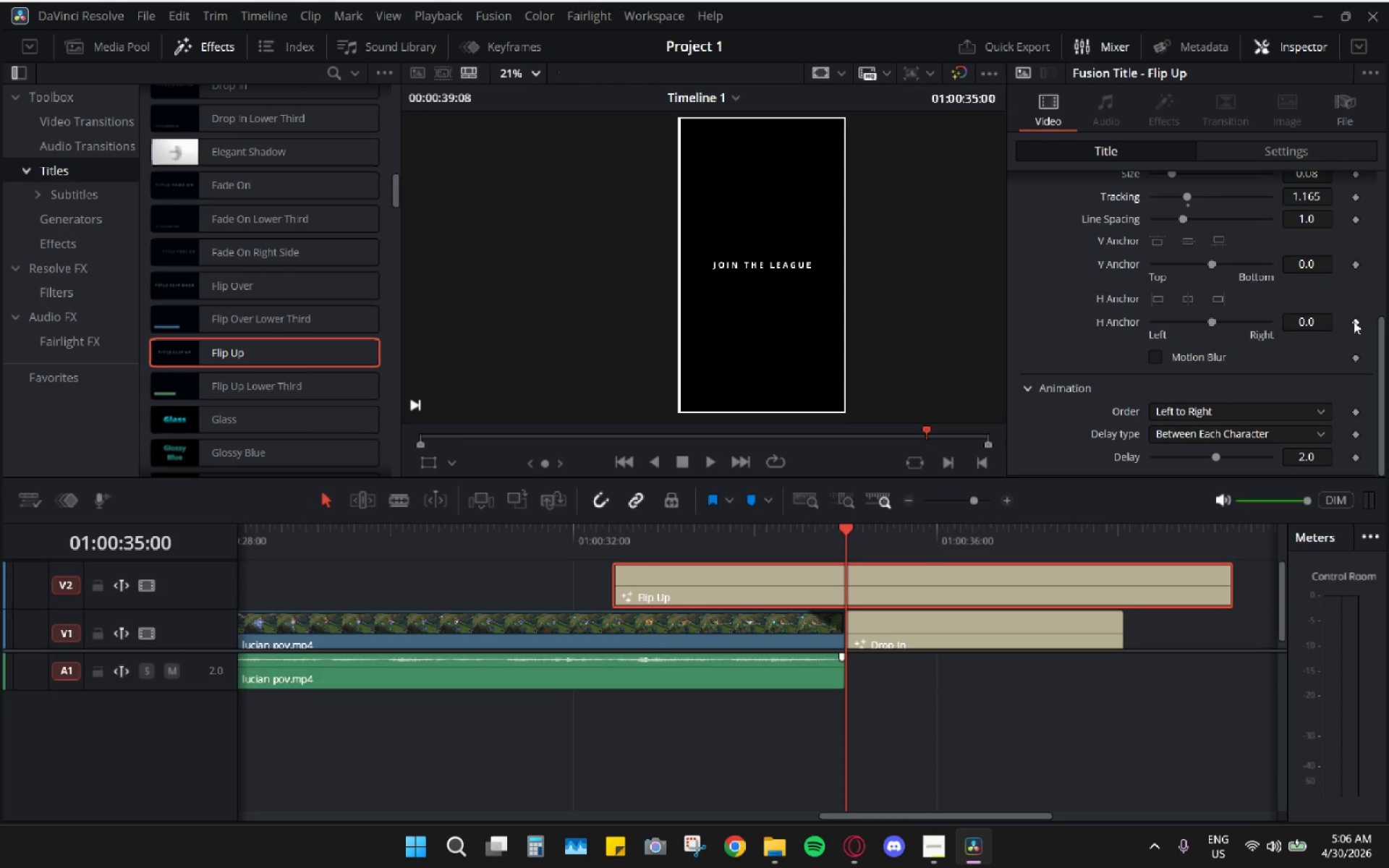 
left_click([1029, 194])
 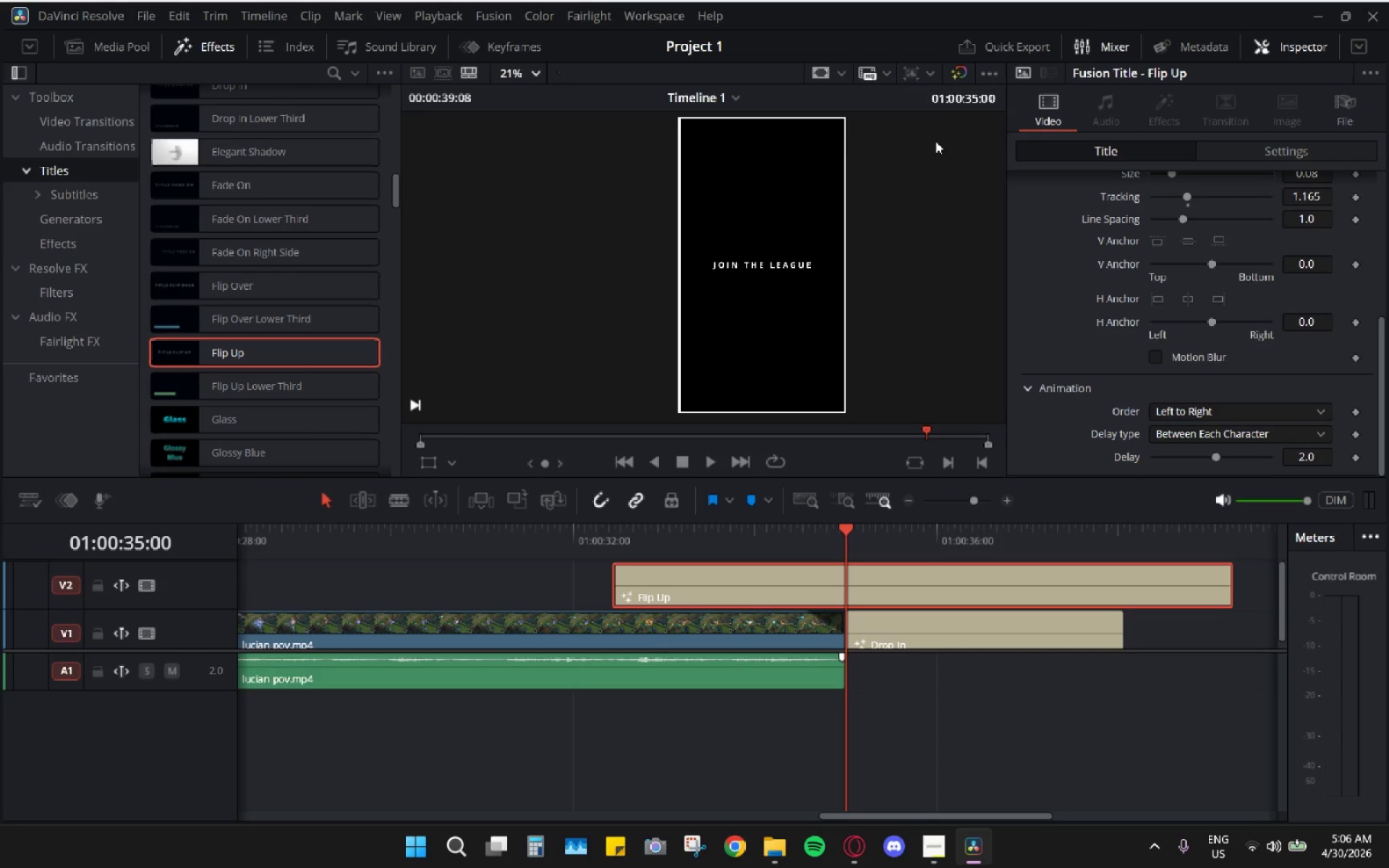 
left_click([518, 46])
 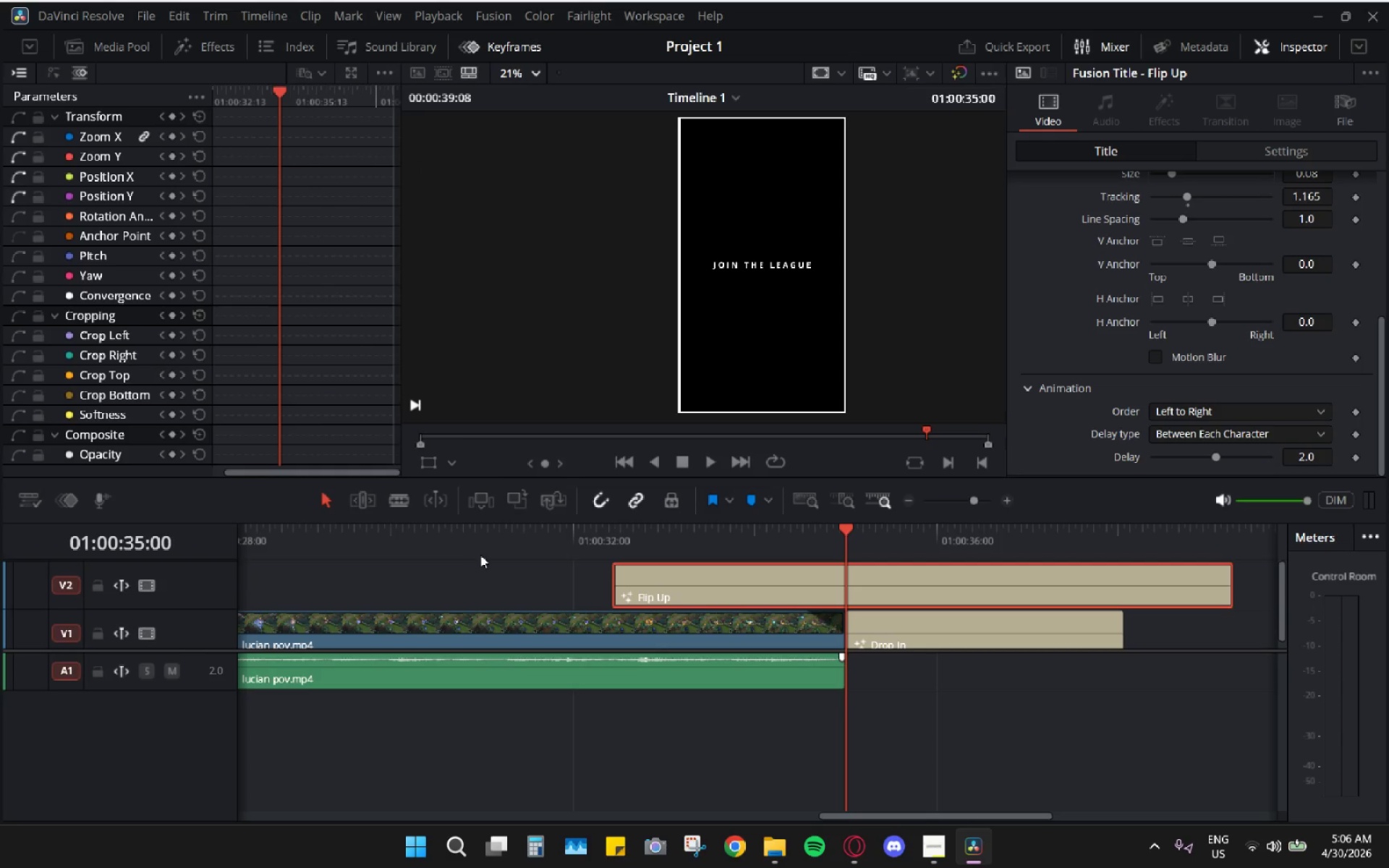 
left_click_drag(start_coordinate=[846, 540], to_coordinate=[835, 537])
 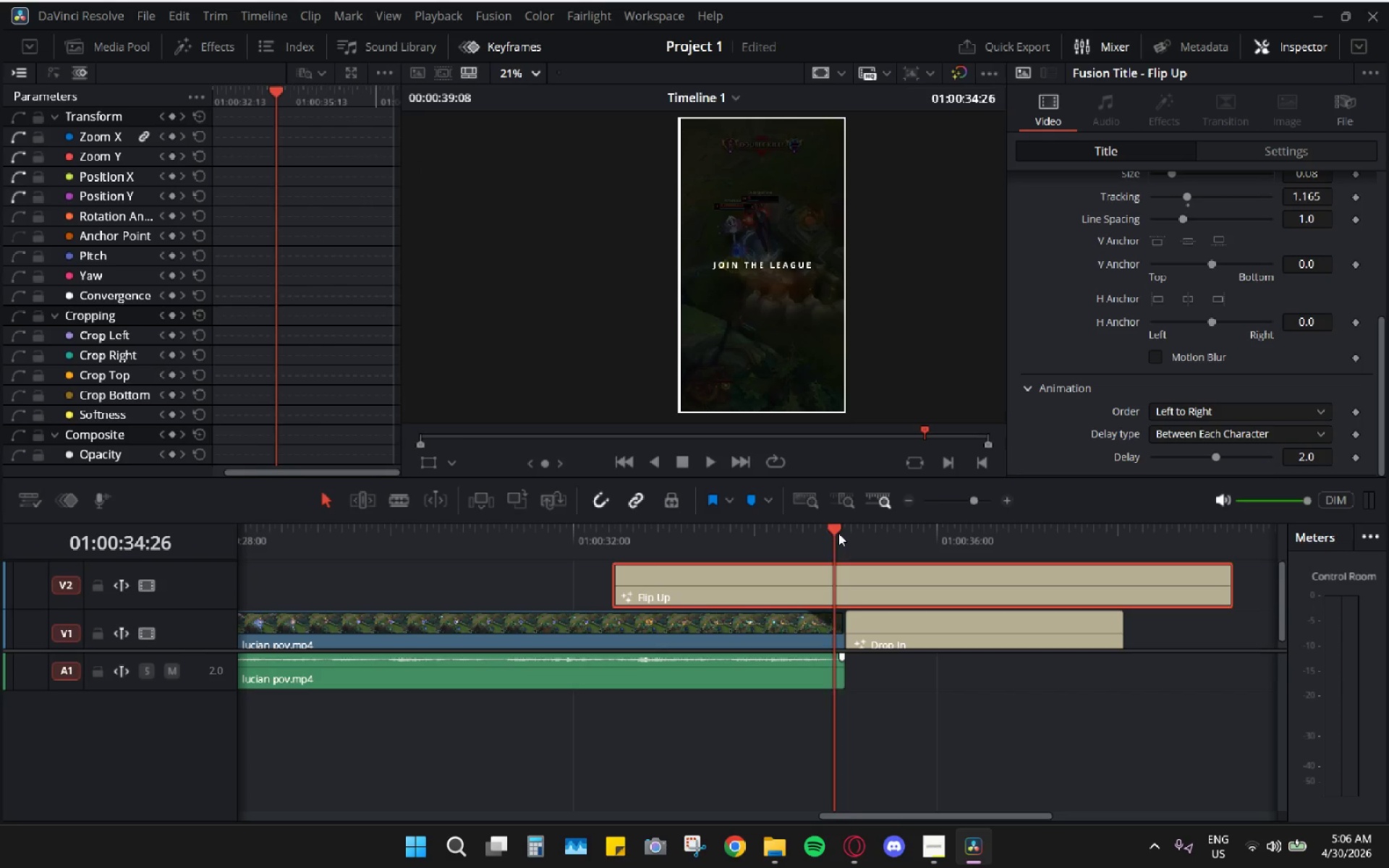 
left_click_drag(start_coordinate=[838, 533], to_coordinate=[810, 536])
 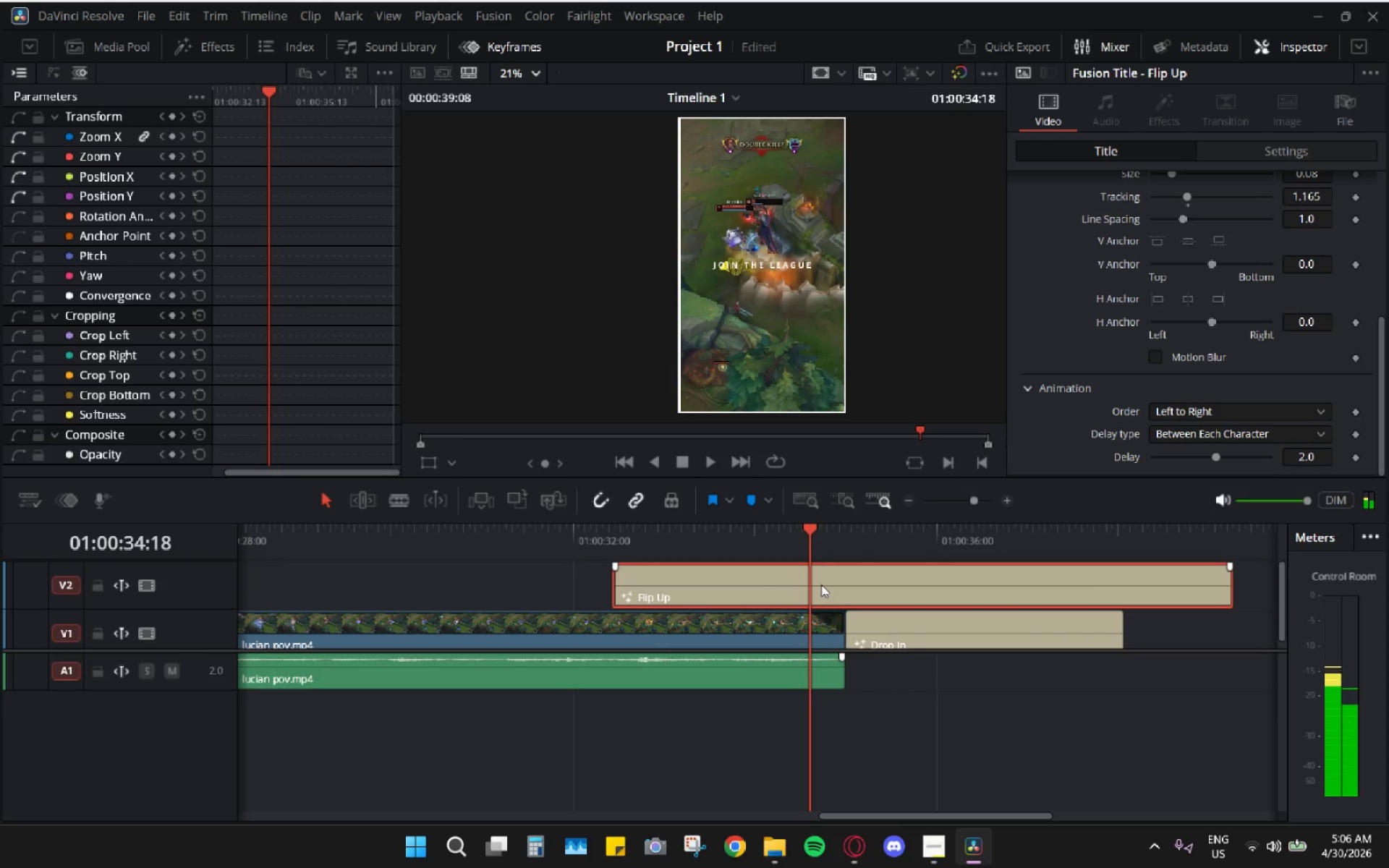 
left_click([821, 584])
 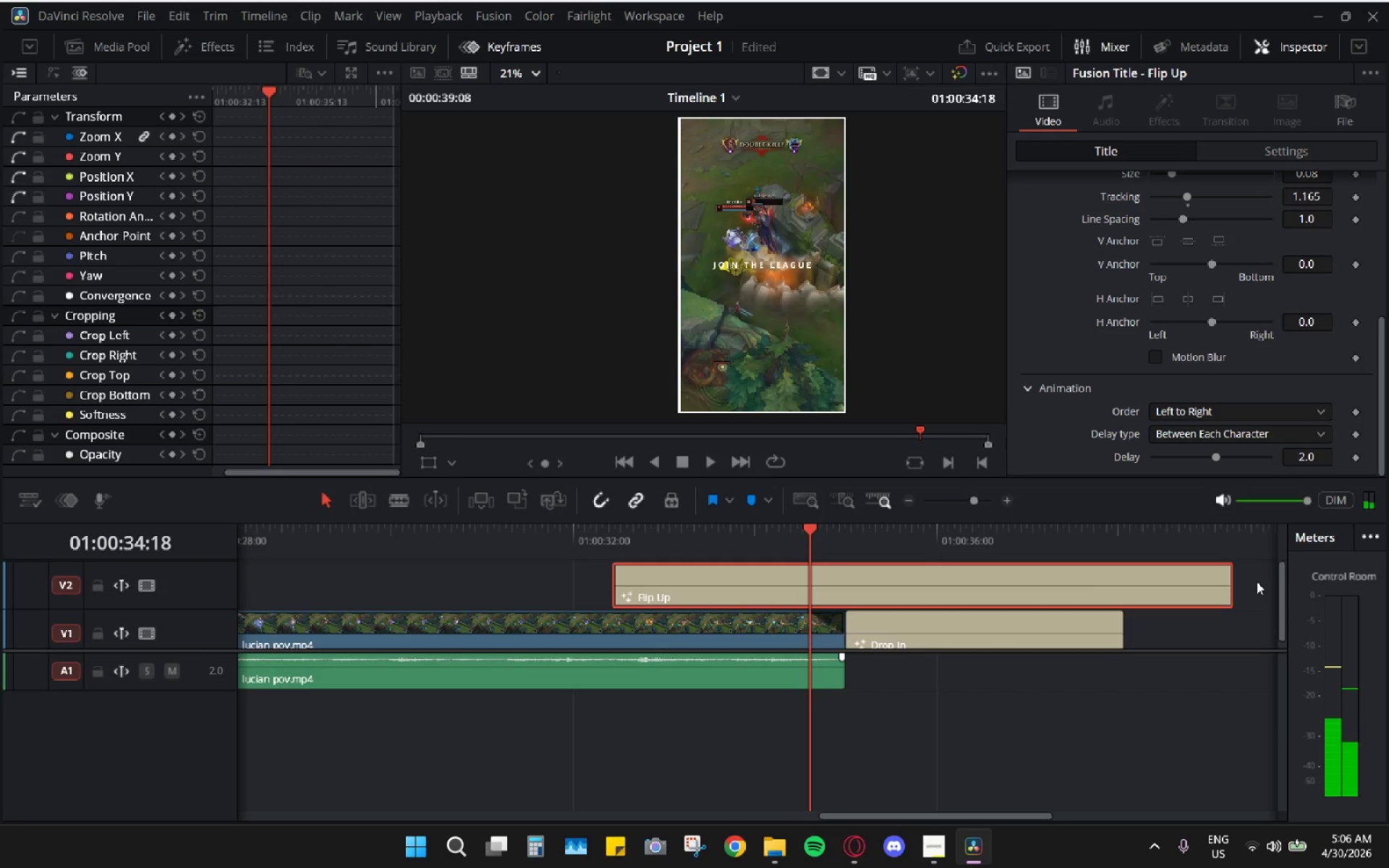 
left_click_drag(start_coordinate=[1227, 576], to_coordinate=[1027, 576])
 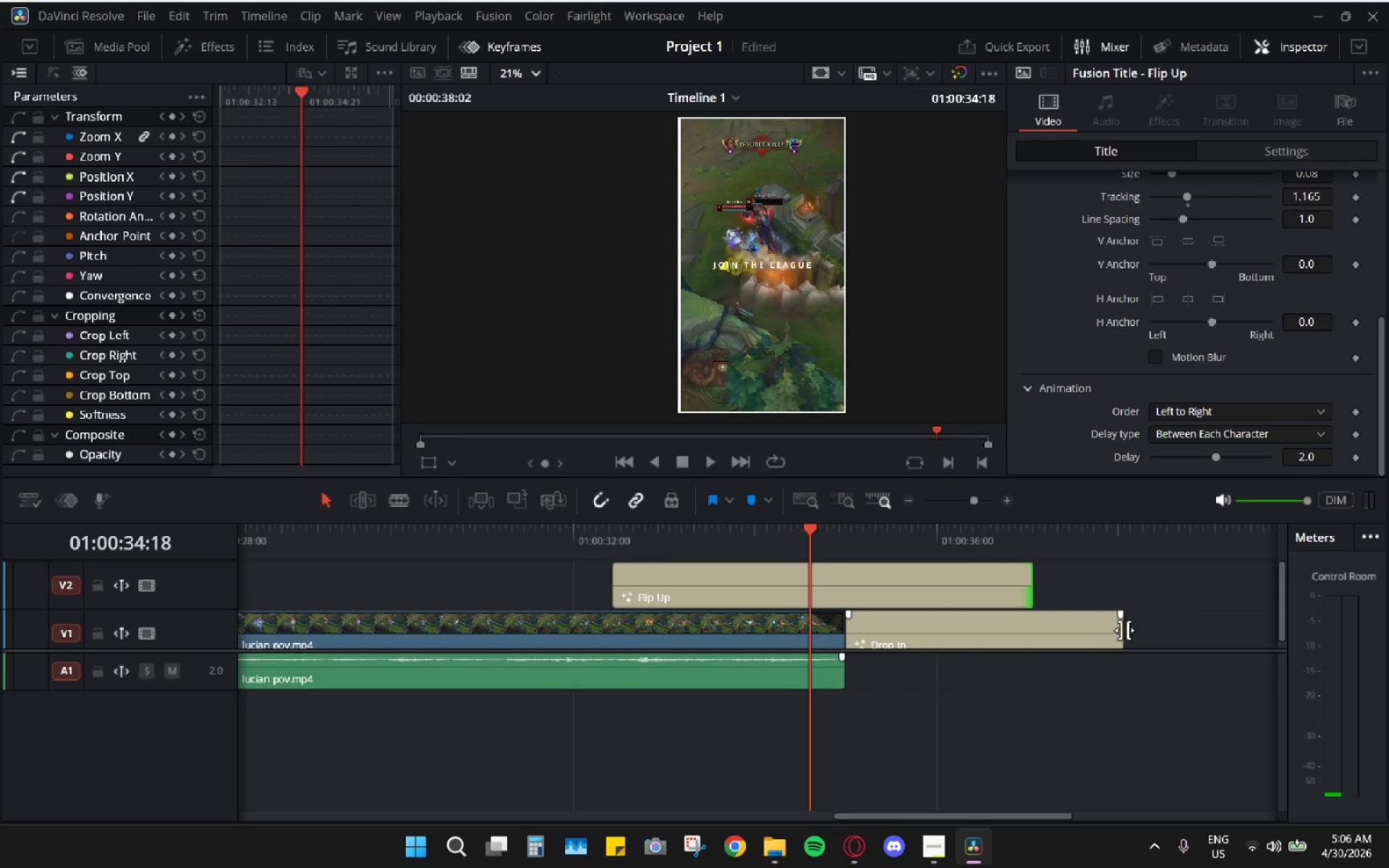 
left_click_drag(start_coordinate=[1125, 631], to_coordinate=[1117, 631])
 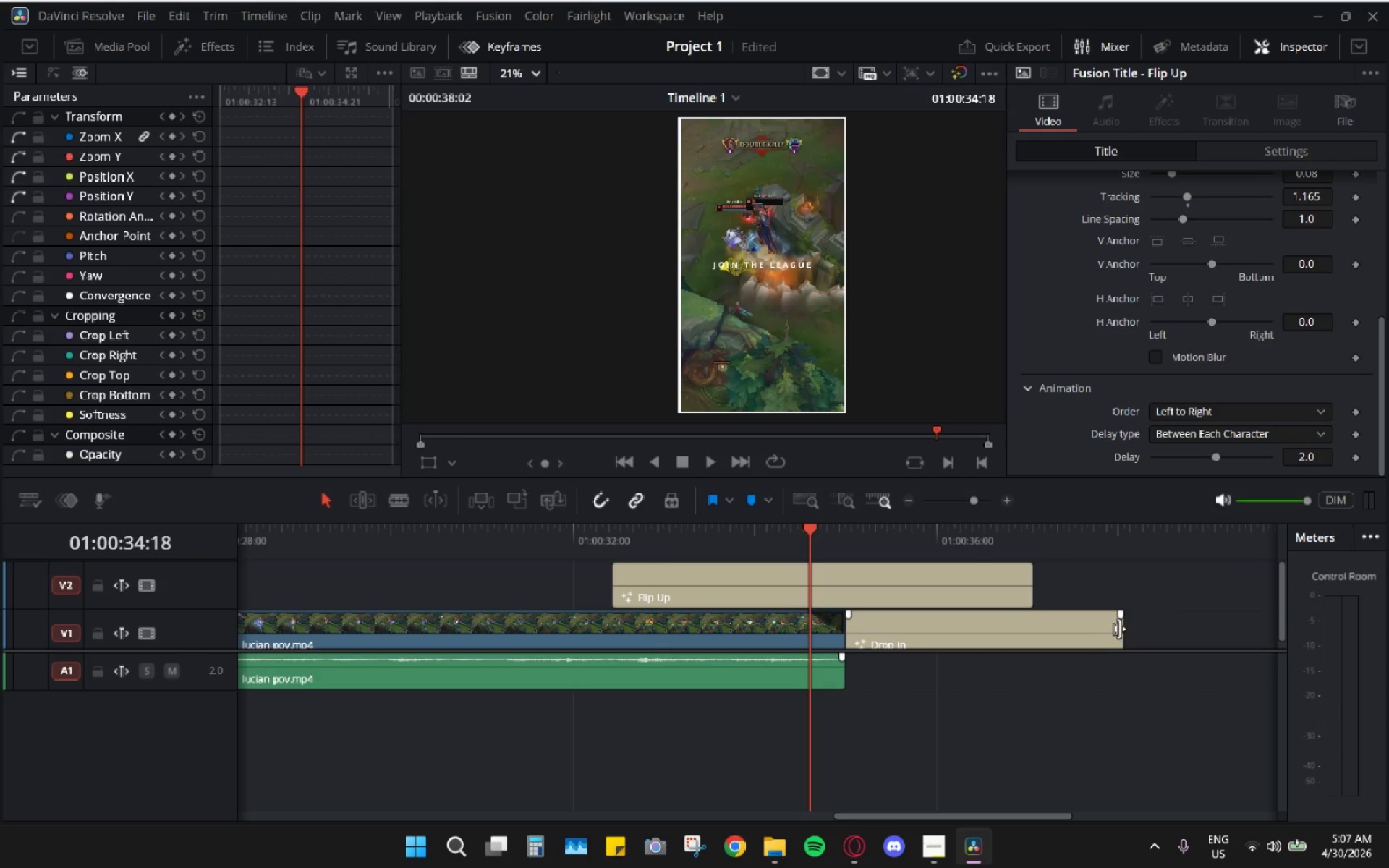 
left_click_drag(start_coordinate=[1119, 629], to_coordinate=[1031, 627])
 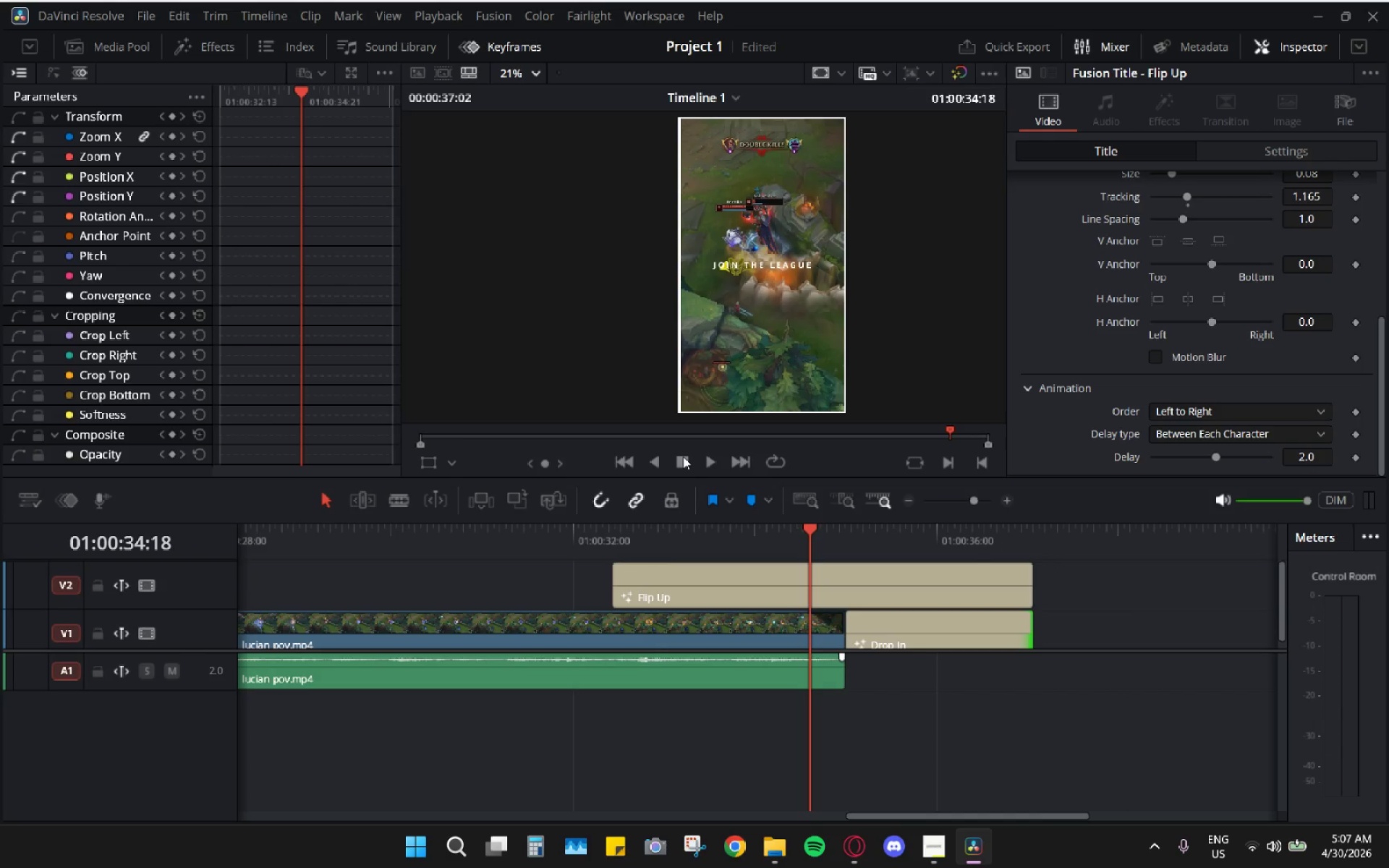 
left_click([683, 456])
 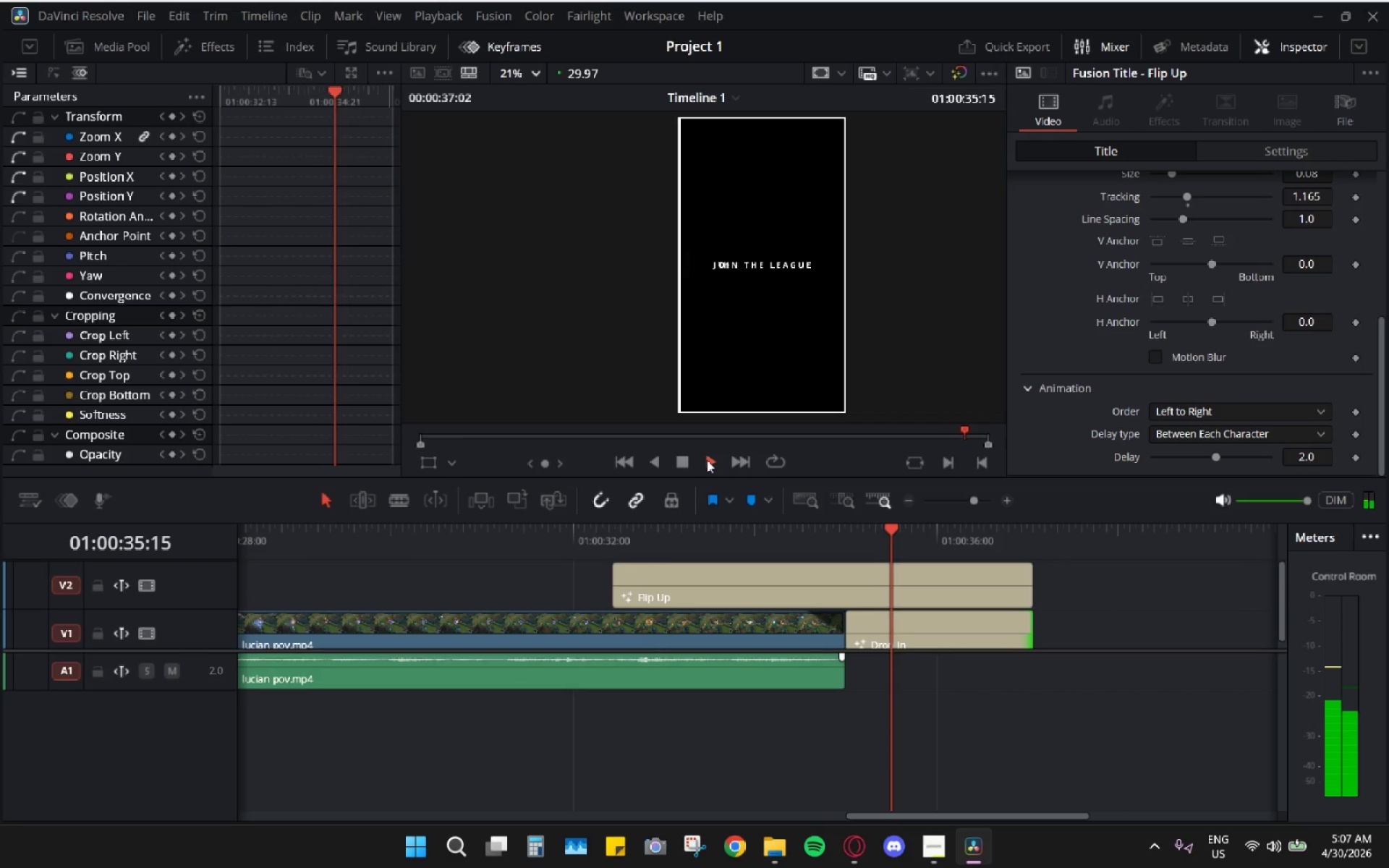 
left_click([708, 460])
 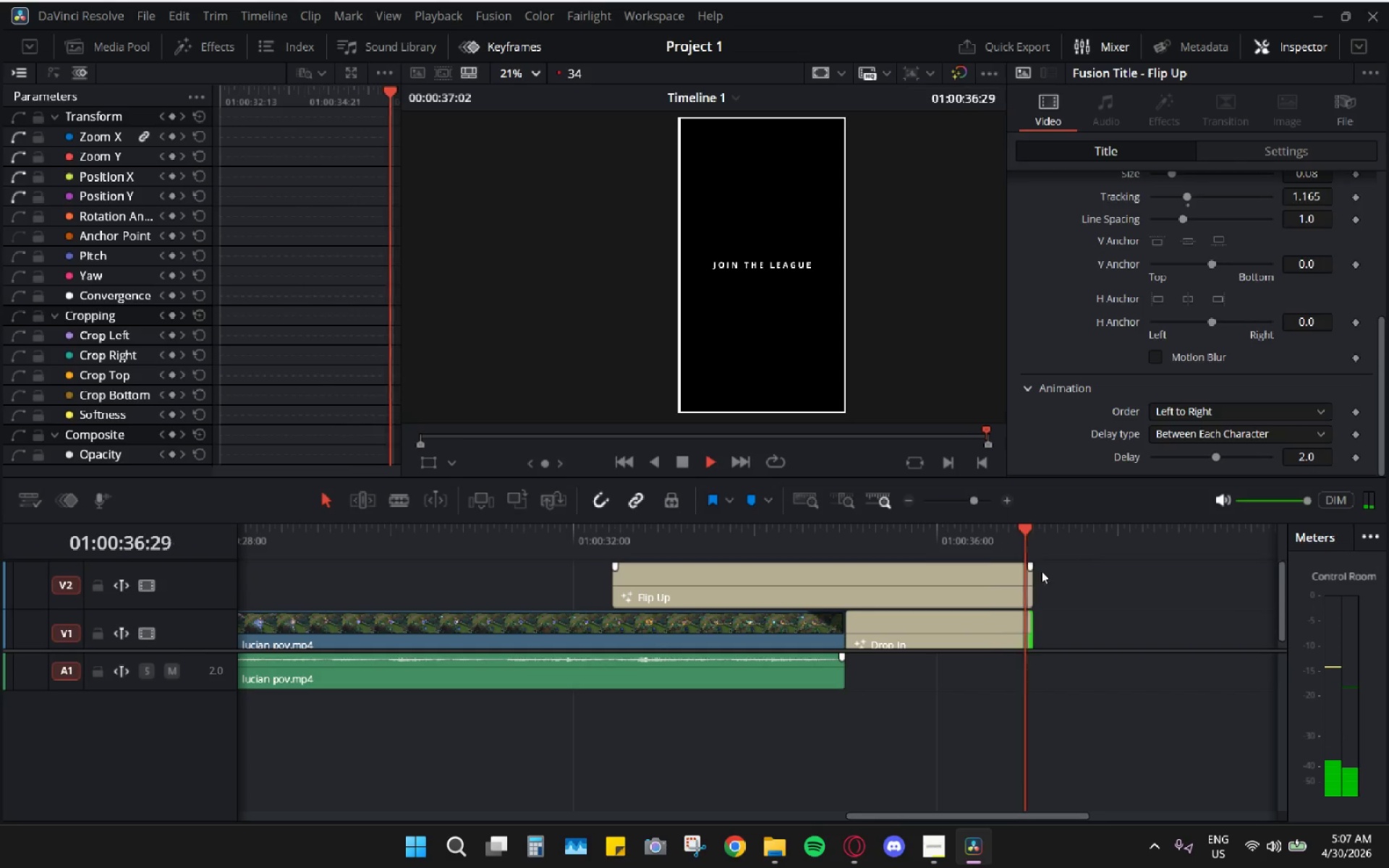 
left_click_drag(start_coordinate=[990, 555], to_coordinate=[794, 549])
 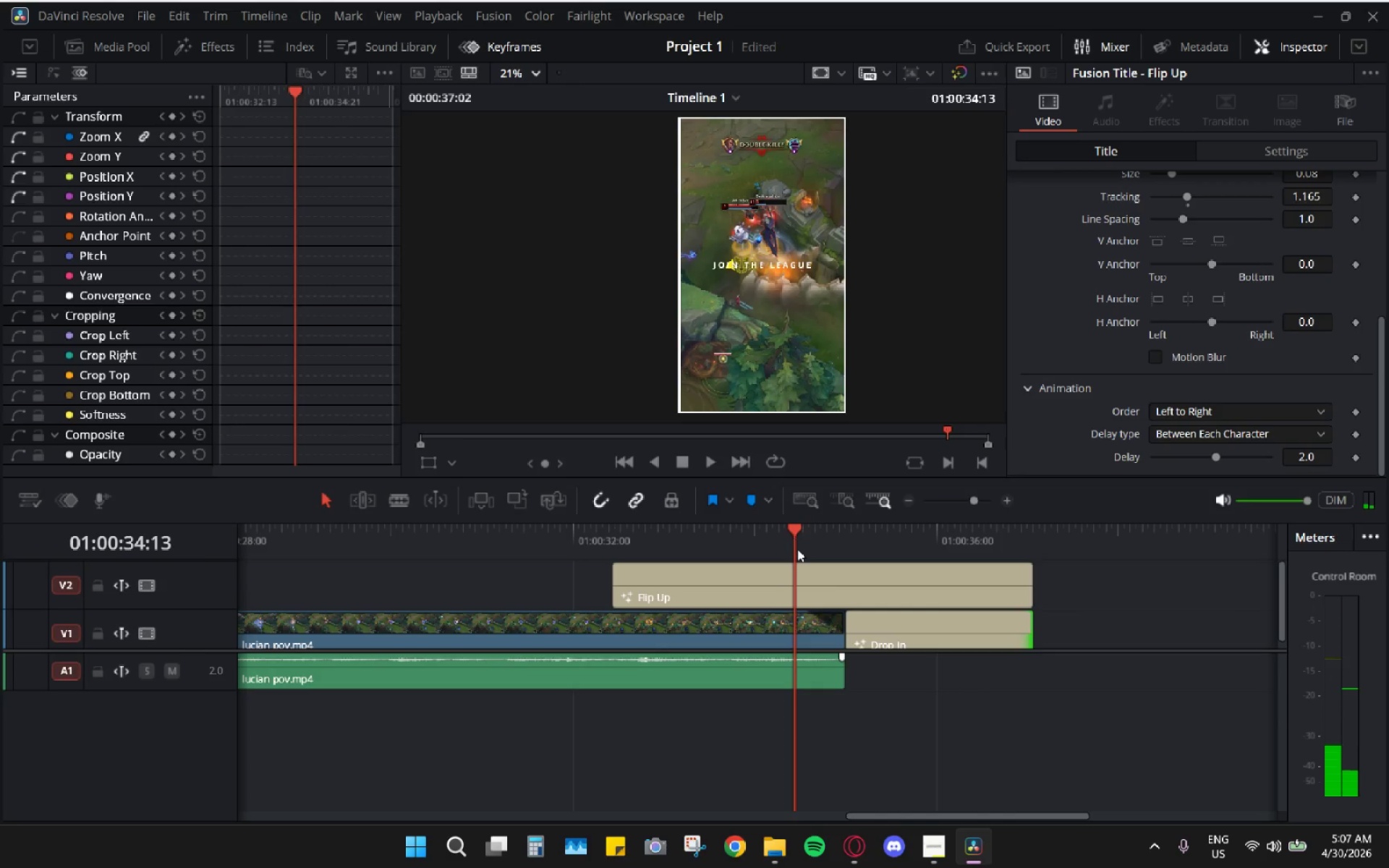 
left_click([794, 529])
 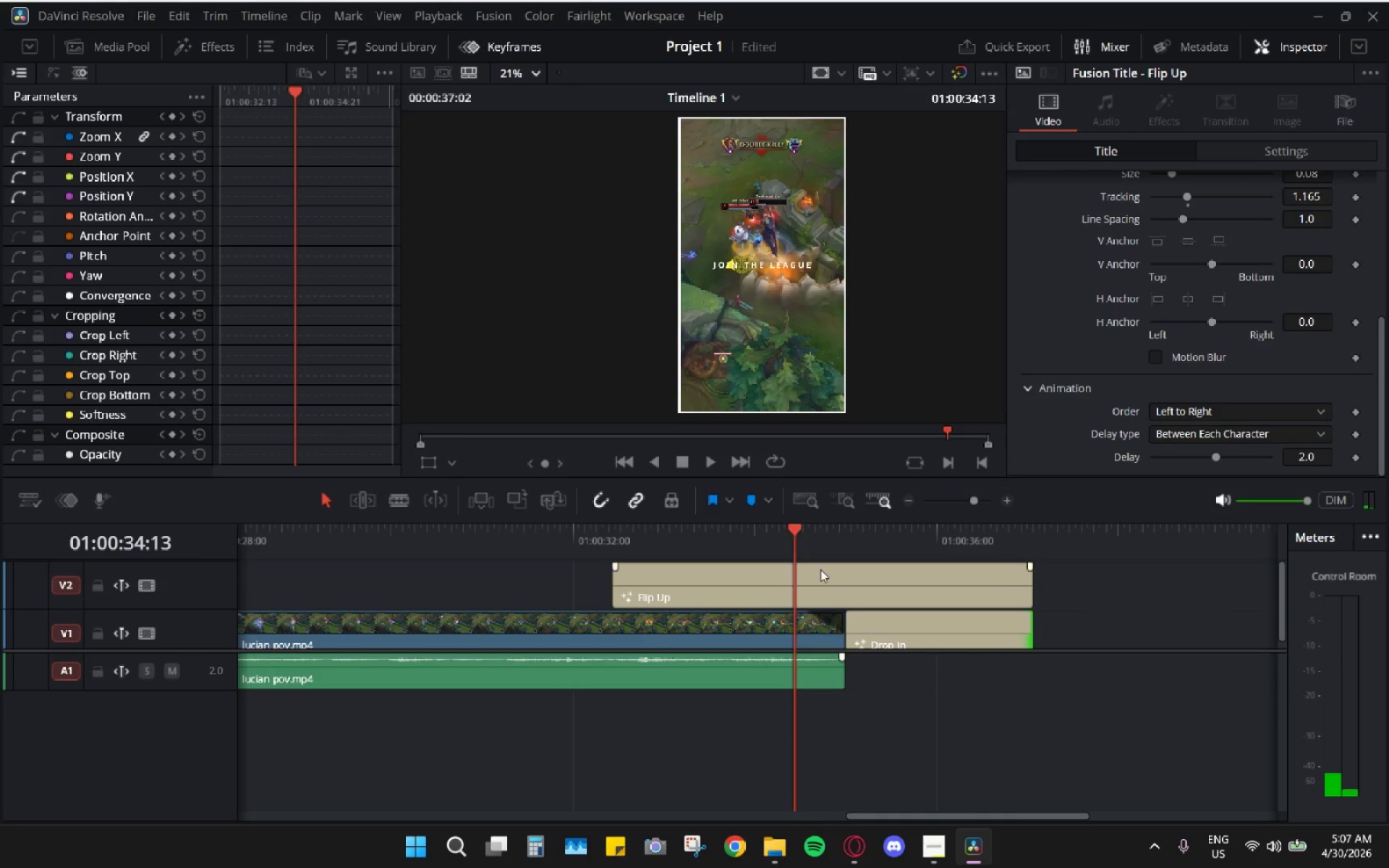 
left_click([825, 576])
 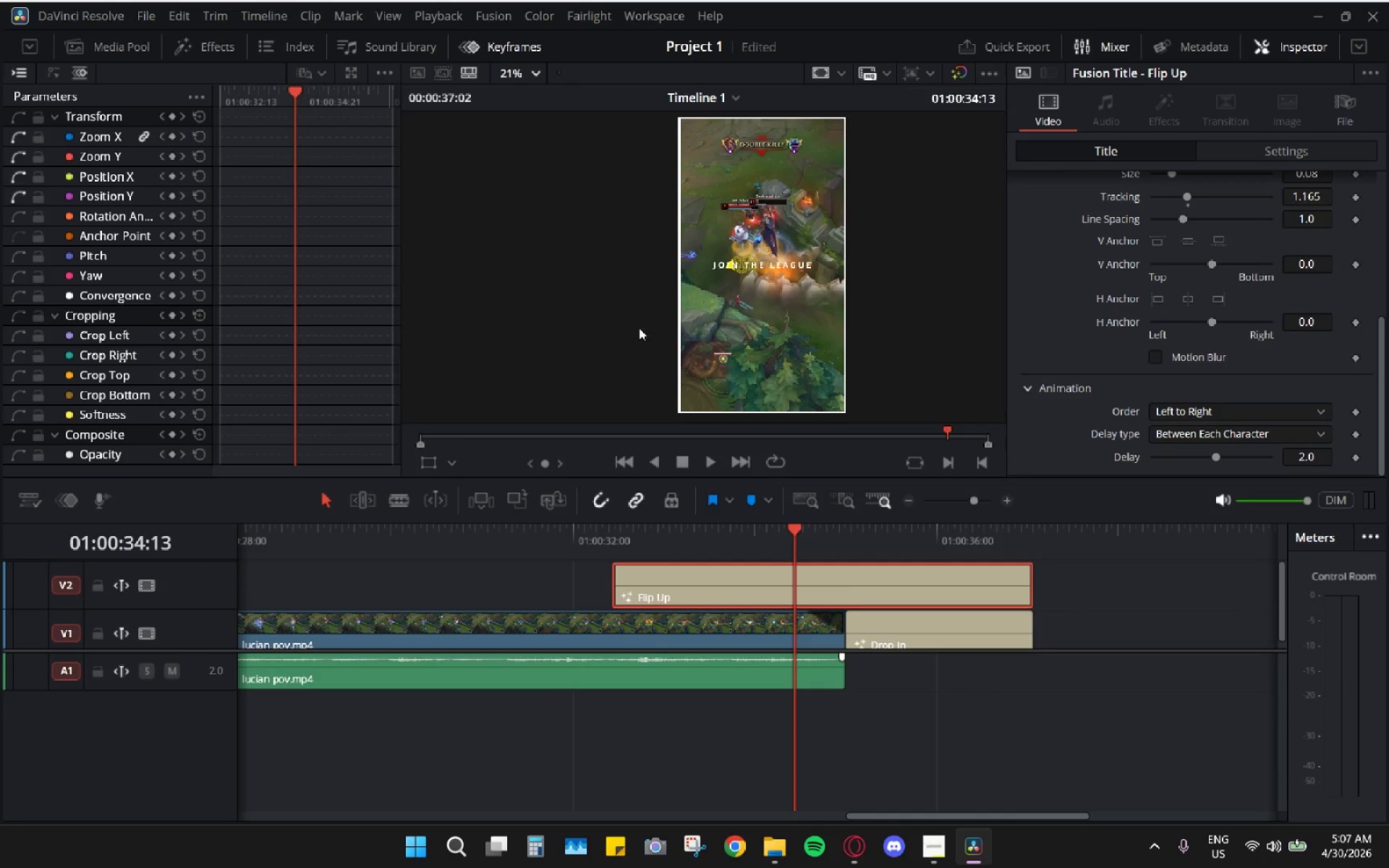 
wait(9.42)
 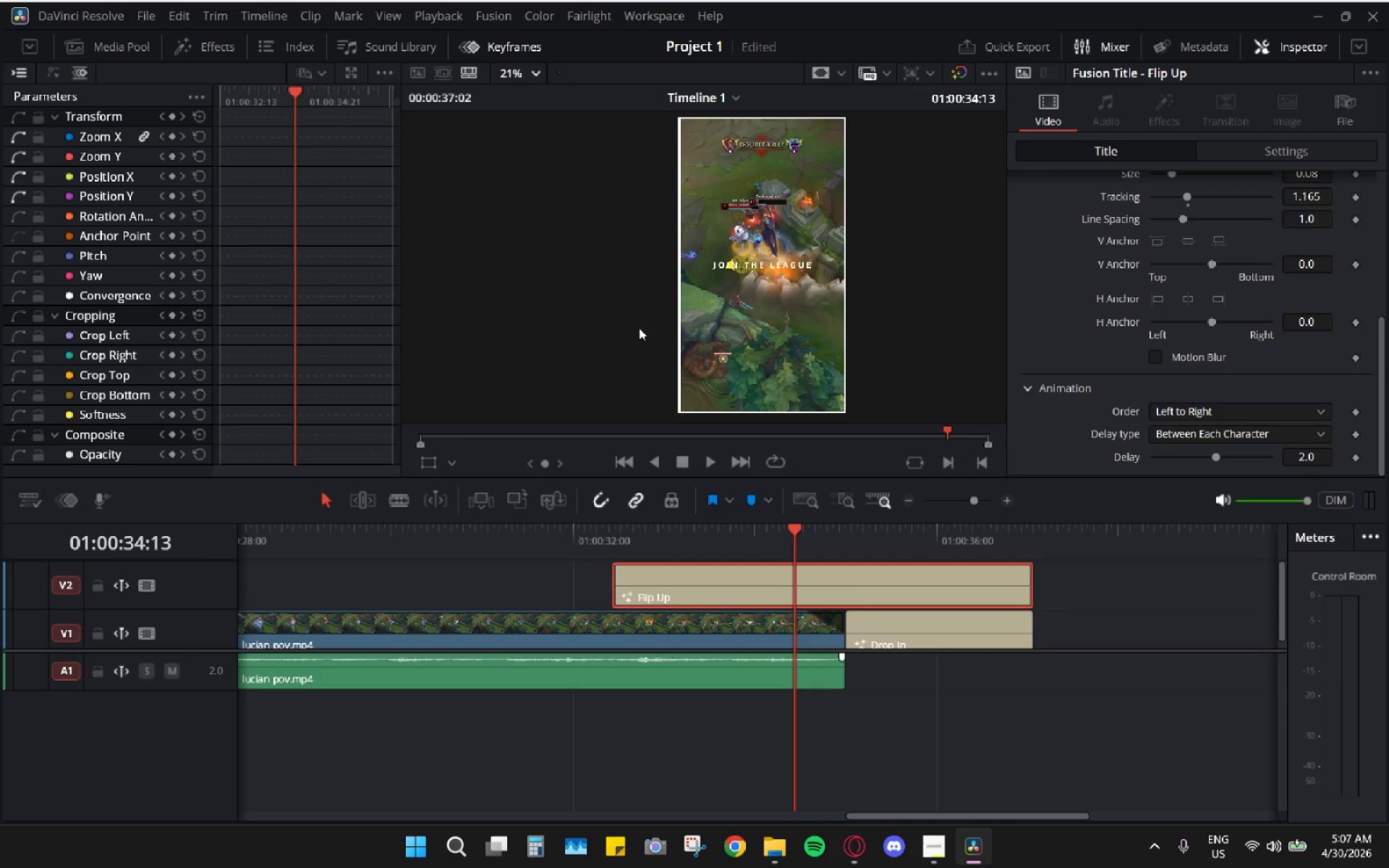 
left_click_drag(start_coordinate=[791, 527], to_coordinate=[794, 548])
 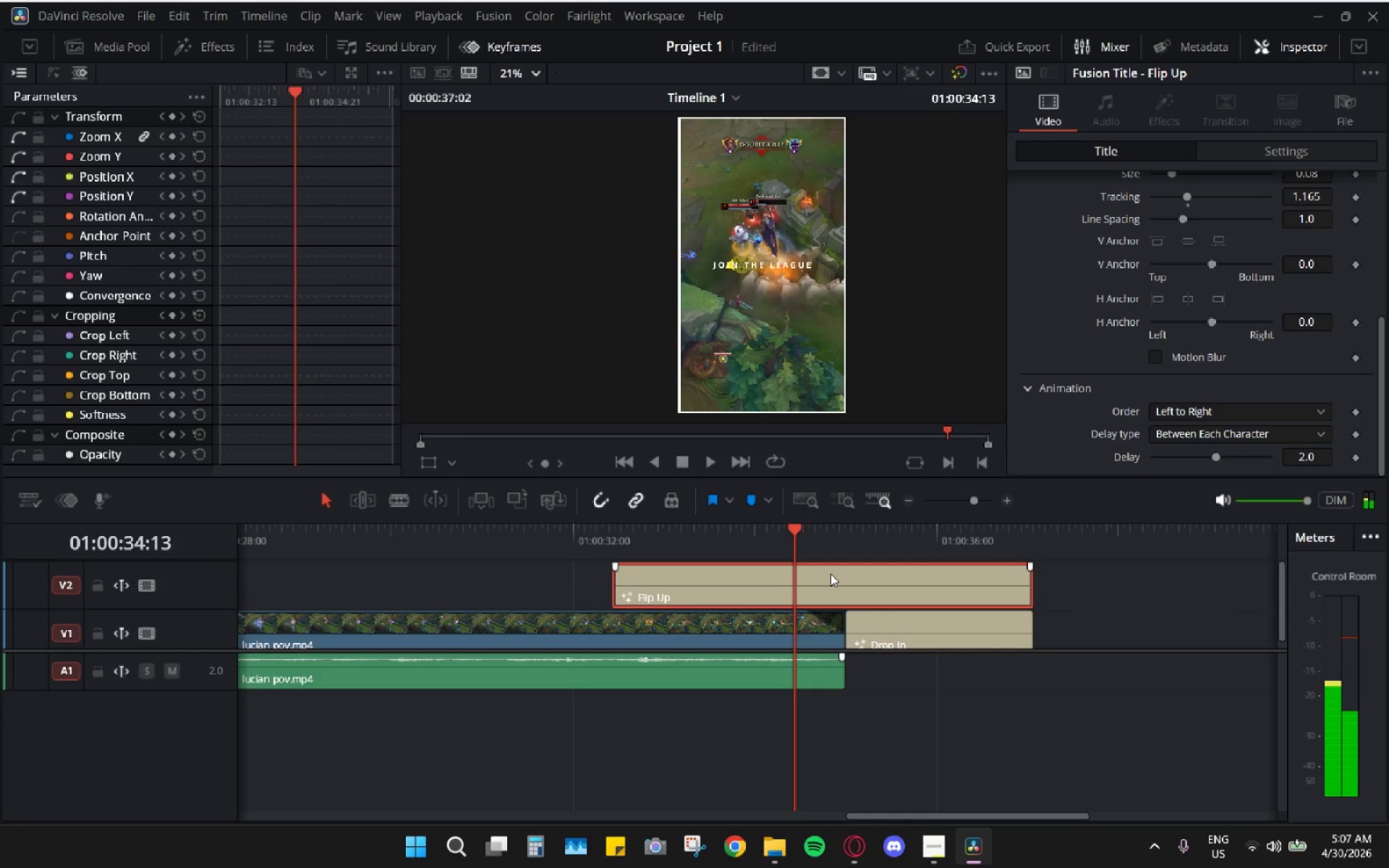 
left_click([831, 574])
 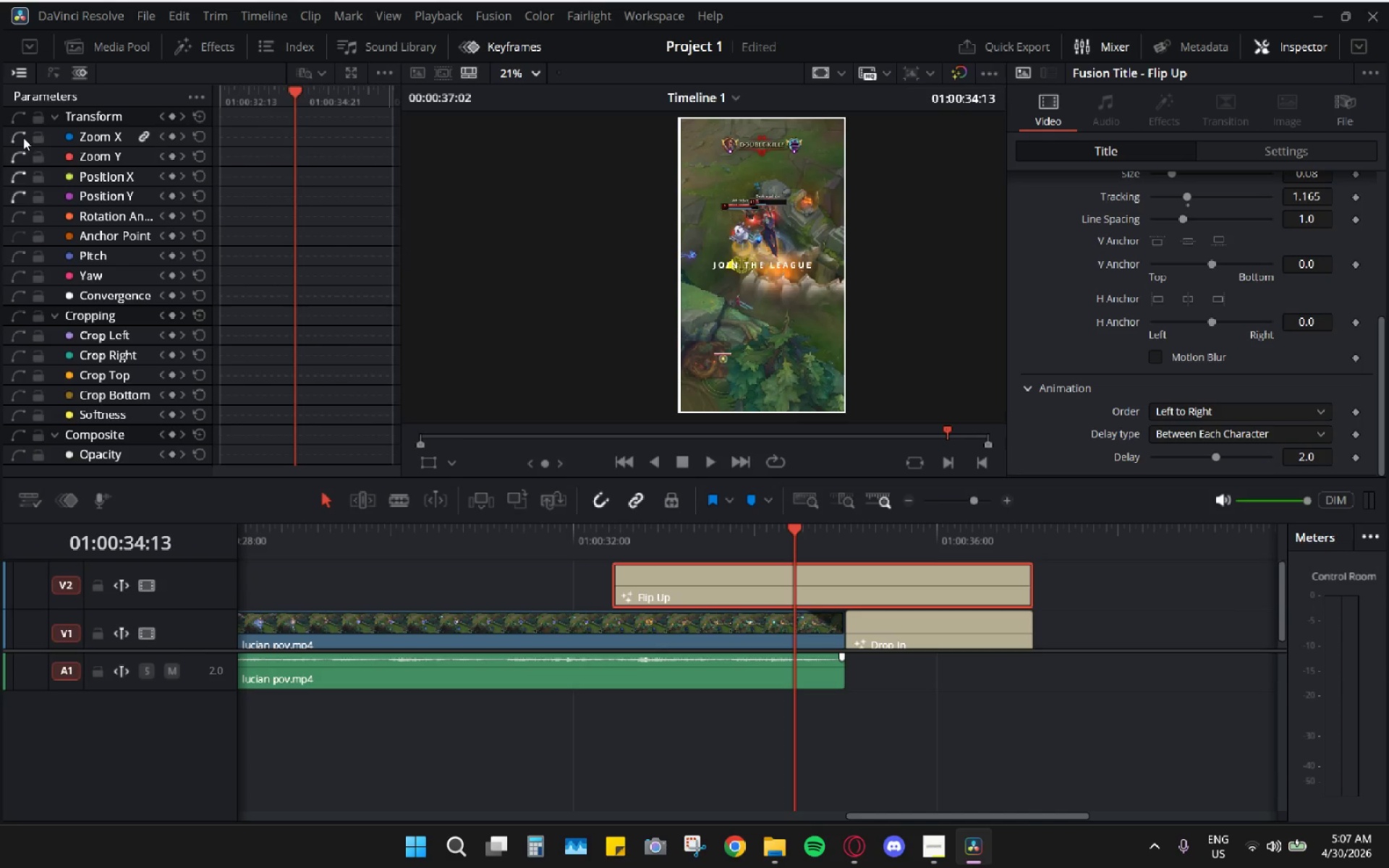 
wait(6.25)
 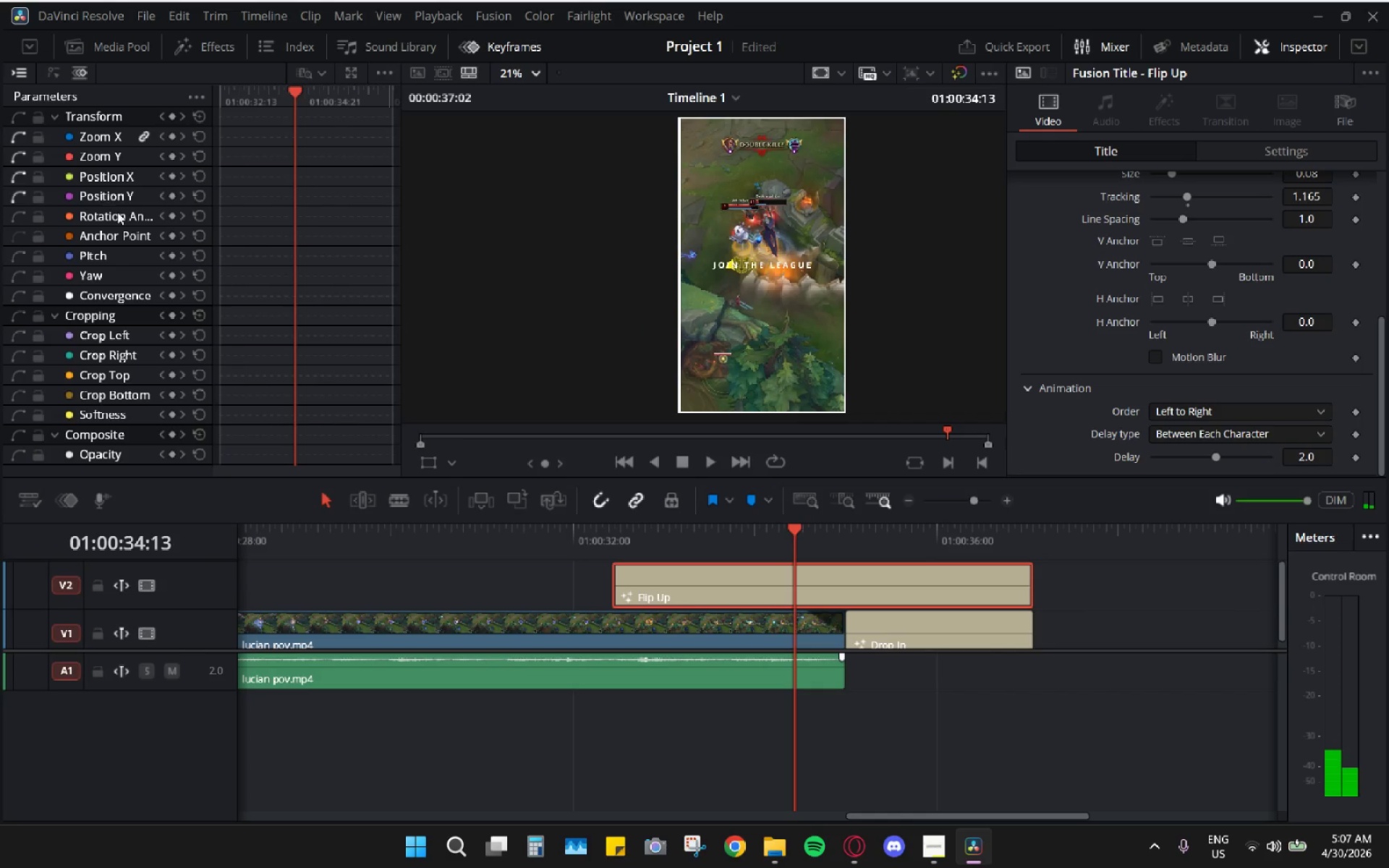 
left_click([172, 177])
 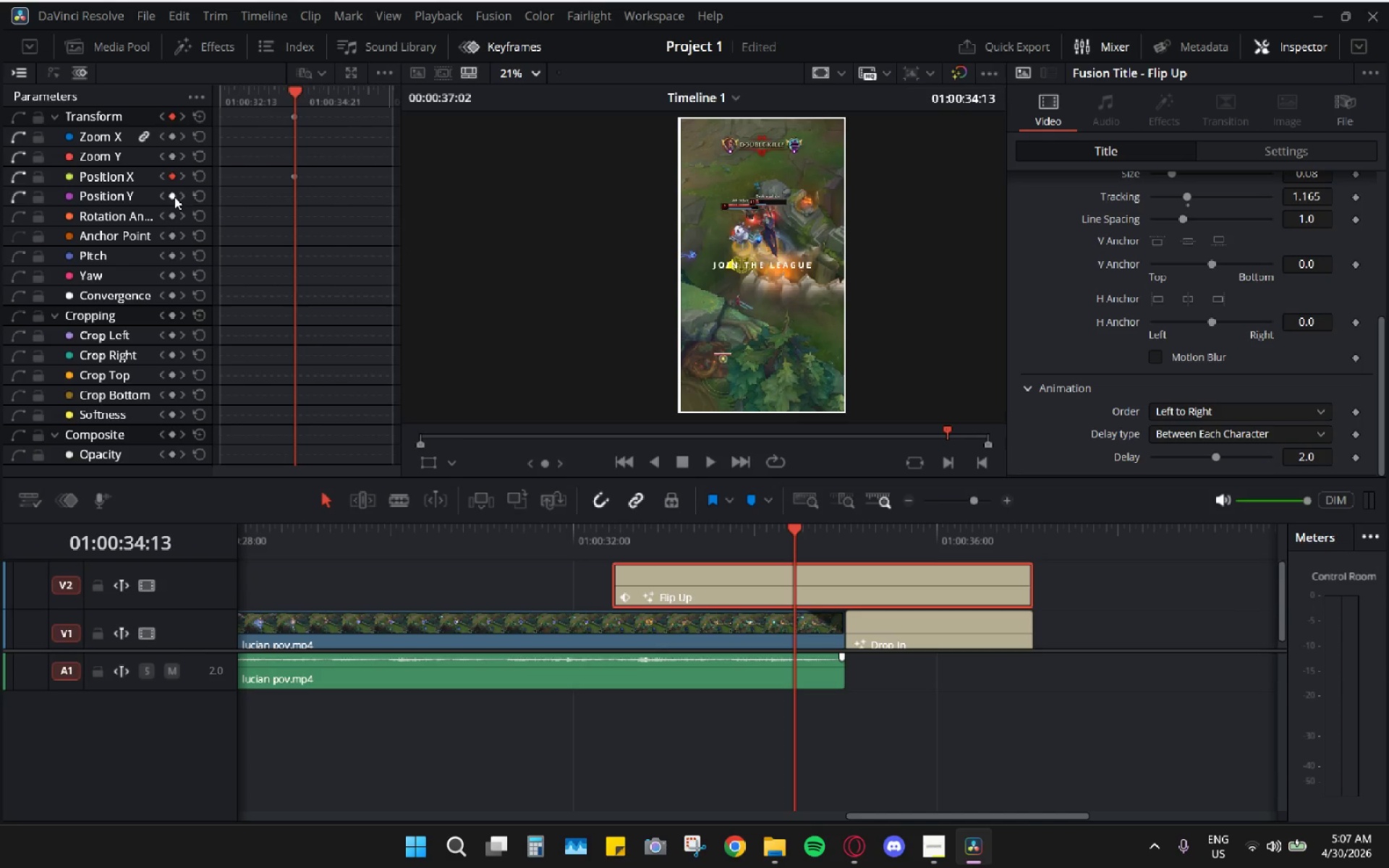 
left_click([171, 198])
 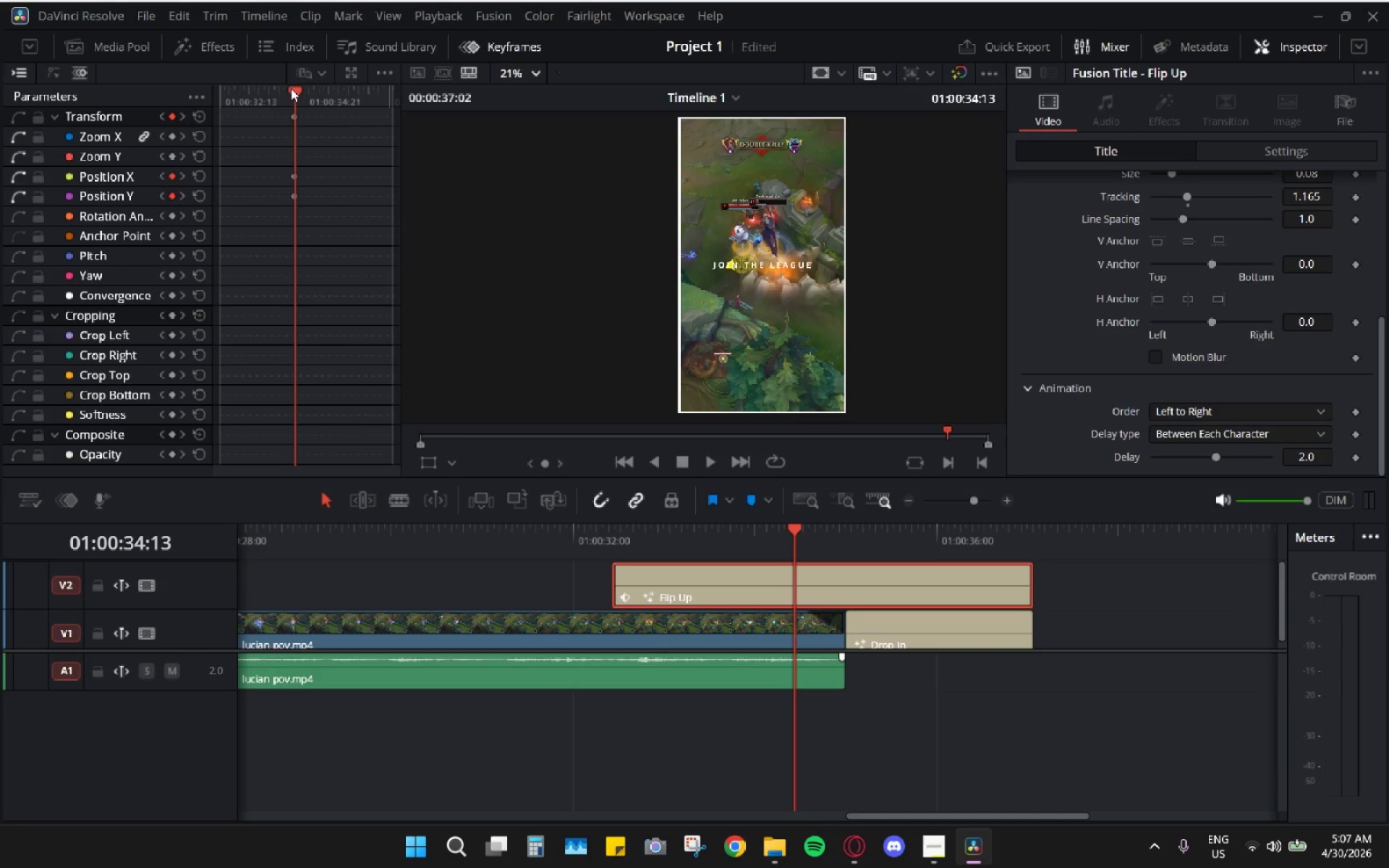 
left_click_drag(start_coordinate=[291, 88], to_coordinate=[176, 89])
 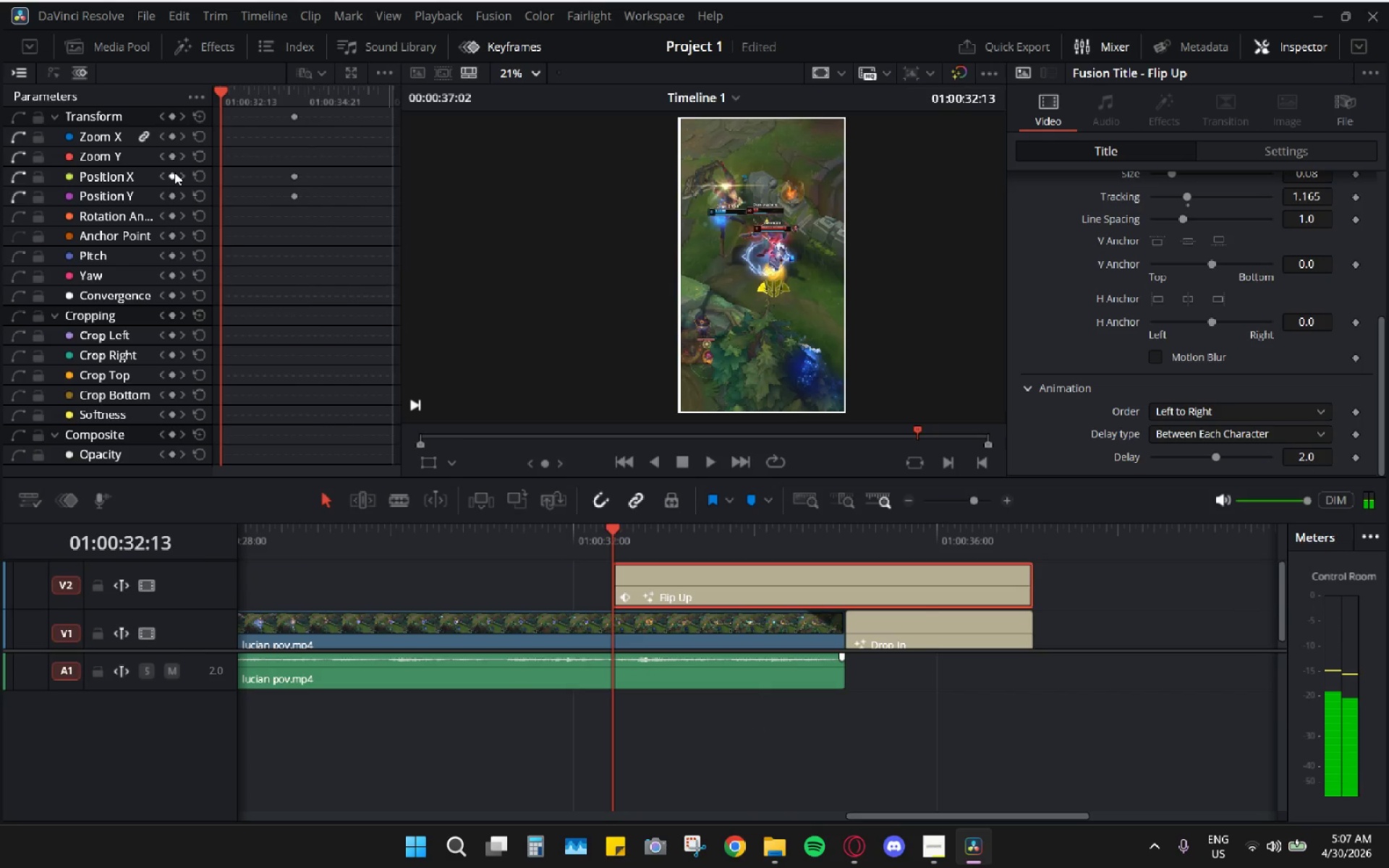 
left_click([173, 176])
 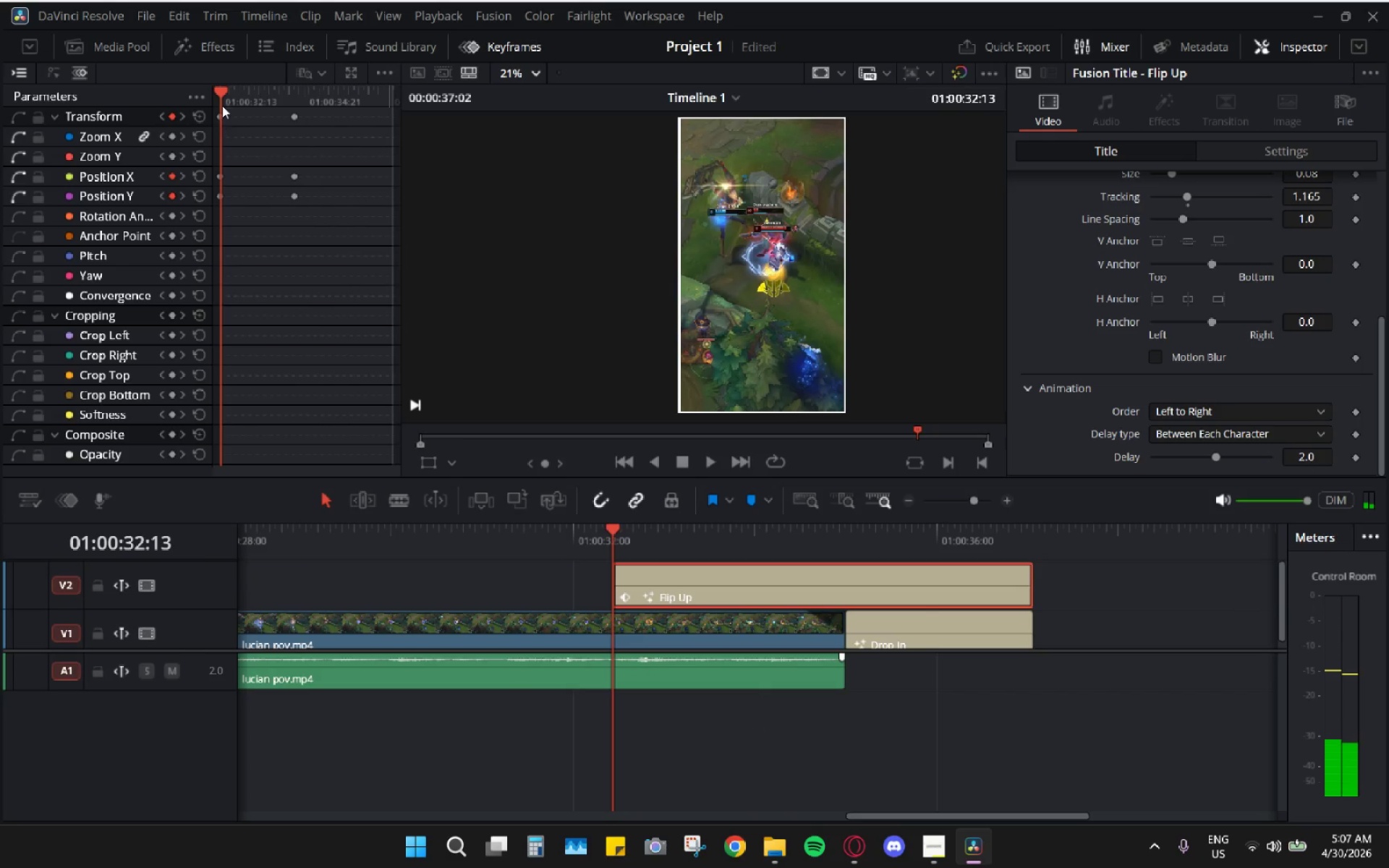 
left_click_drag(start_coordinate=[221, 93], to_coordinate=[288, 109])
 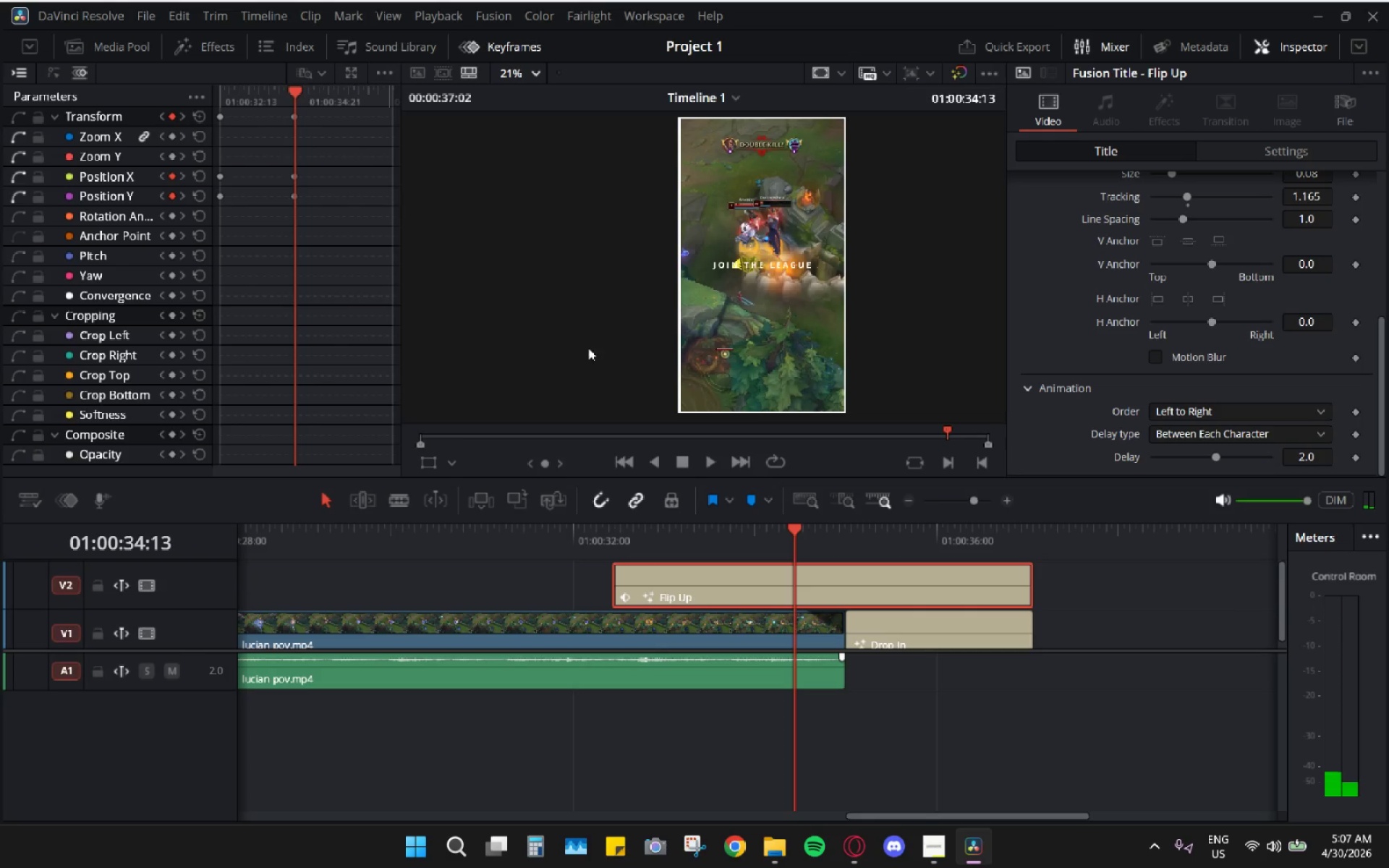 
left_click_drag(start_coordinate=[791, 524], to_coordinate=[837, 537])
 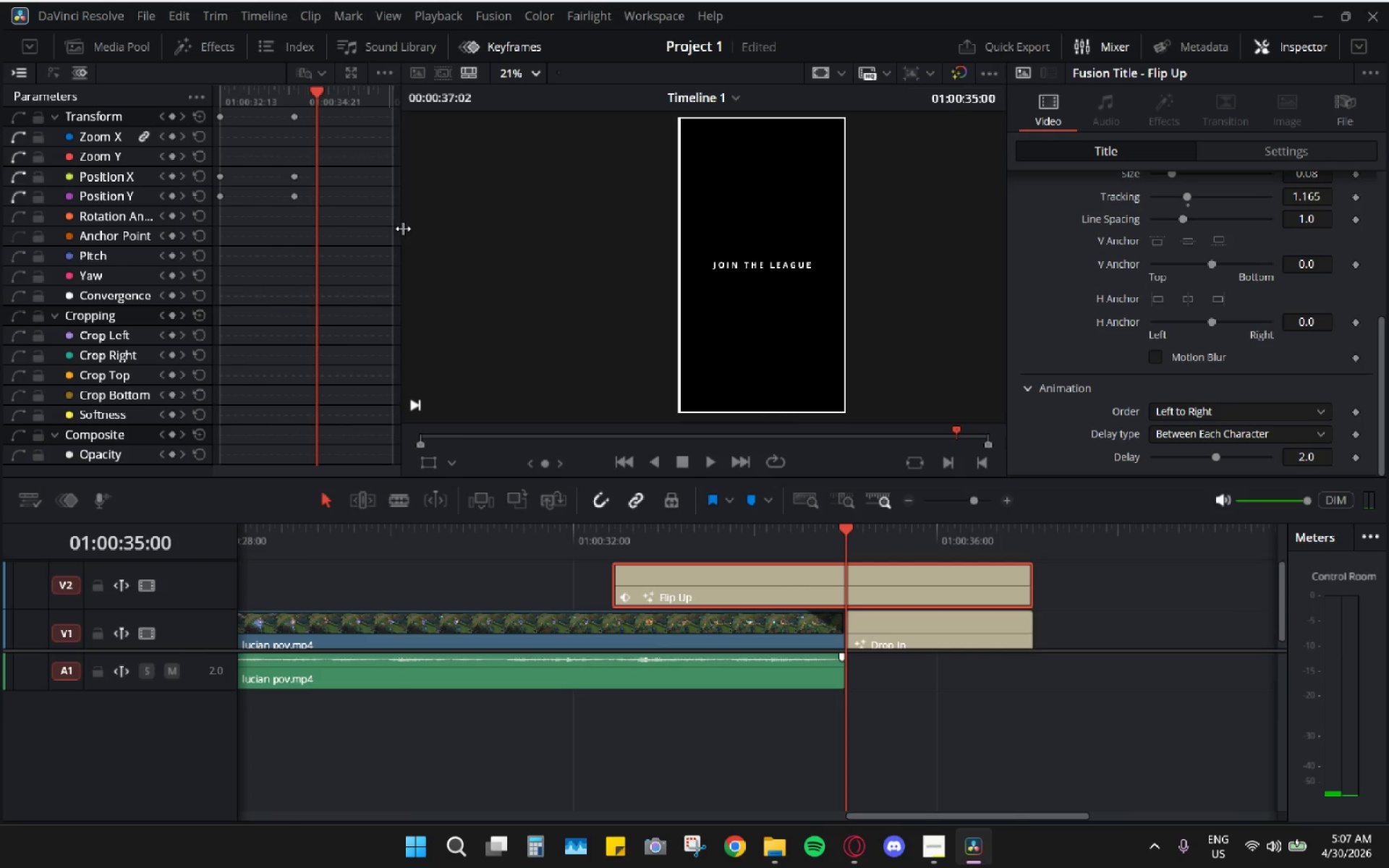 
left_click_drag(start_coordinate=[786, 265], to_coordinate=[786, 256])
 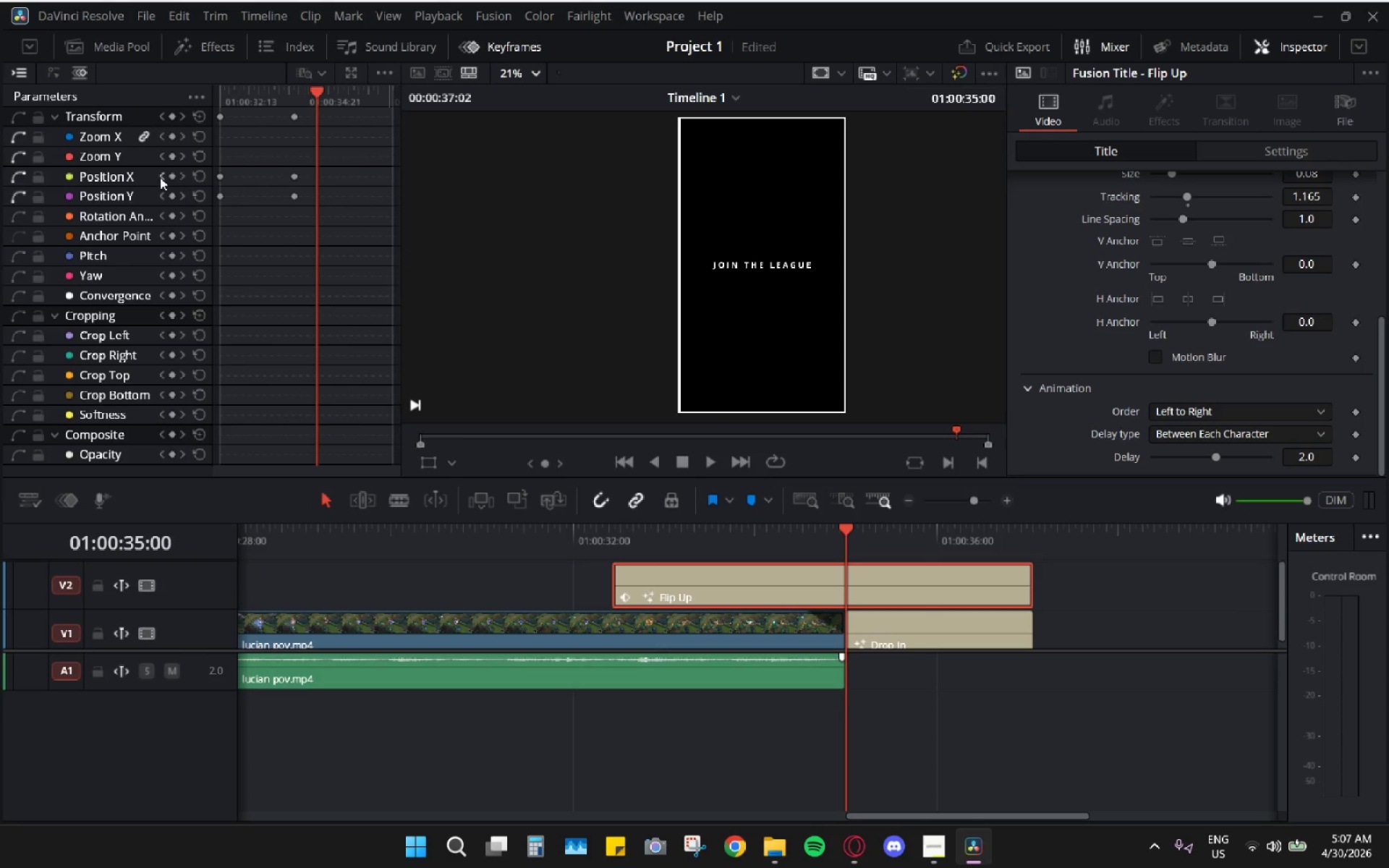 
left_click([119, 177])
 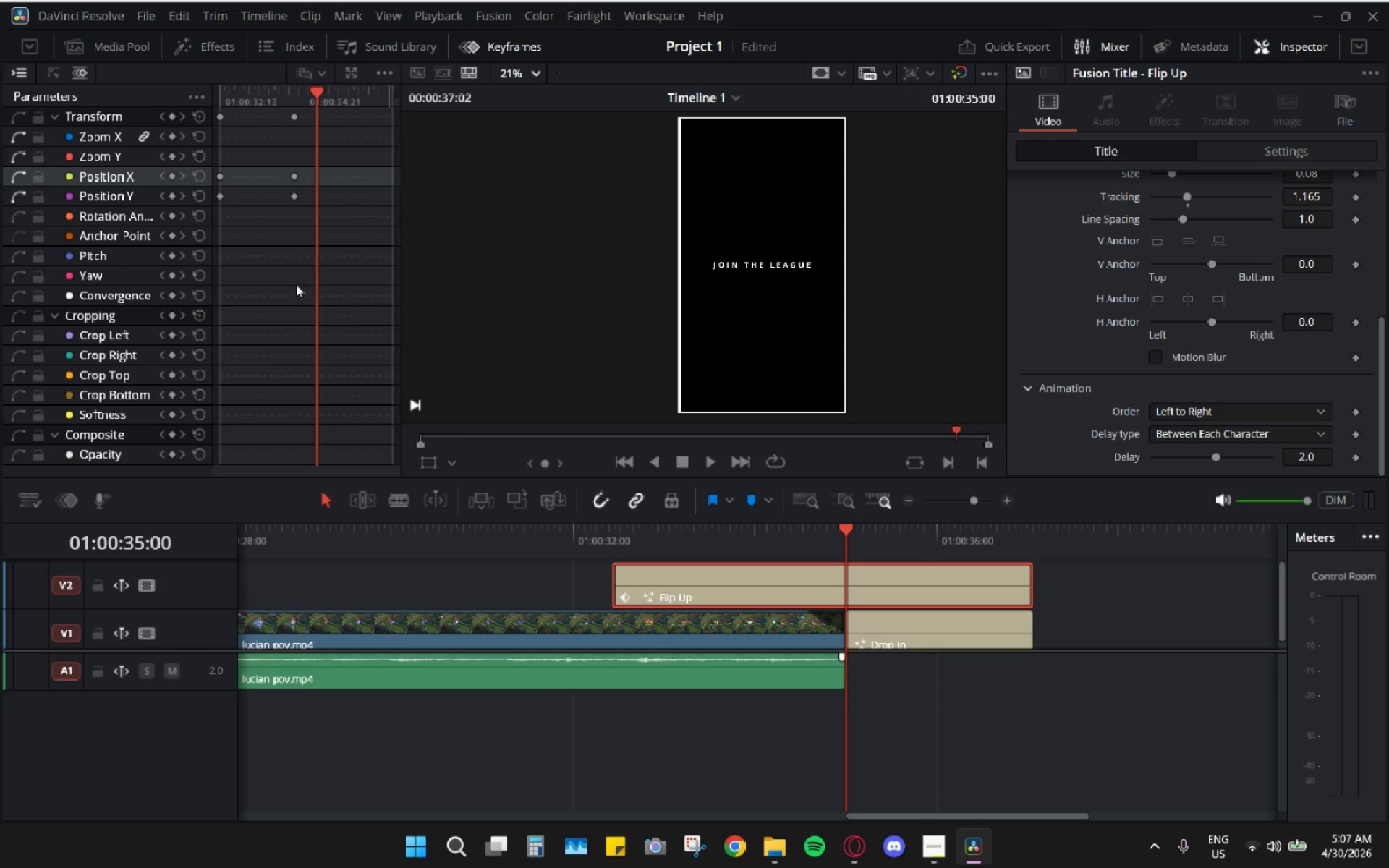 
wait(9.58)
 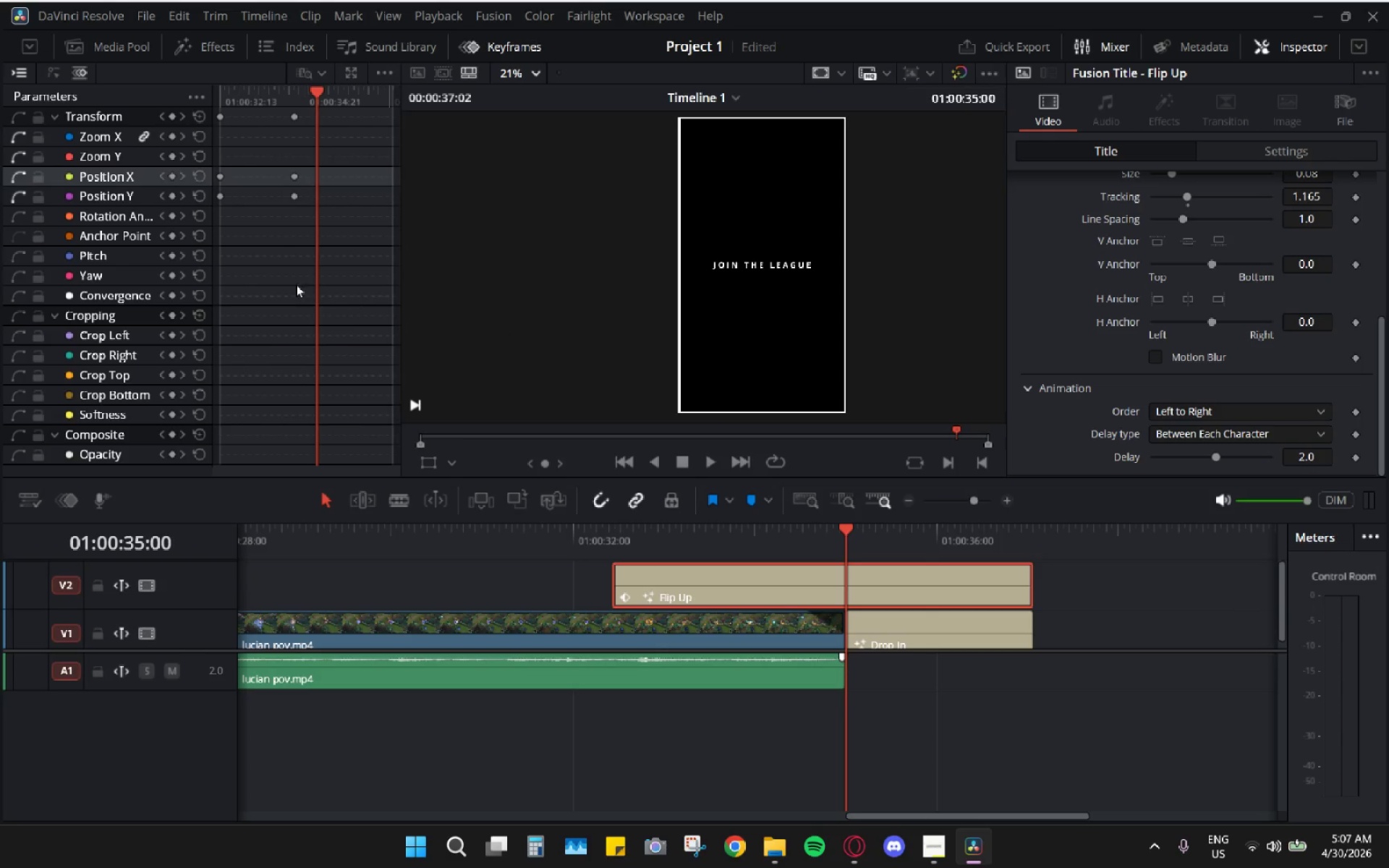 
left_click_drag(start_coordinate=[114, 178], to_coordinate=[100, 181])
 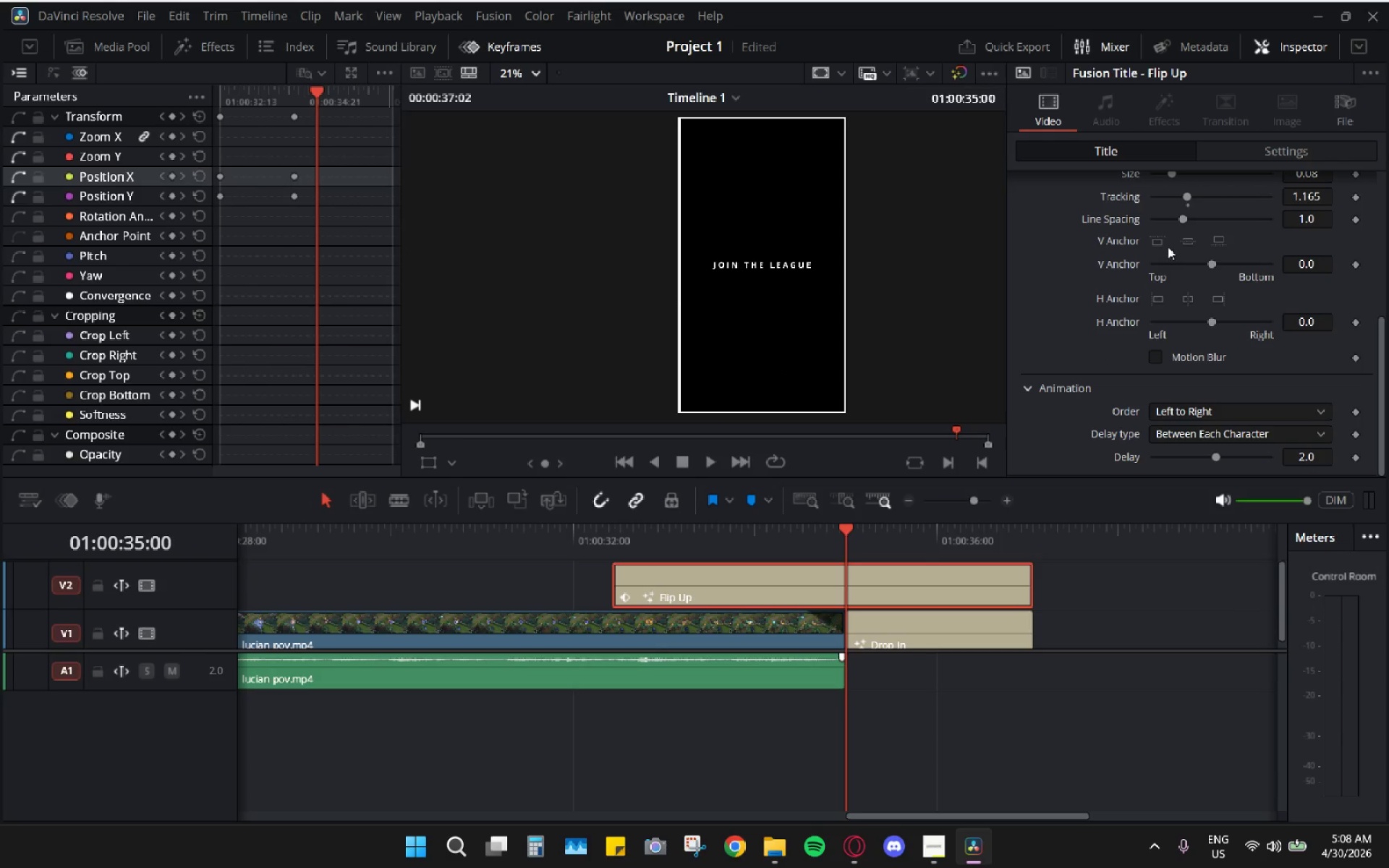 
wait(12.55)
 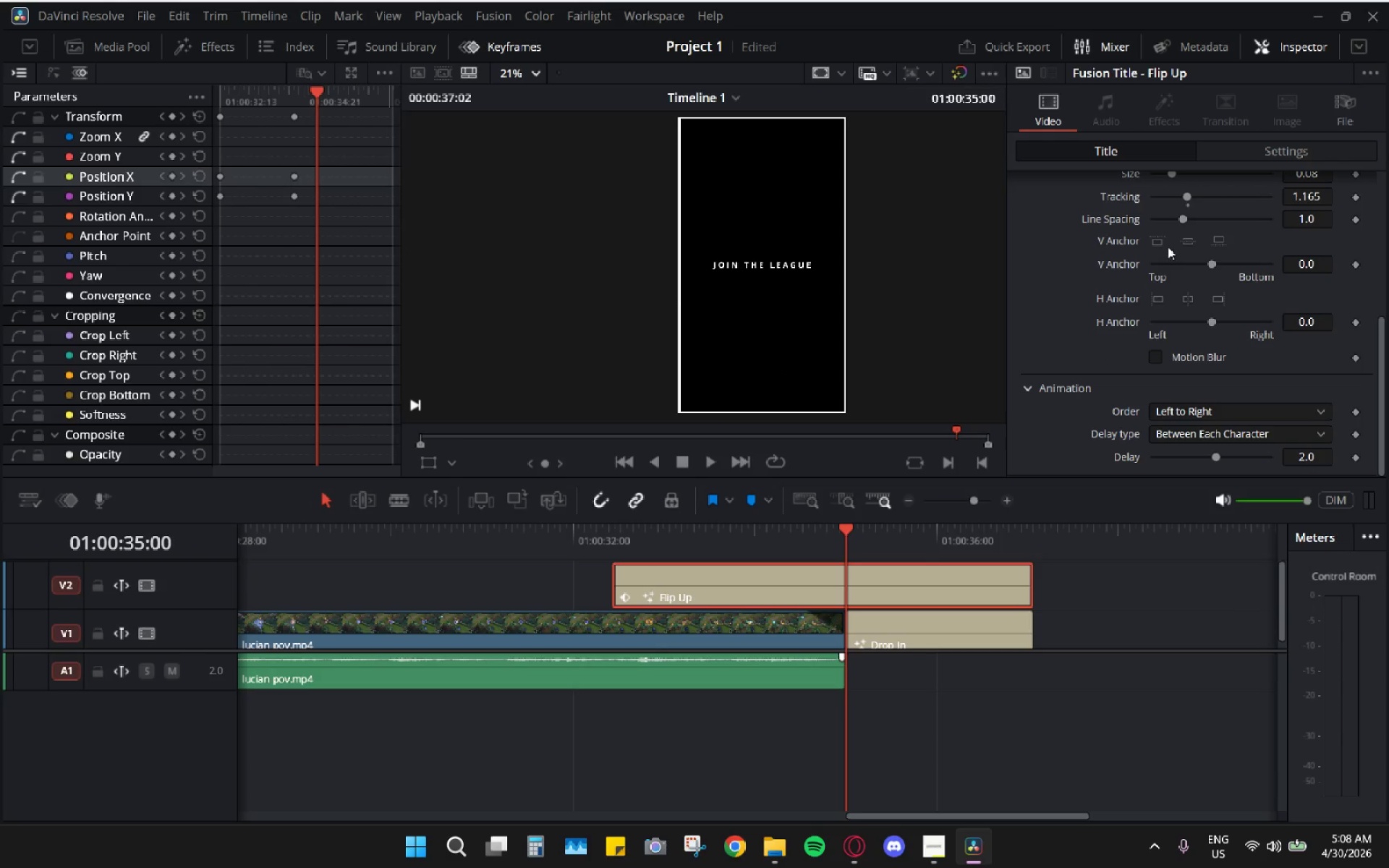 
left_click_drag(start_coordinate=[793, 269], to_coordinate=[797, 258])
 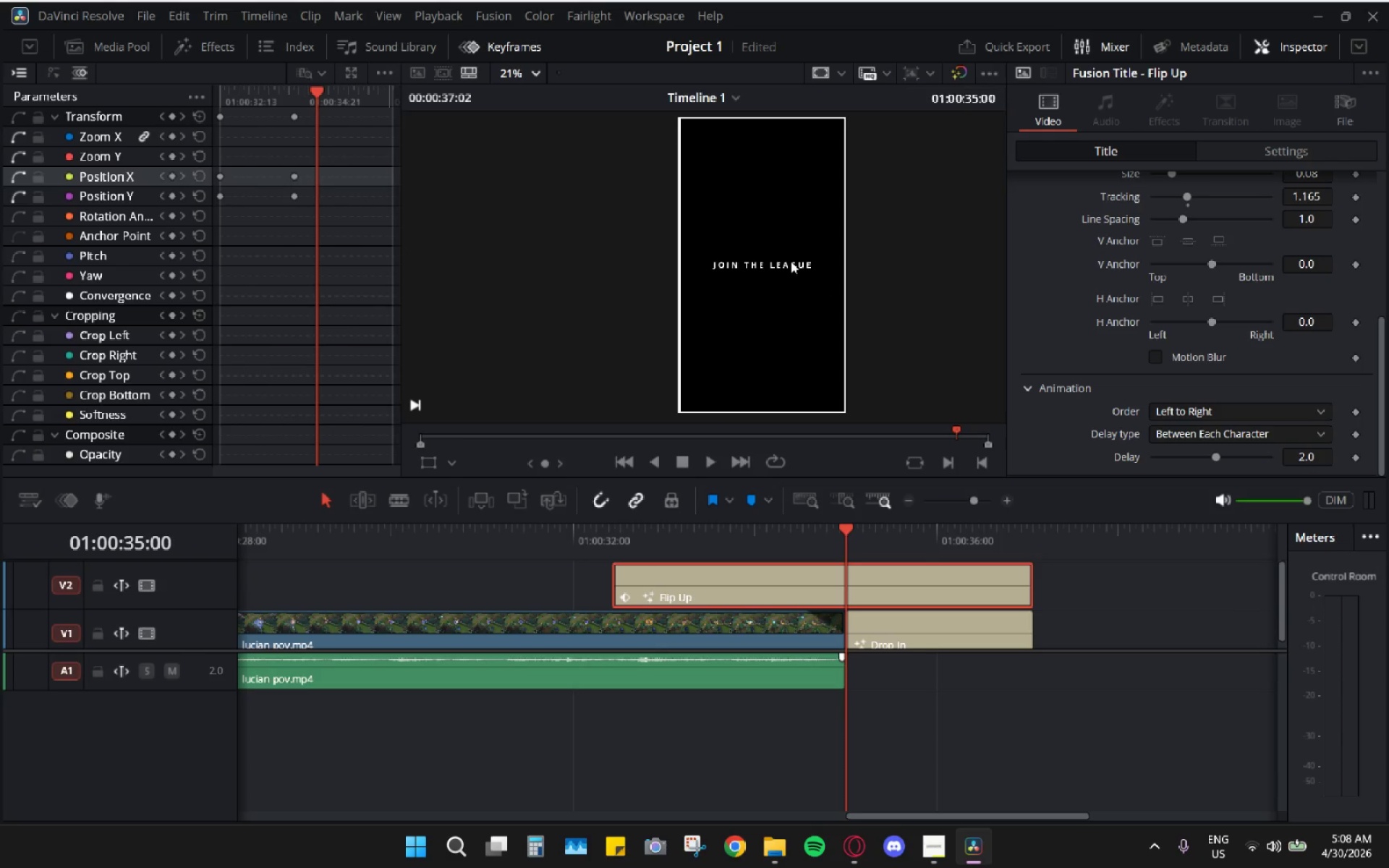 
left_click_drag(start_coordinate=[791, 261], to_coordinate=[802, 238])
 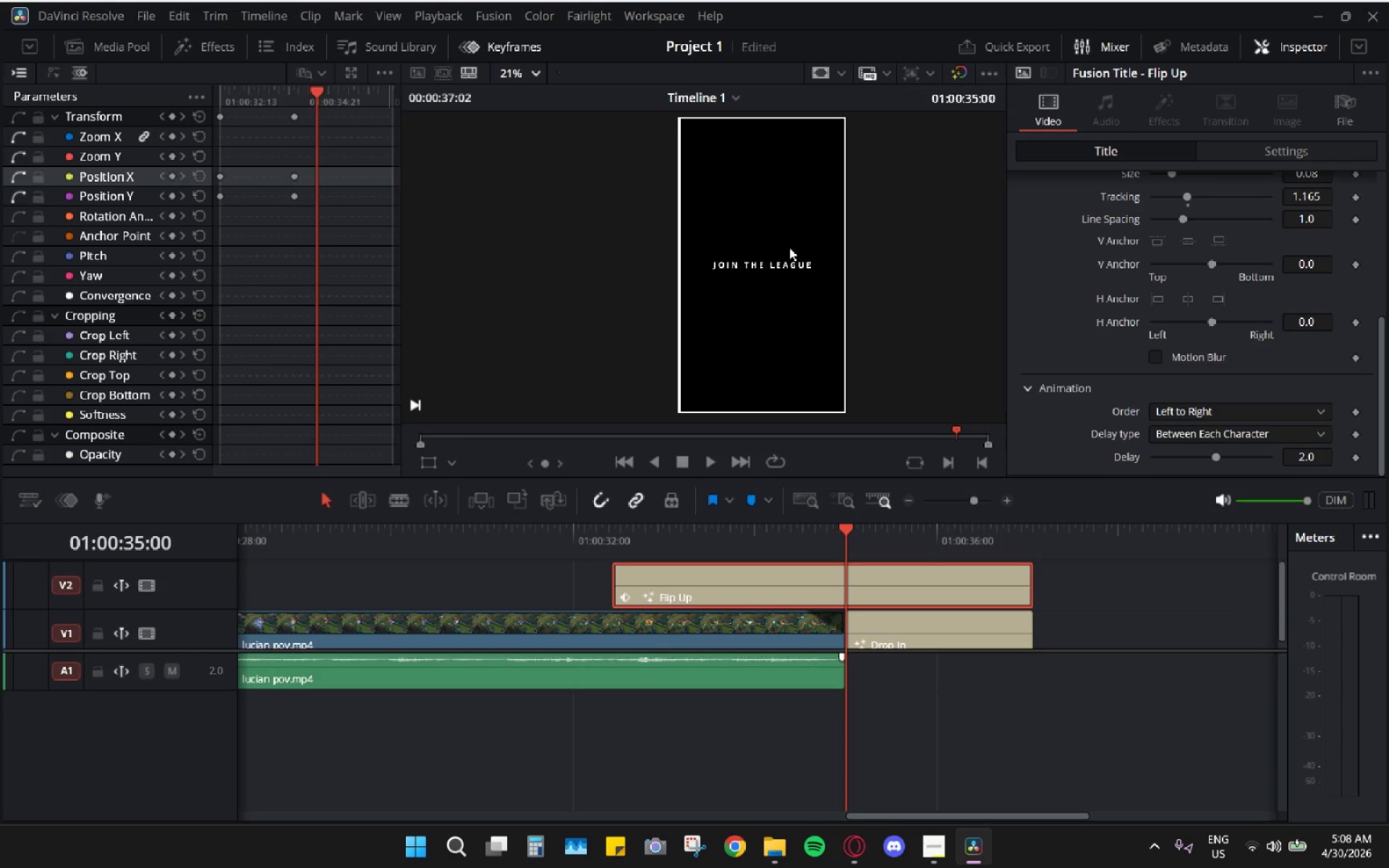 
left_click_drag(start_coordinate=[787, 258], to_coordinate=[796, 209])
 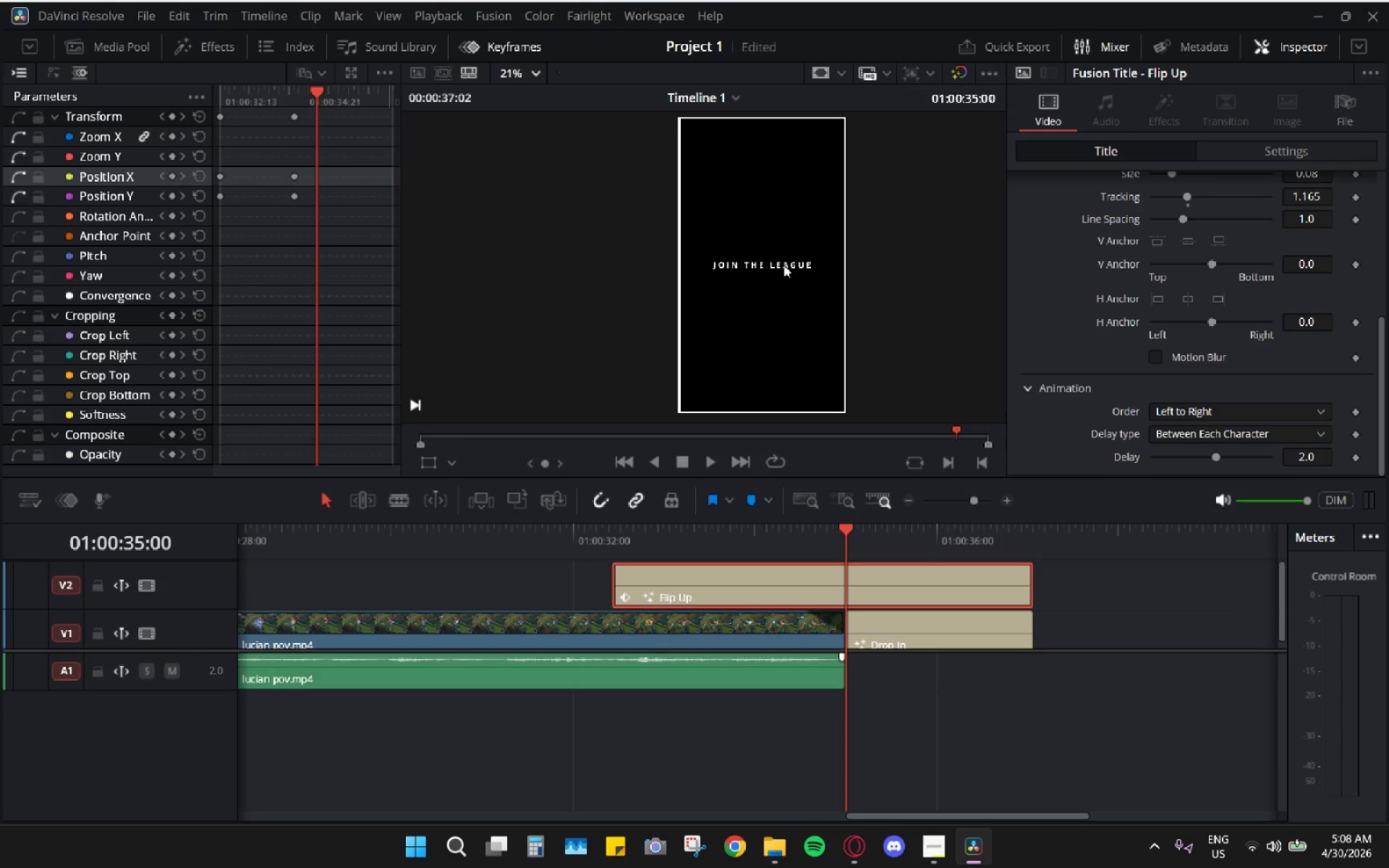 
left_click_drag(start_coordinate=[783, 266], to_coordinate=[808, 213])
 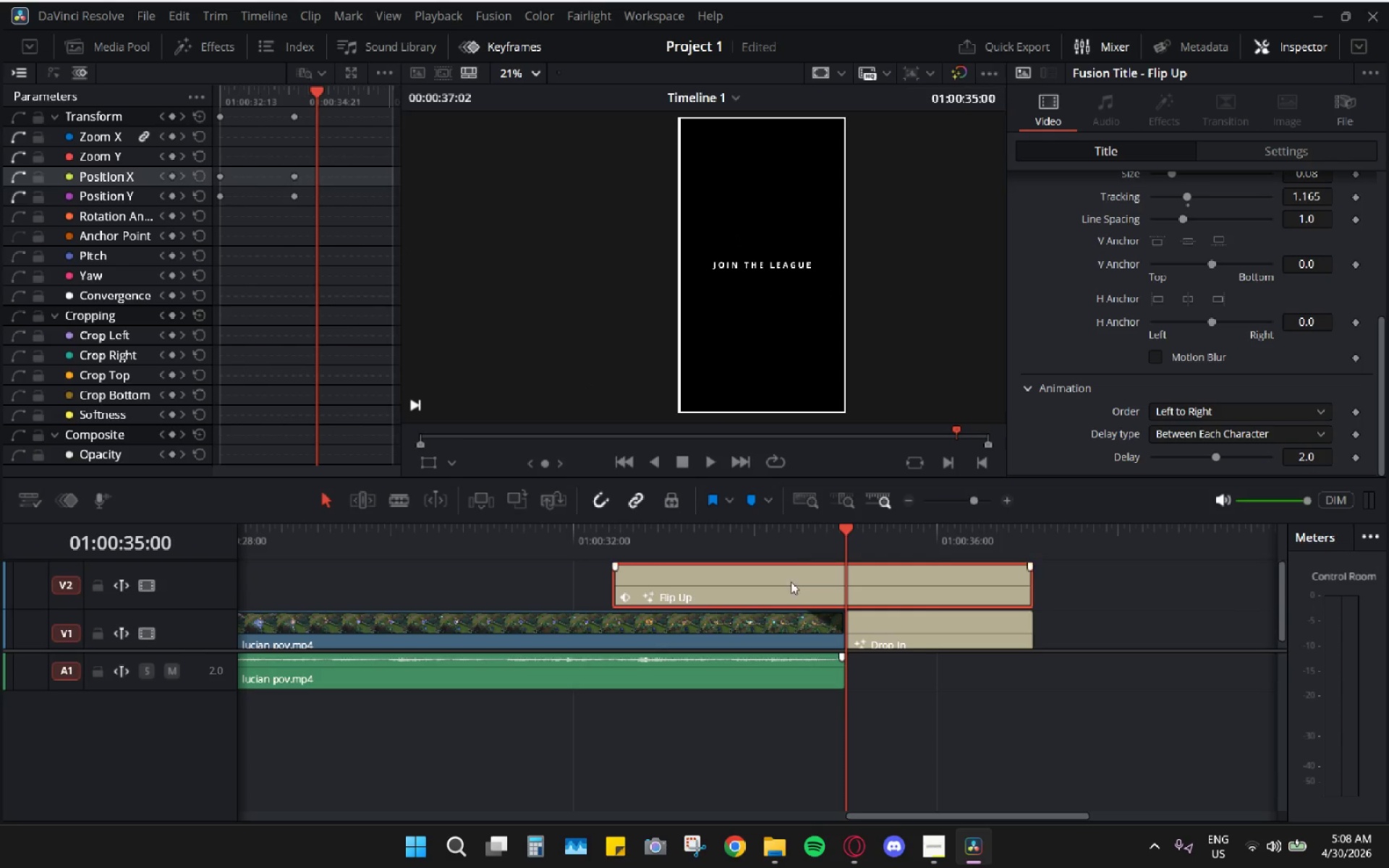 
double_click([790, 583])
 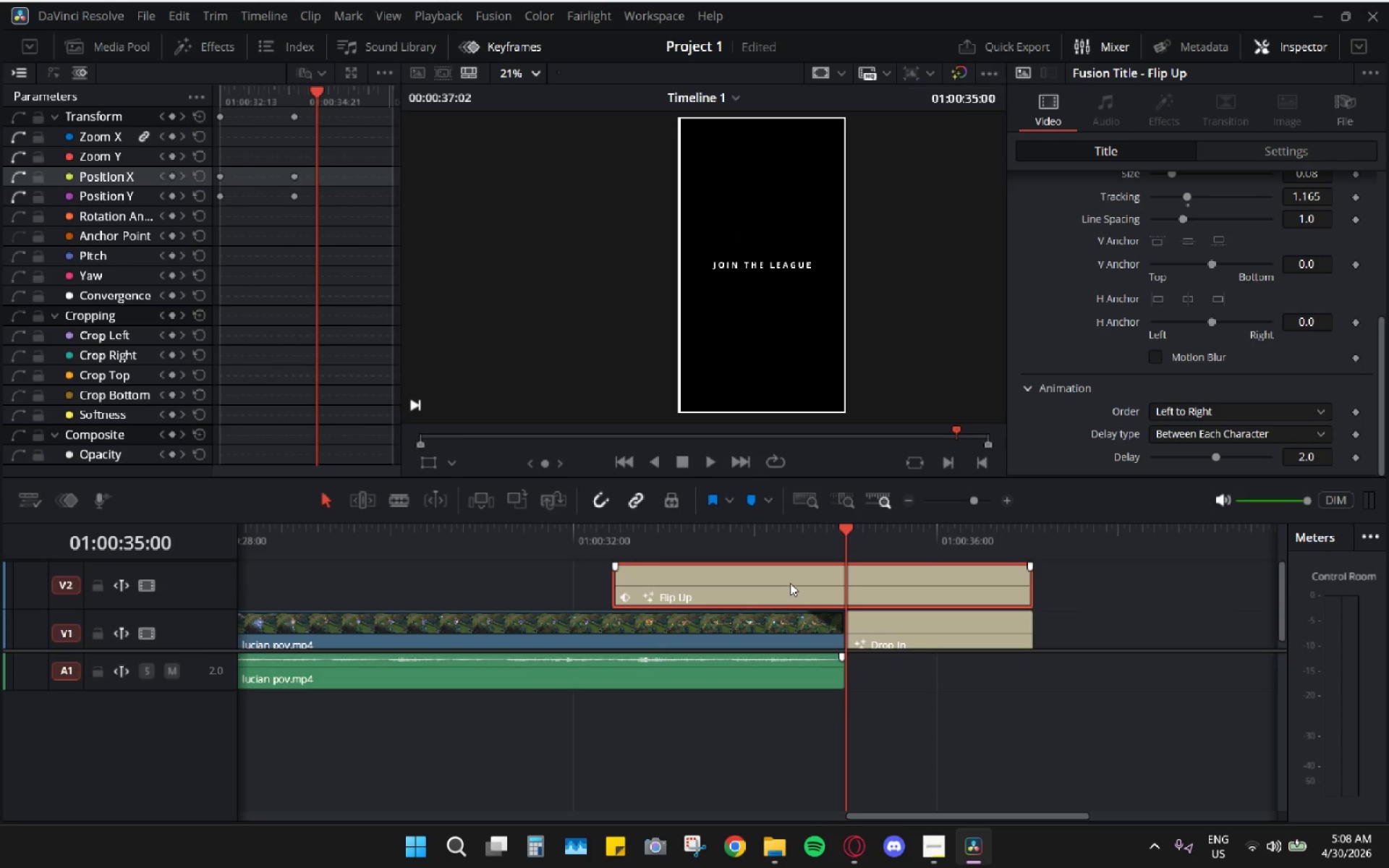 
triple_click([790, 583])
 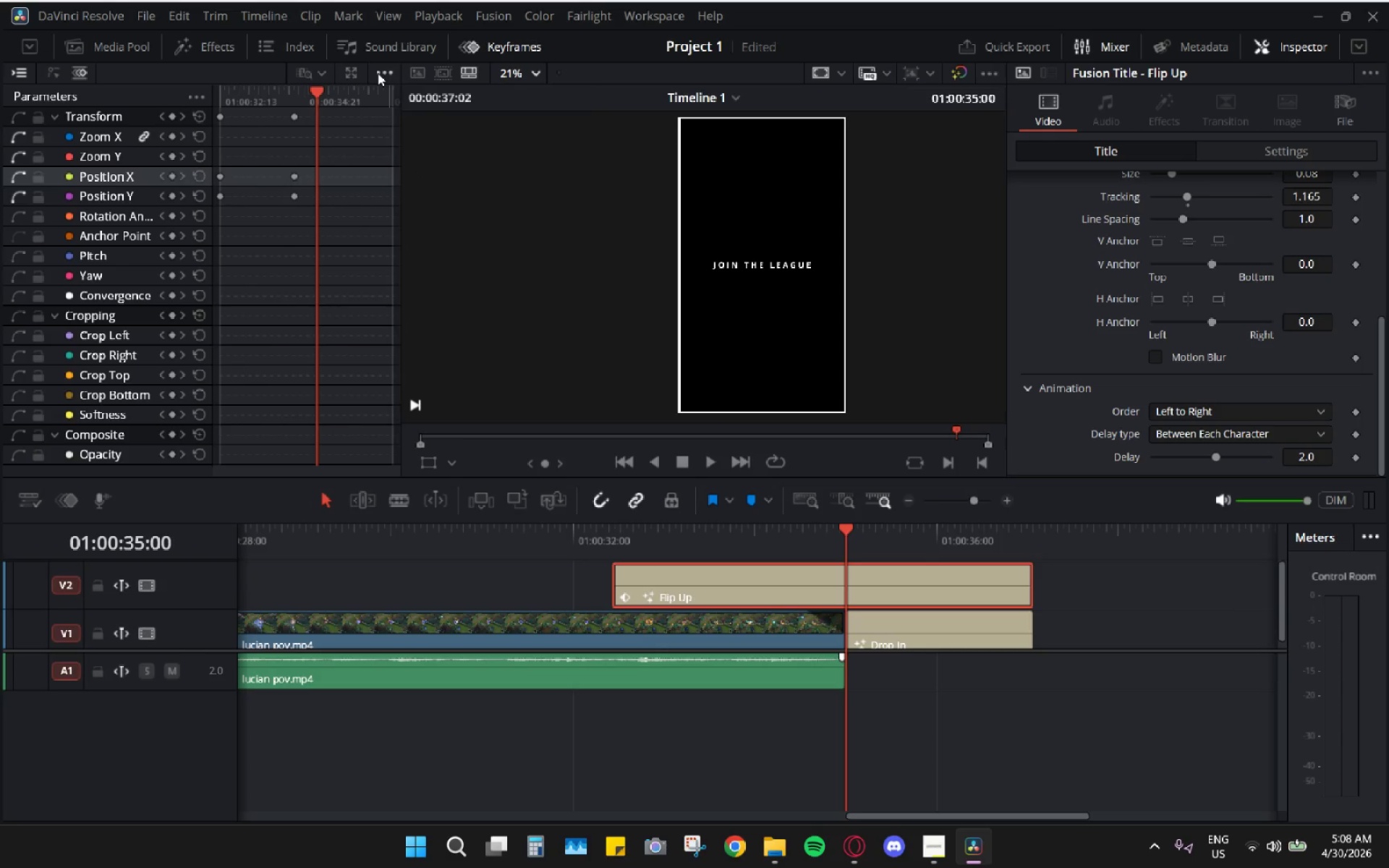 
double_click([378, 73])
 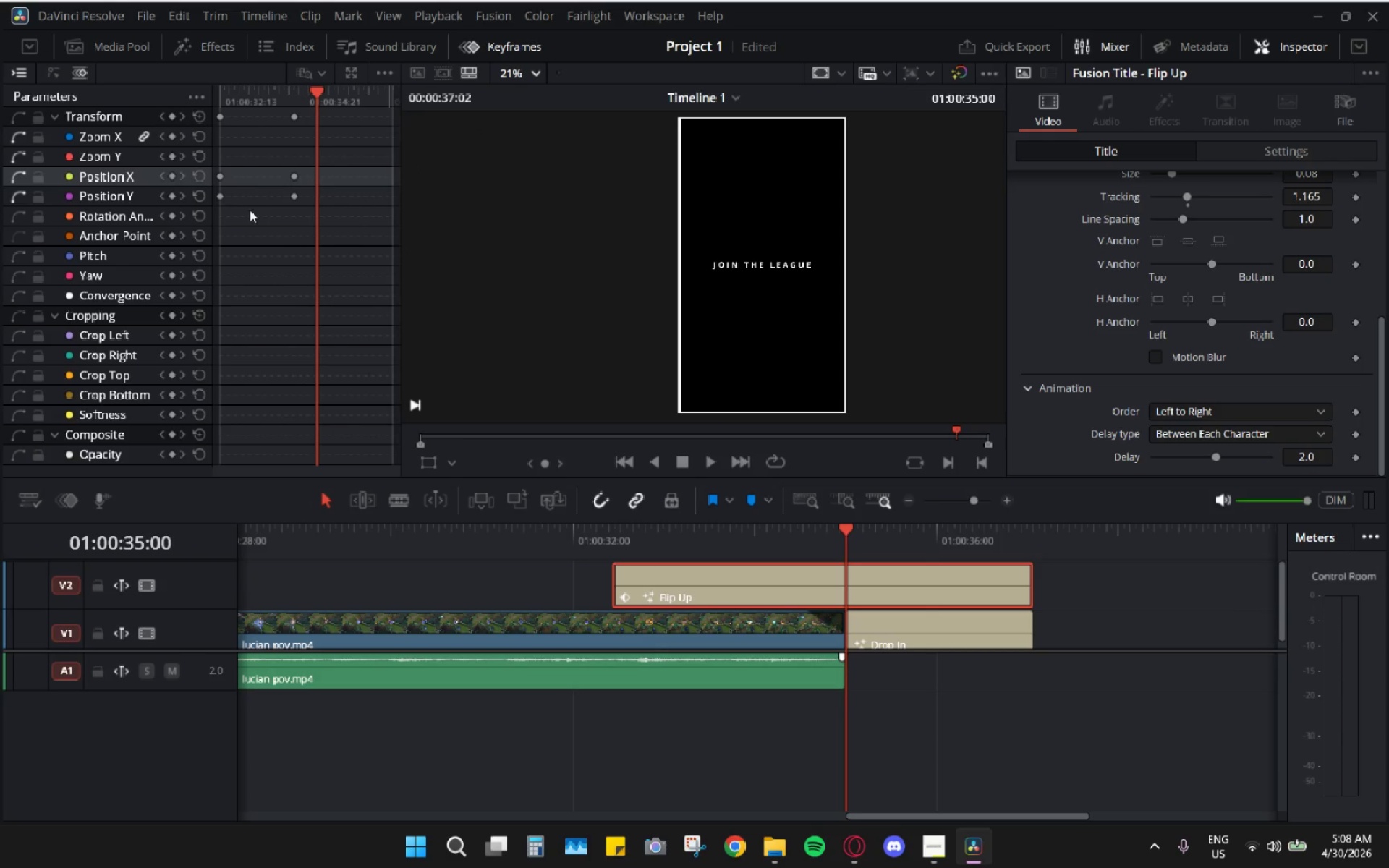 
scroll: coordinate [184, 203], scroll_direction: up, amount: 2.0
 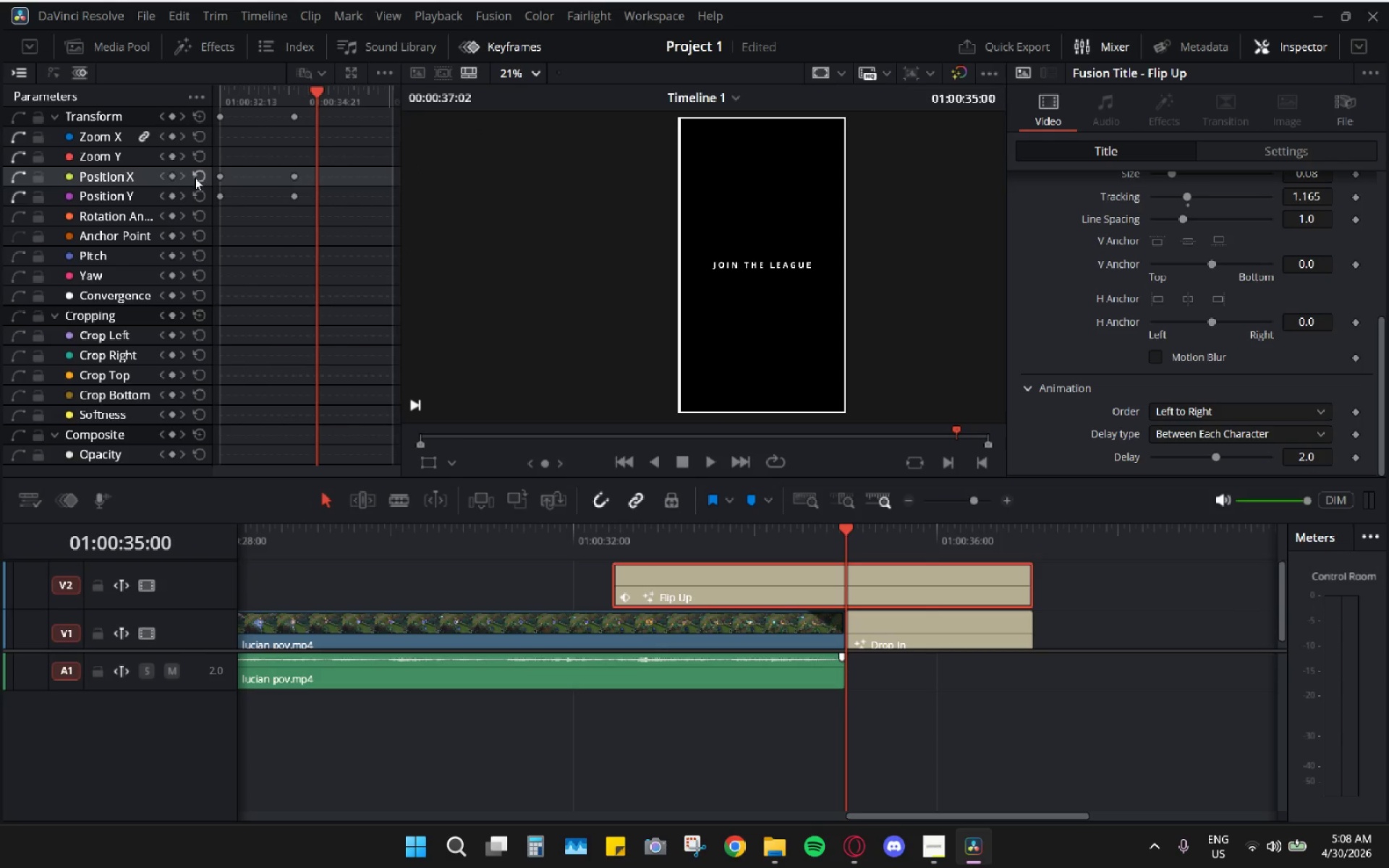 
scroll: coordinate [128, 299], scroll_direction: down, amount: 3.0
 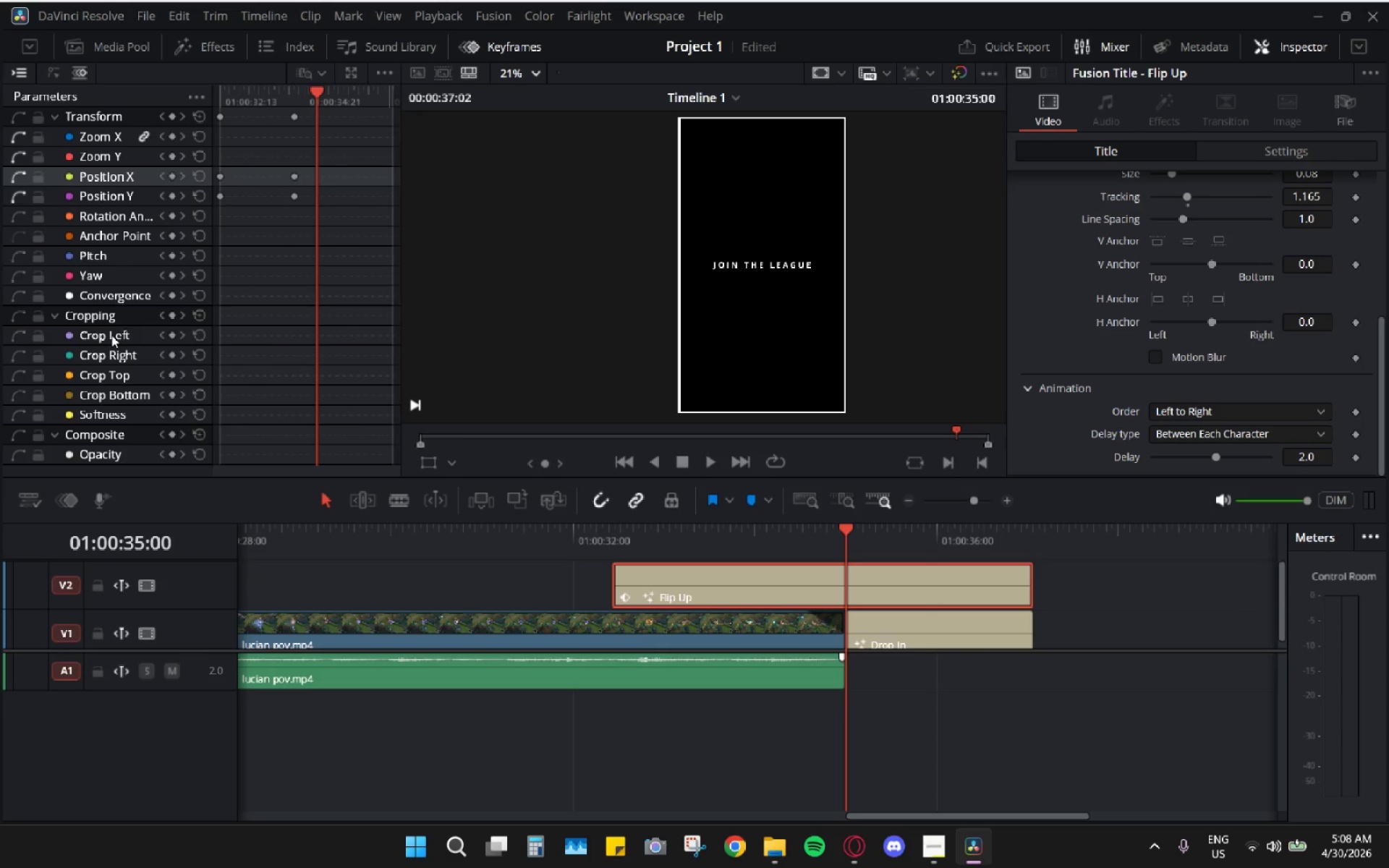 
scroll: coordinate [112, 336], scroll_direction: up, amount: 4.0
 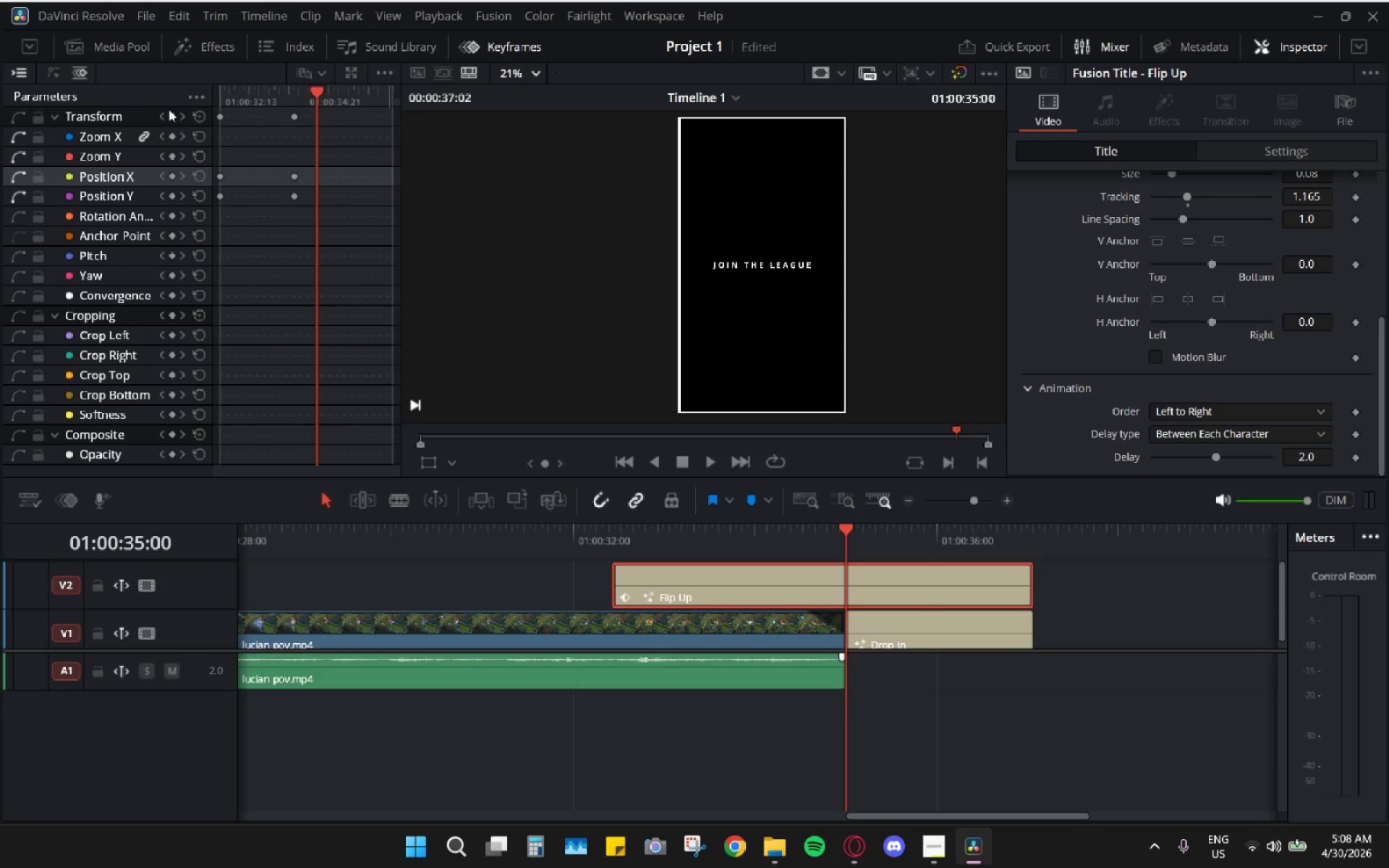 
left_click([194, 97])
 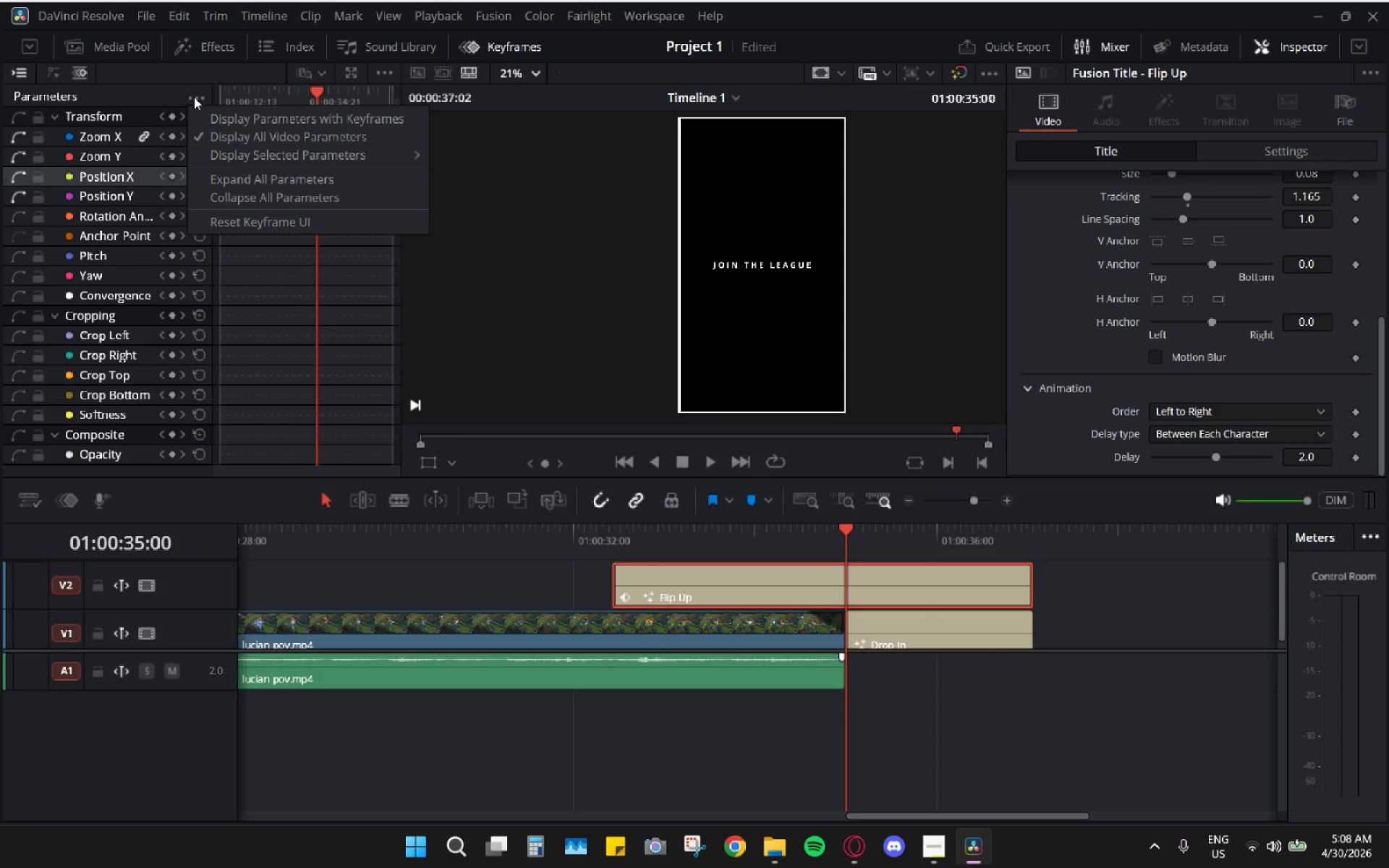 
left_click([194, 97])
 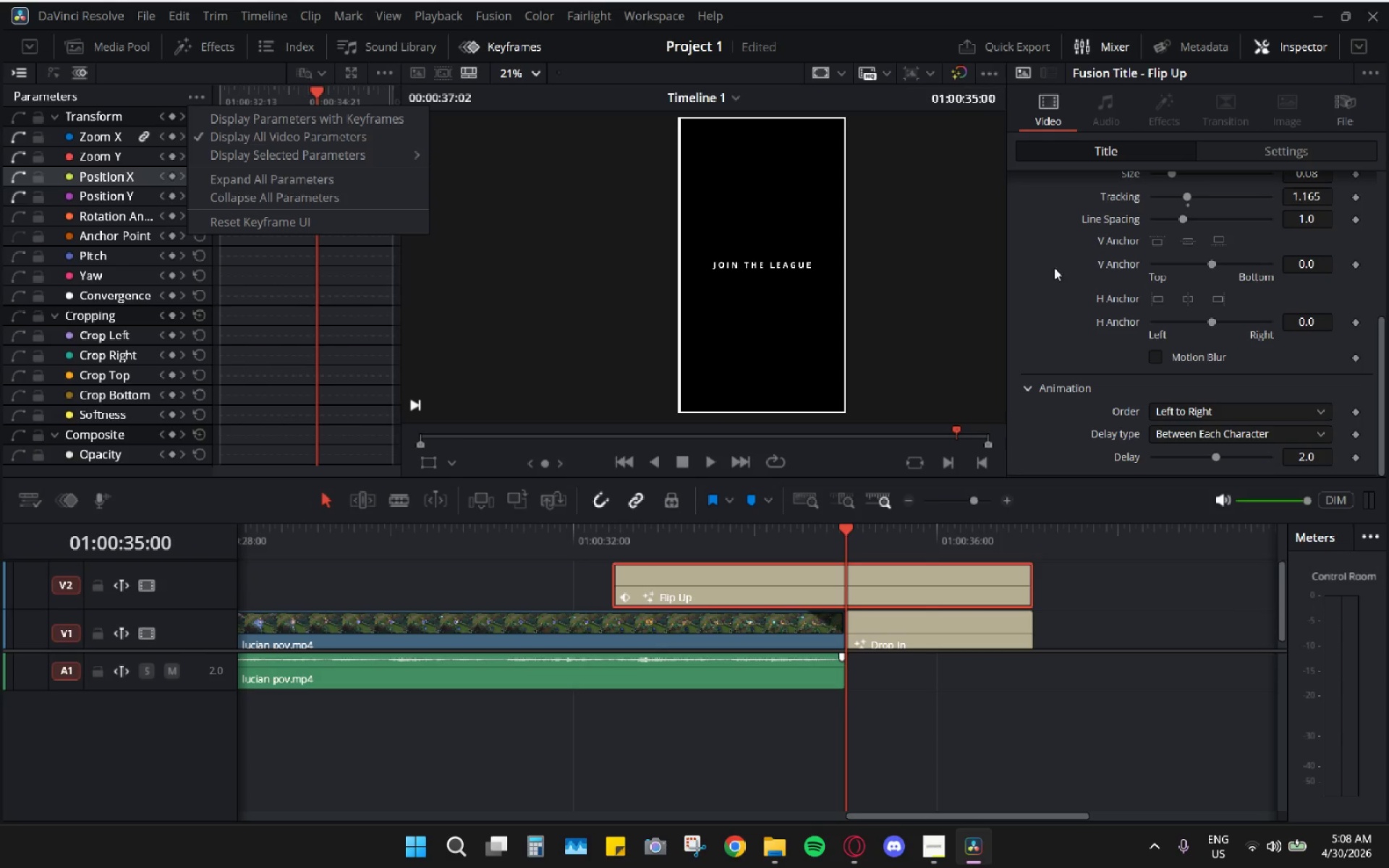 
scroll: coordinate [1225, 407], scroll_direction: up, amount: 3.0
 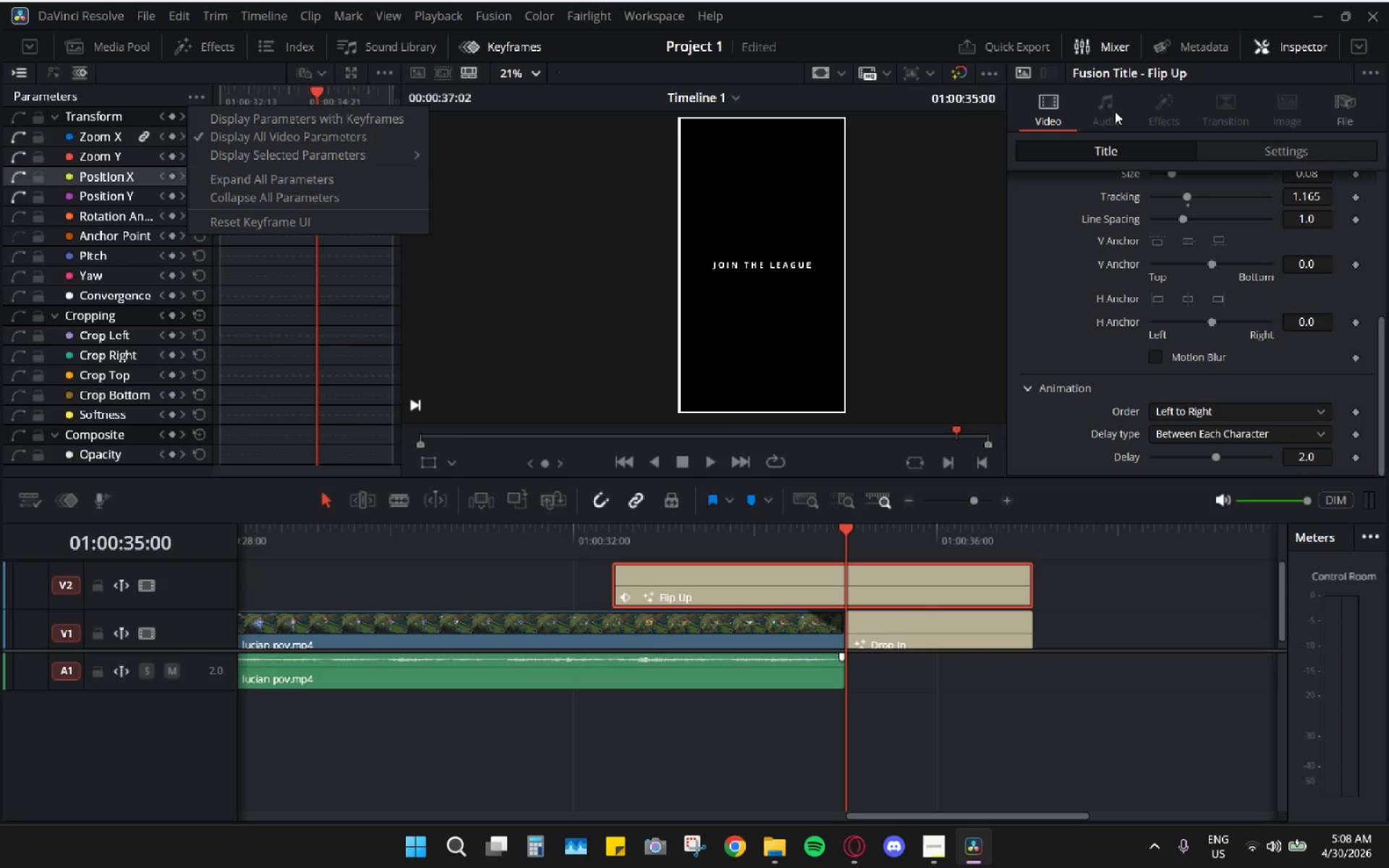 
left_click([1115, 111])
 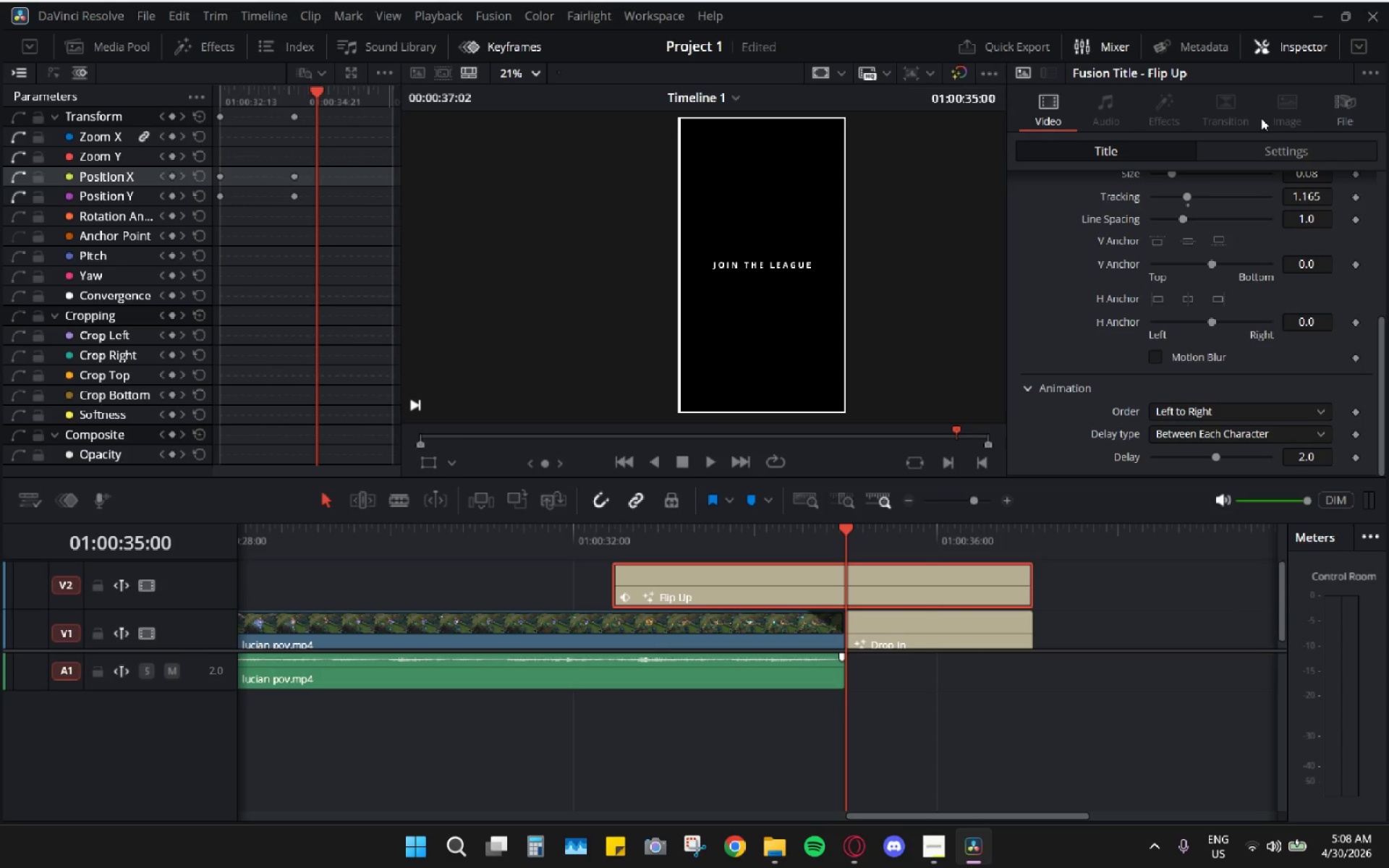 
triple_click([1236, 114])
 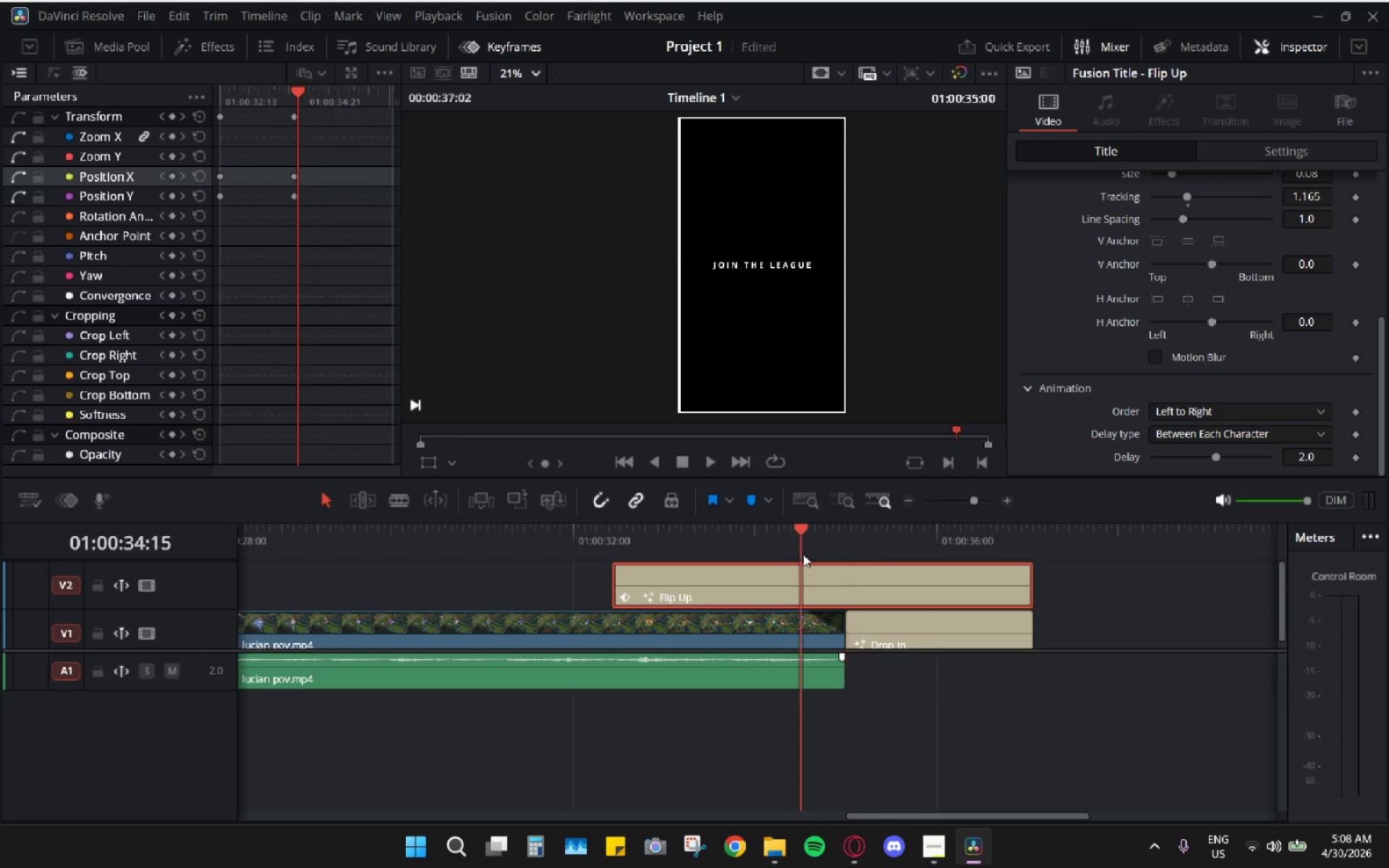 
left_click_drag(start_coordinate=[839, 528], to_coordinate=[792, 520])
 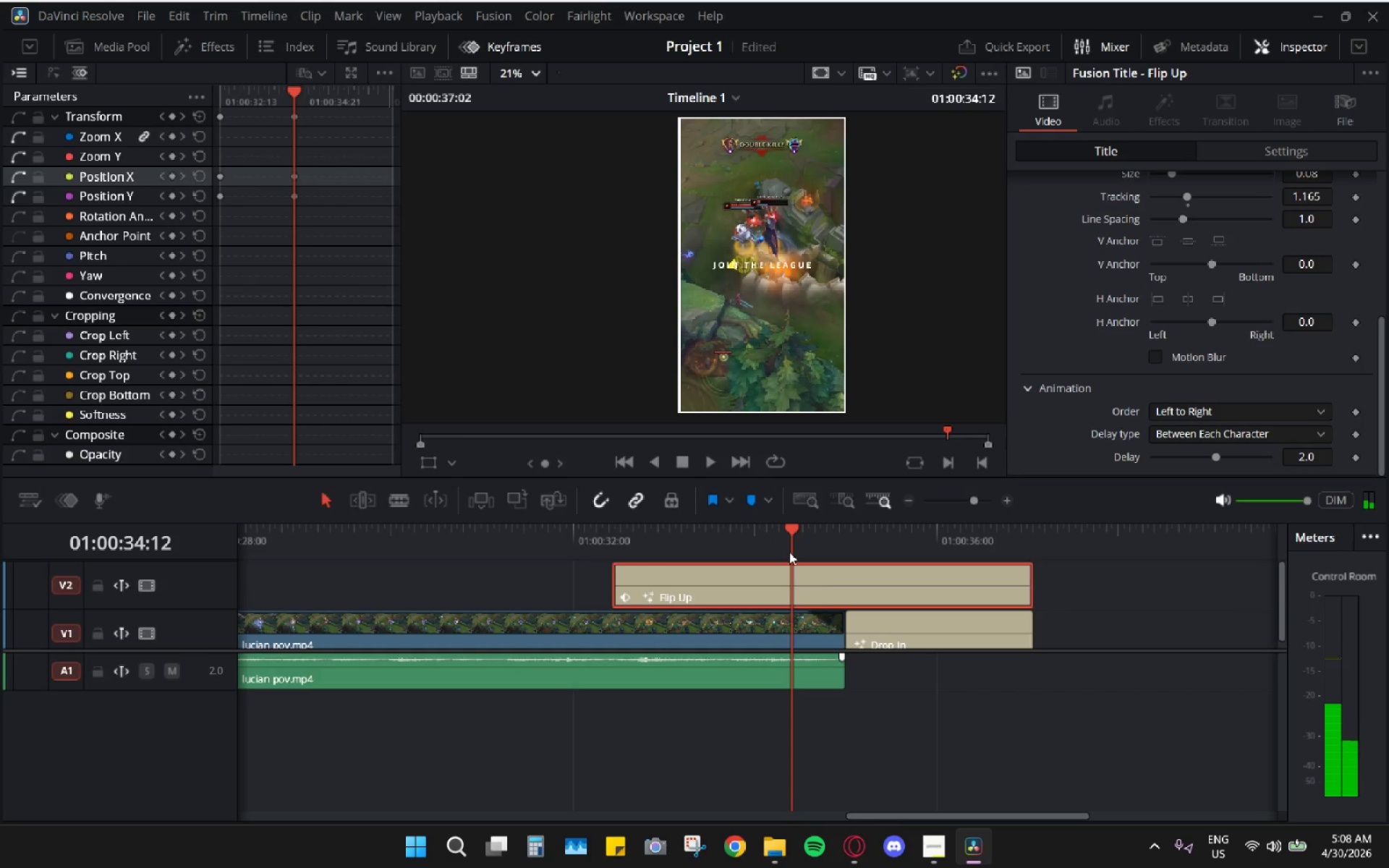 
hold_key(key=AltLeft, duration=0.58)
scroll: coordinate [827, 589], scroll_direction: up, amount: 4.0
 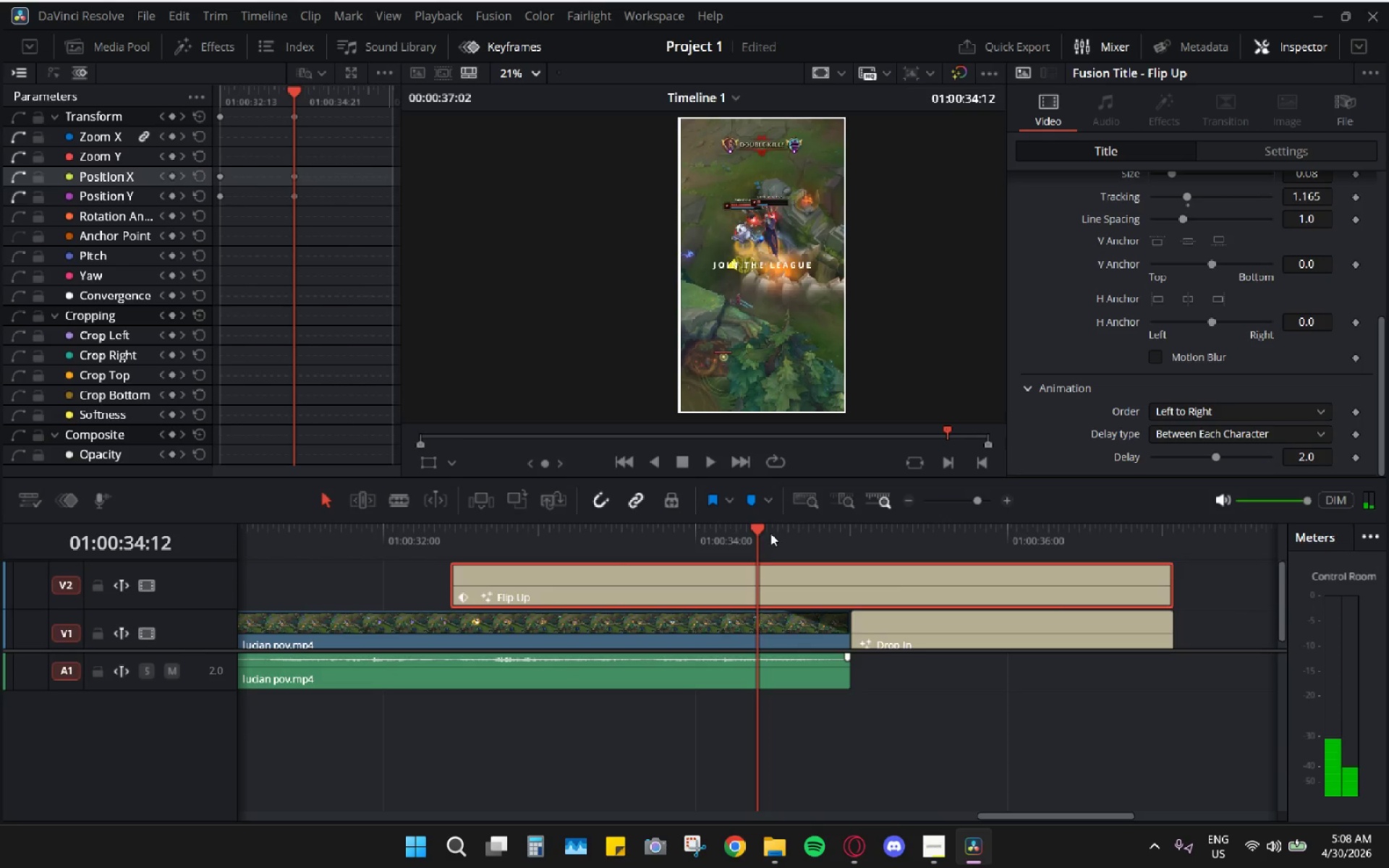 
left_click_drag(start_coordinate=[764, 529], to_coordinate=[854, 533])
 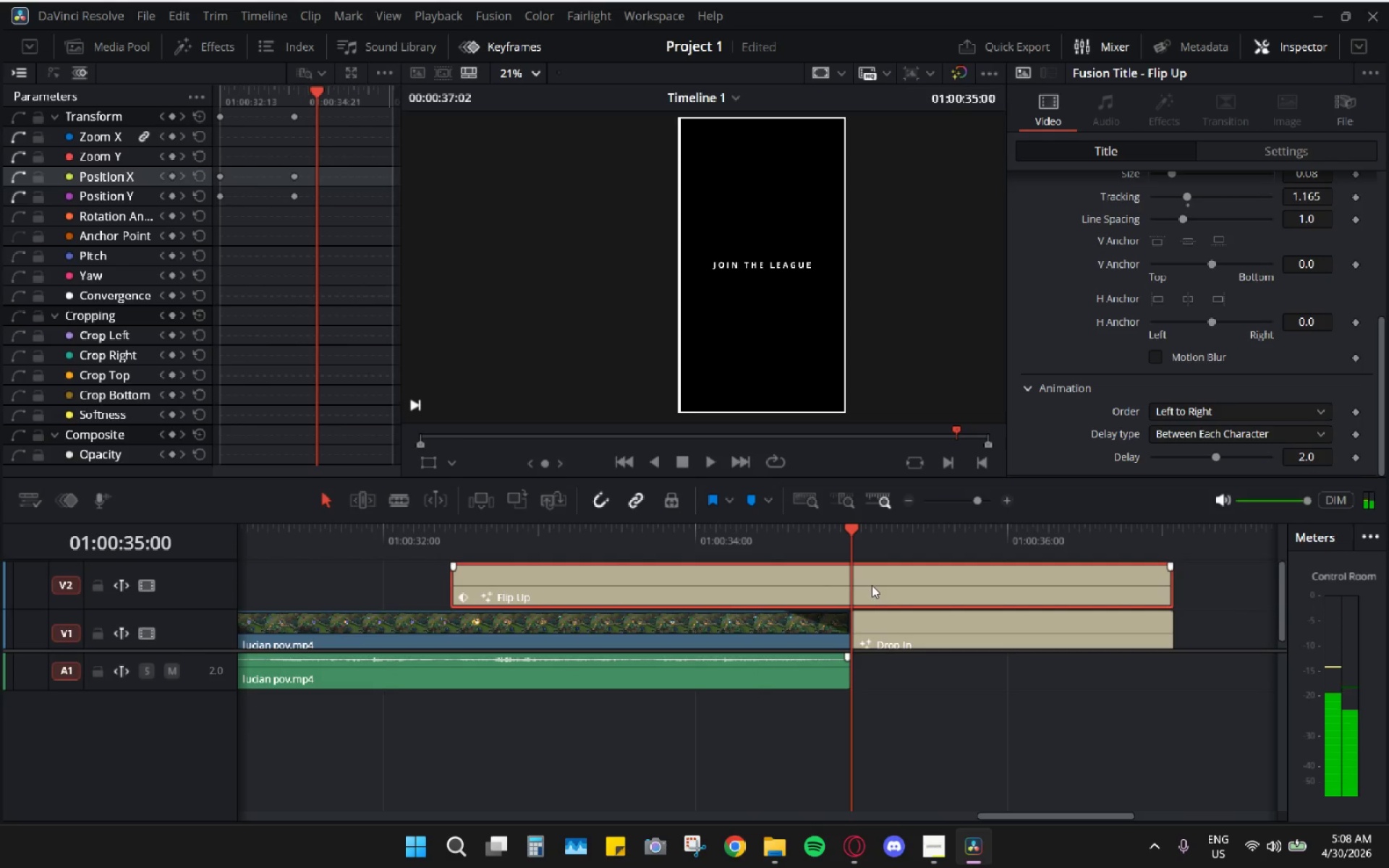 
left_click([875, 585])
 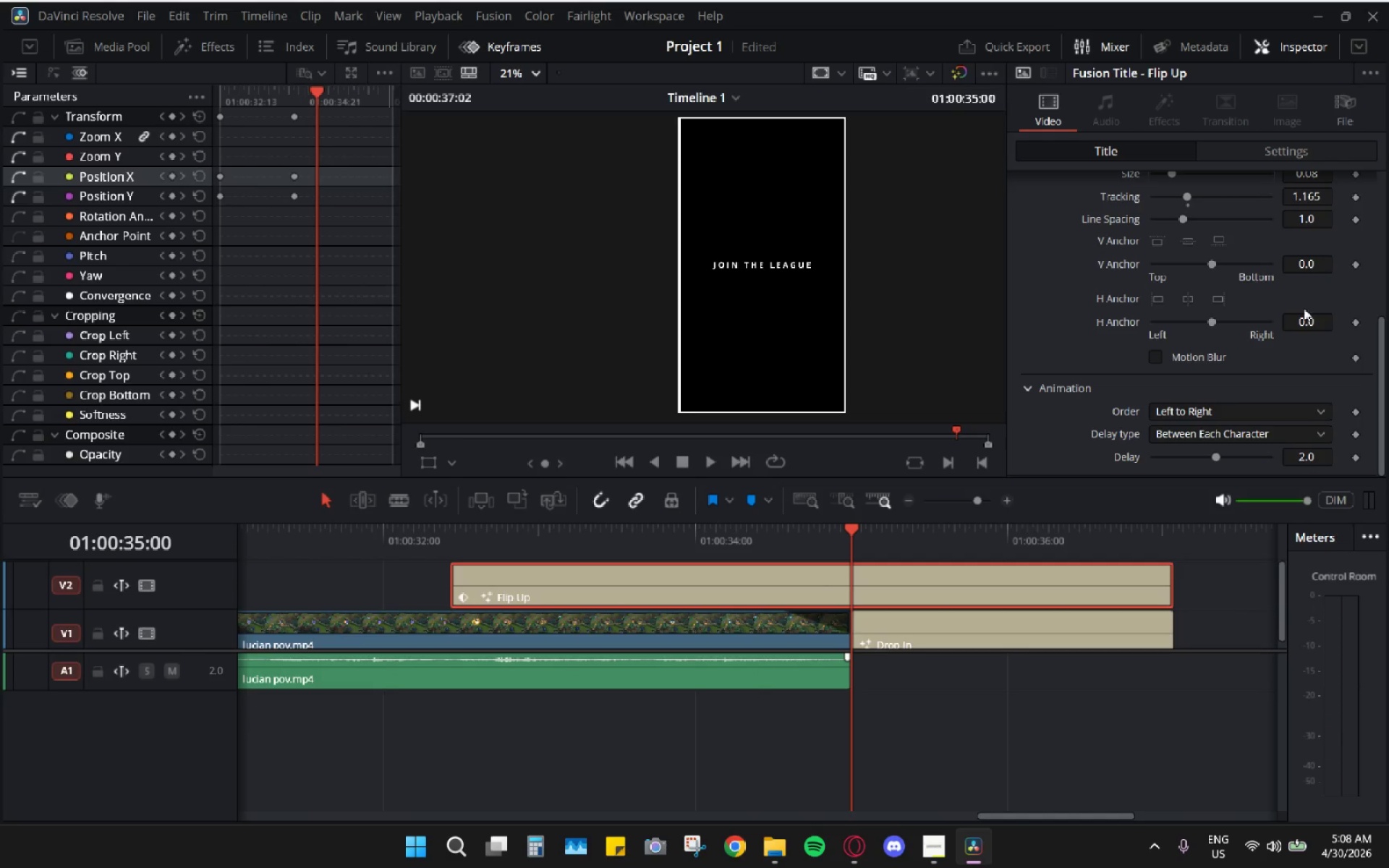 
wait(6.08)
 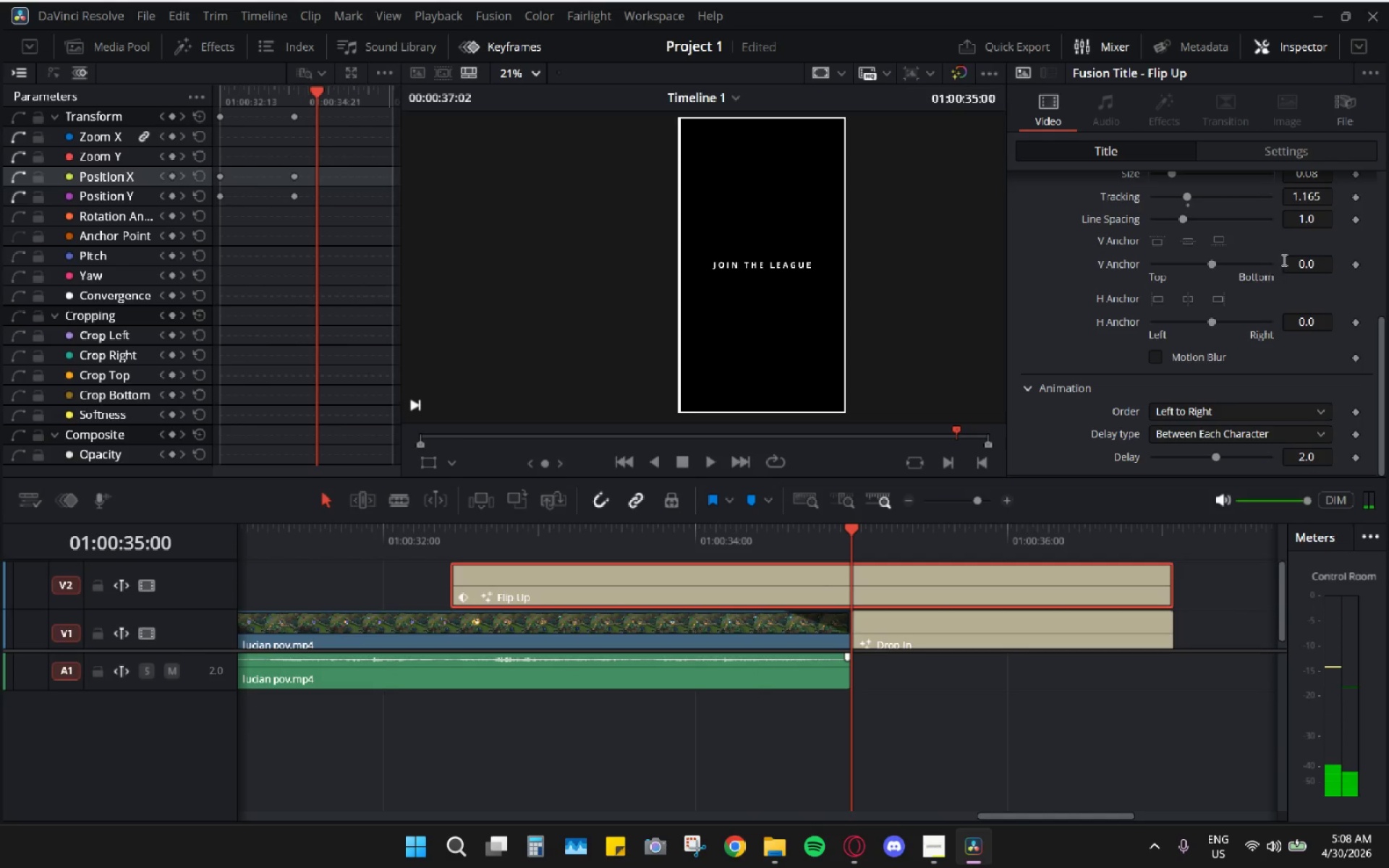 
left_click_drag(start_coordinate=[1207, 263], to_coordinate=[1210, 278])
 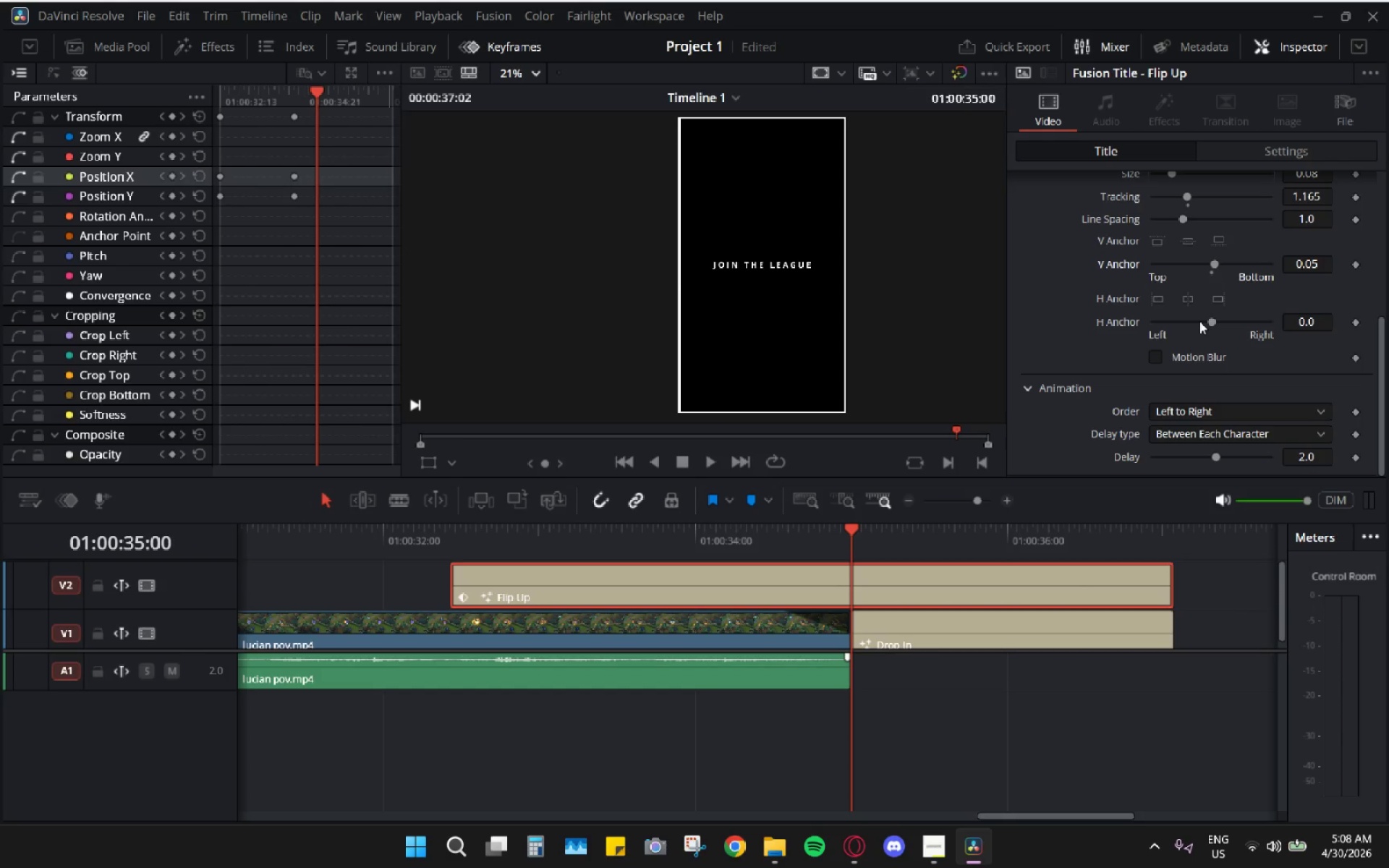 
key(Control+Z)
 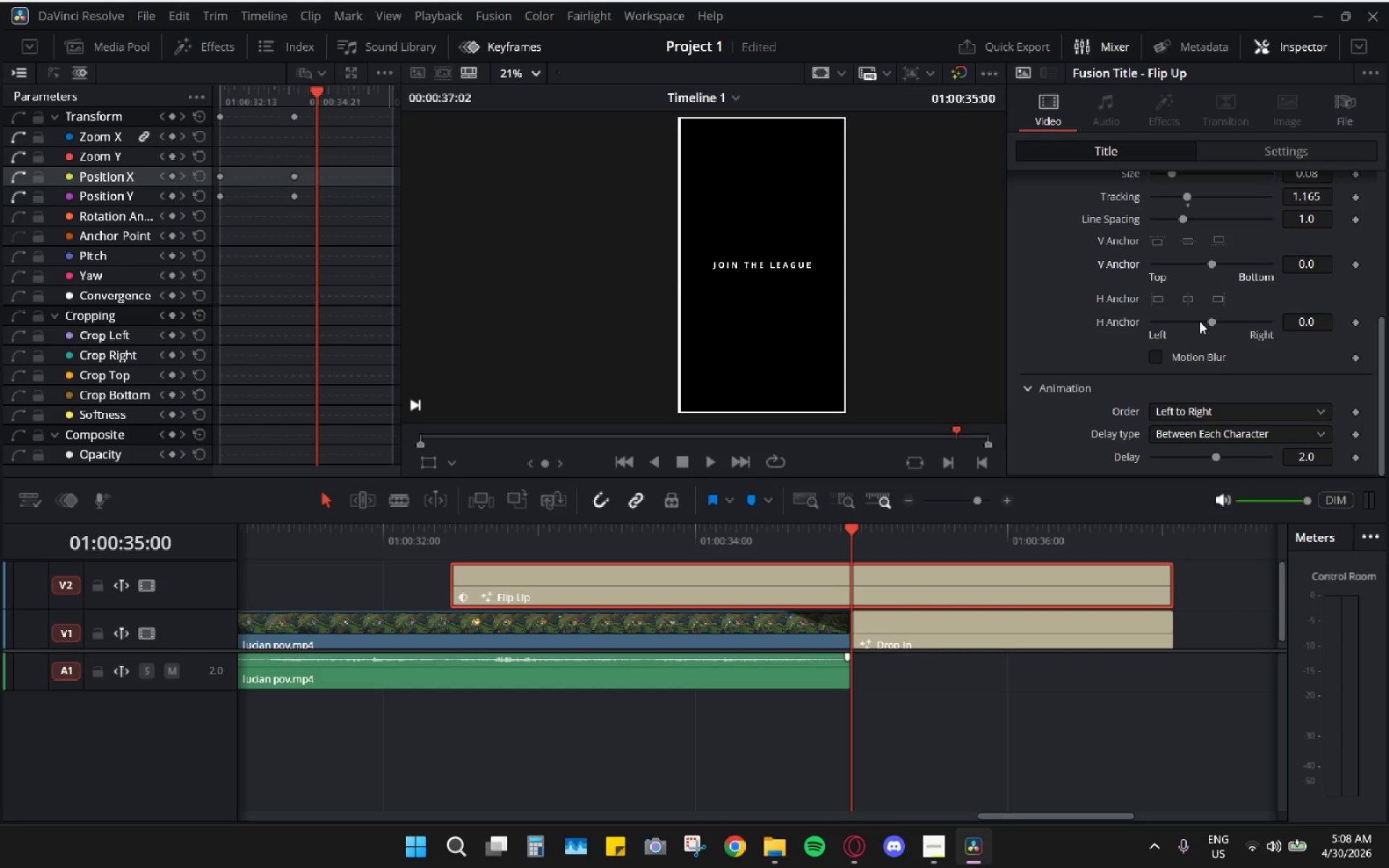 
key(Space)
 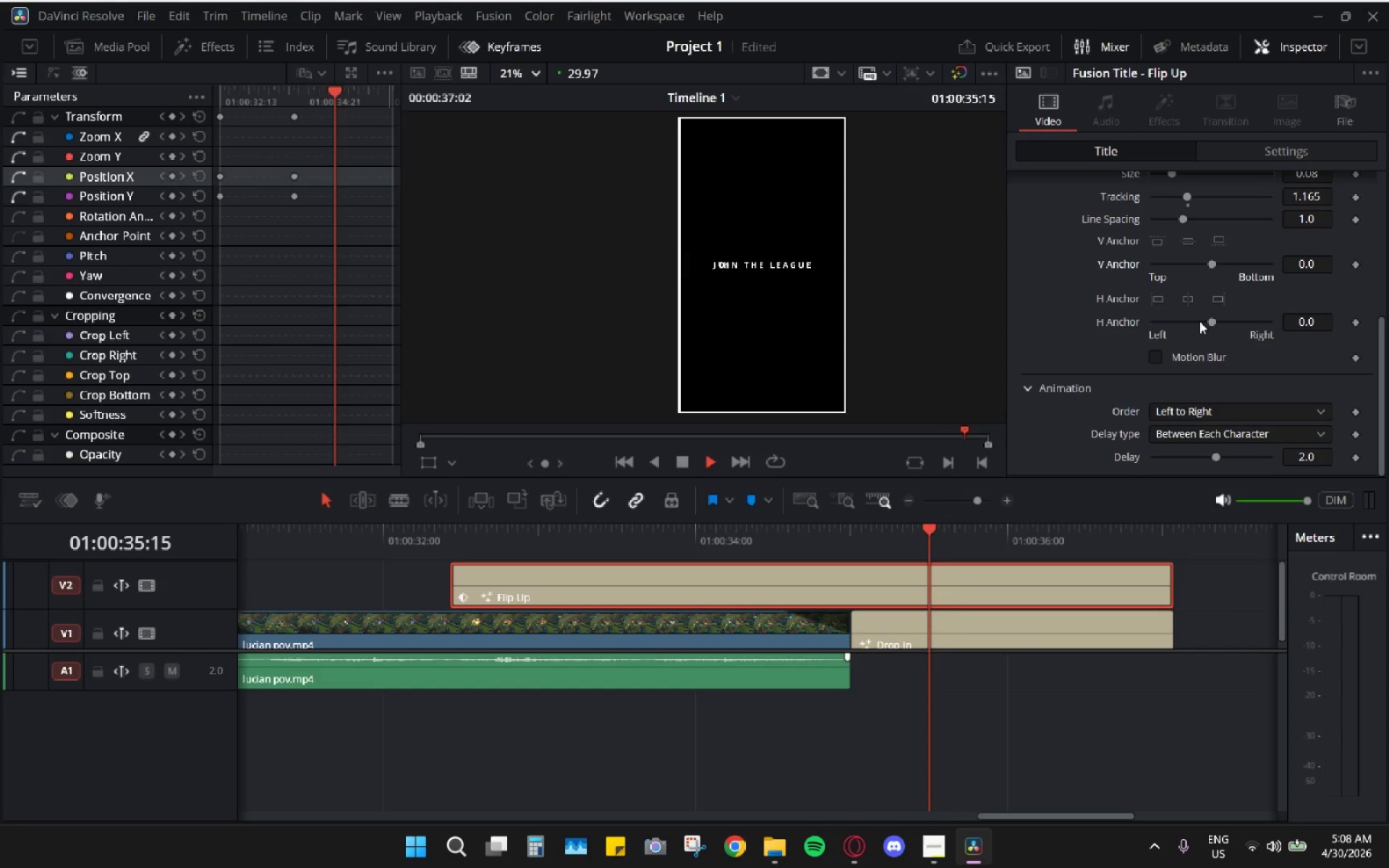 
key(Space)
 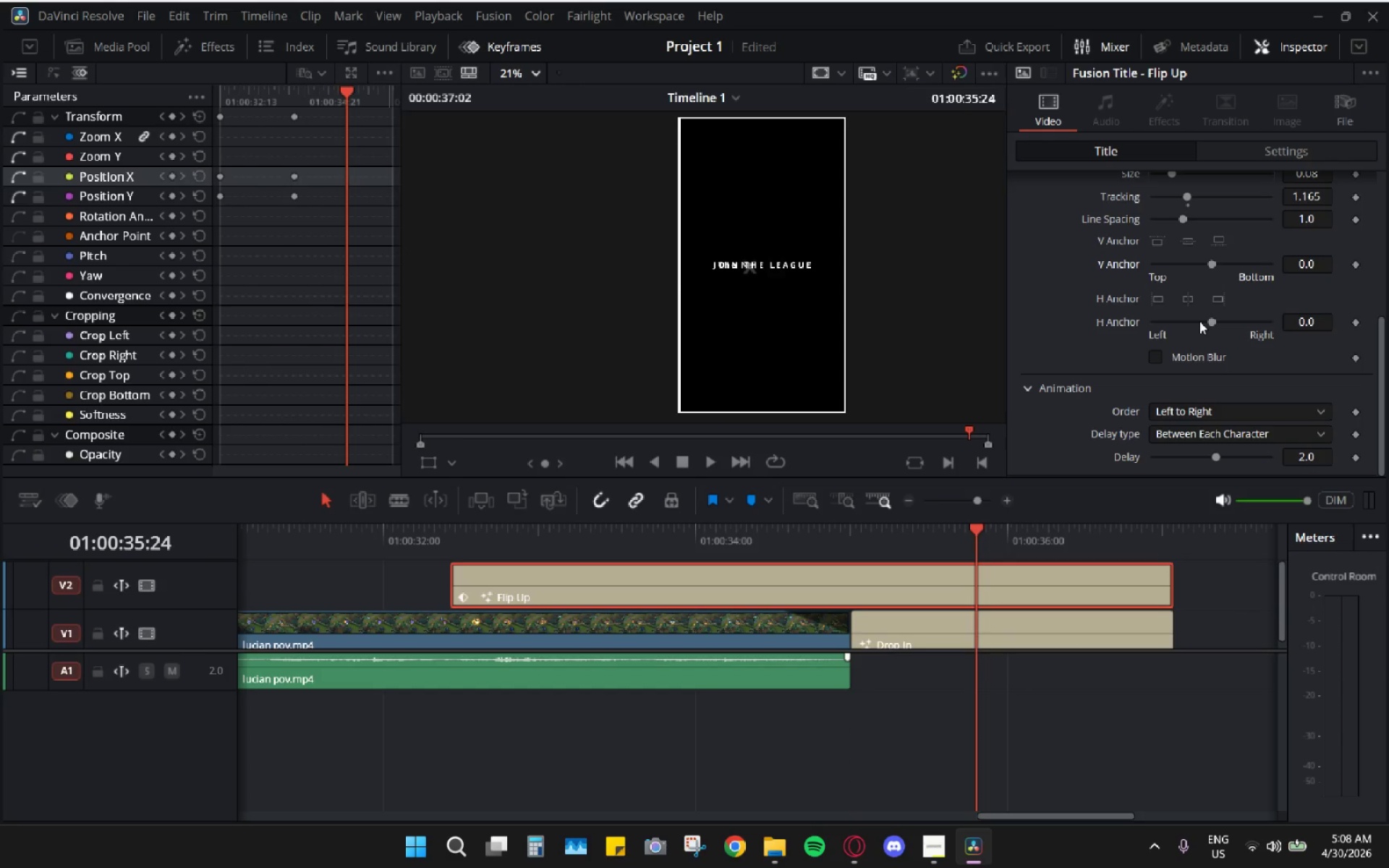 
key(Space)
 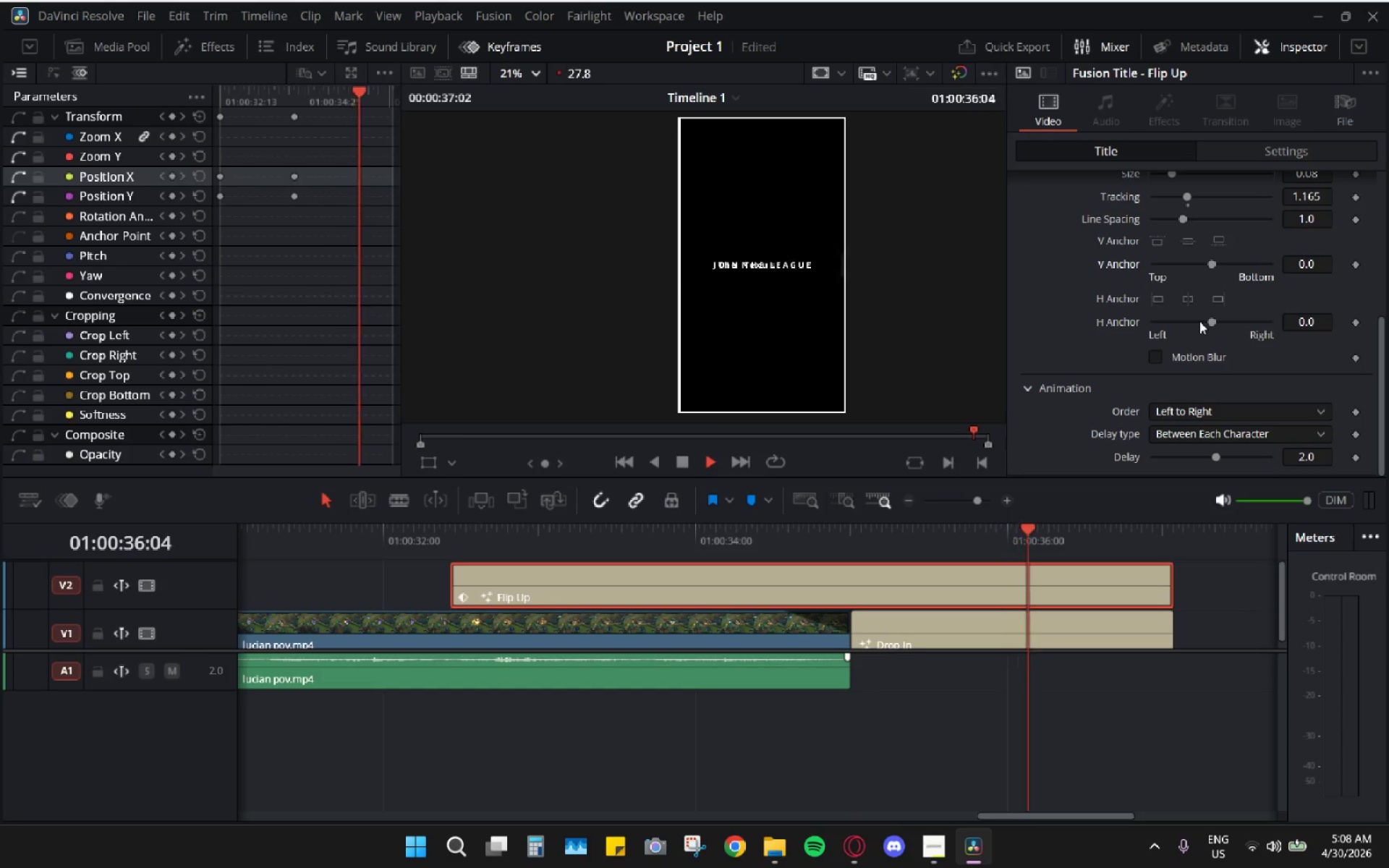 
key(Space)
 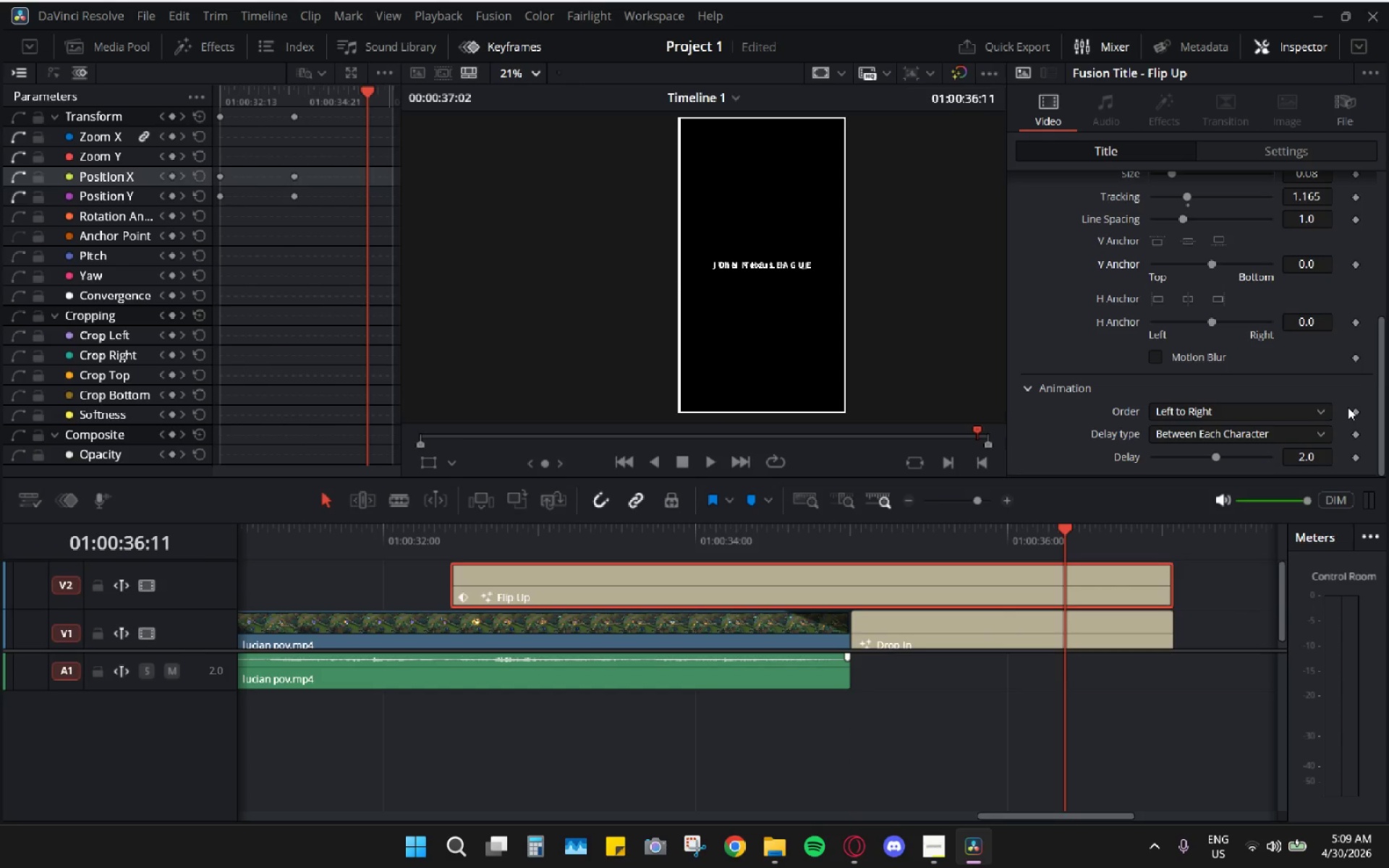 
scroll: coordinate [1358, 376], scroll_direction: down, amount: 6.0
 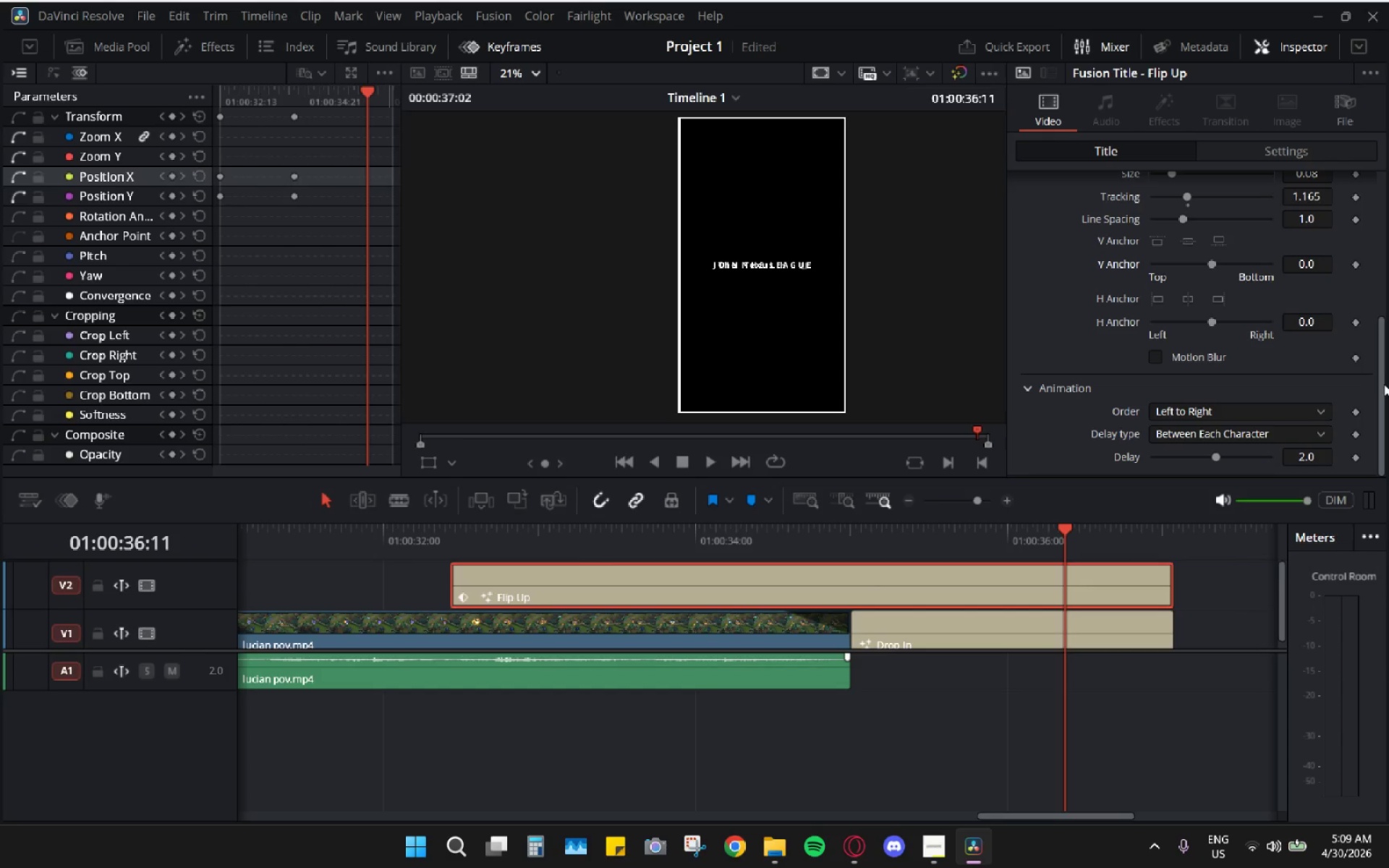 
left_click_drag(start_coordinate=[1385, 390], to_coordinate=[1387, 439])
 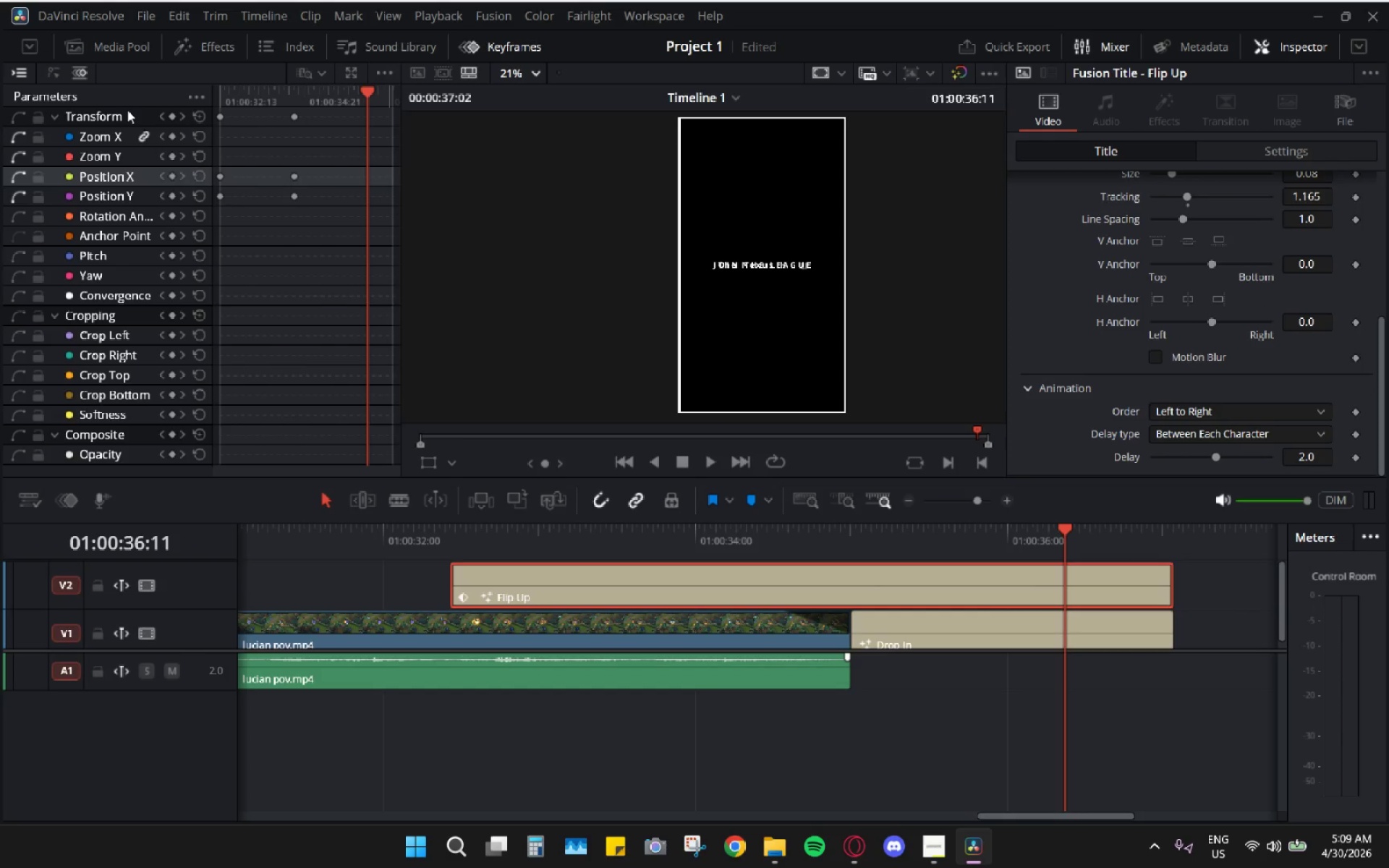 
left_click([17, 182])
 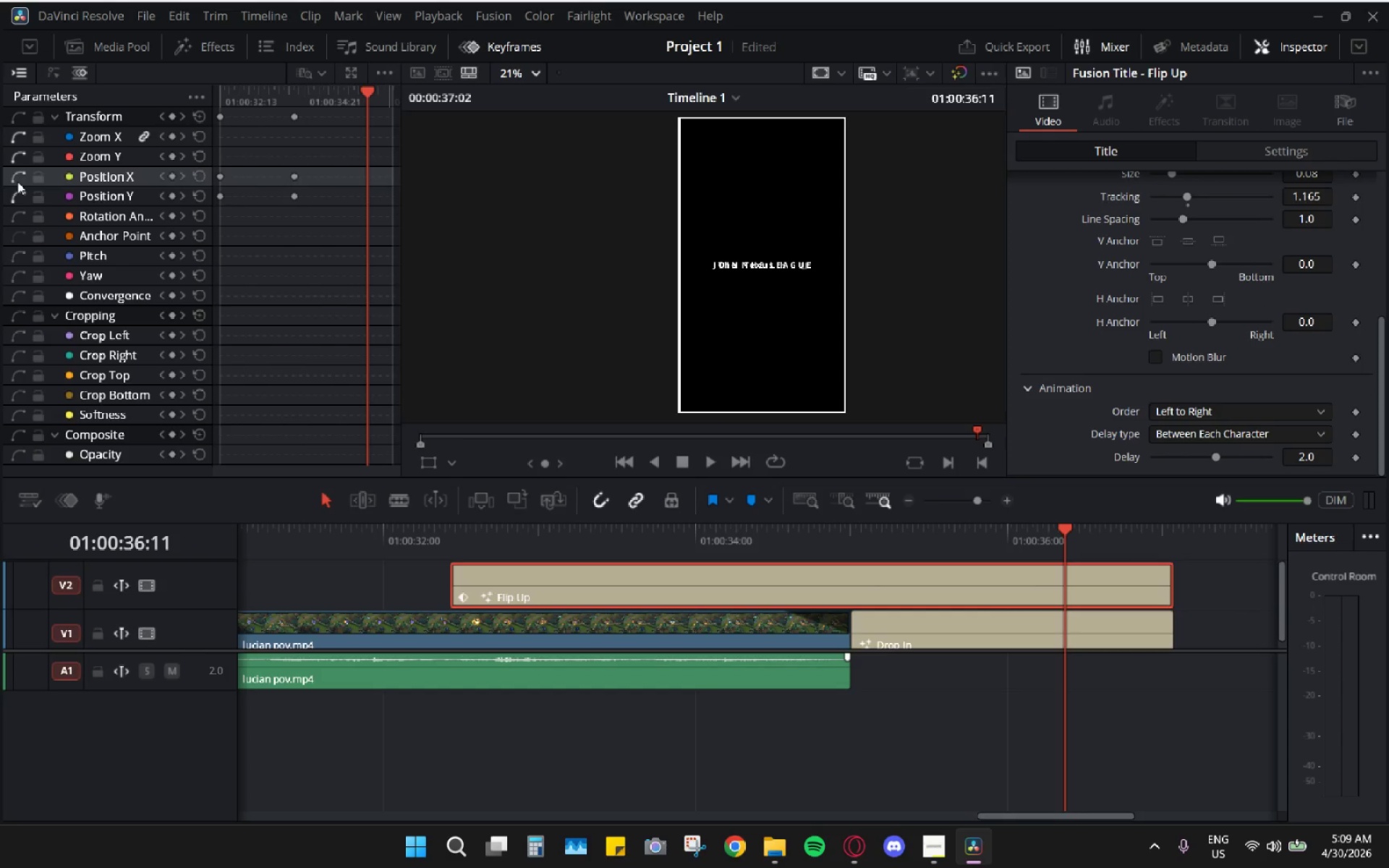 
left_click([14, 180])
 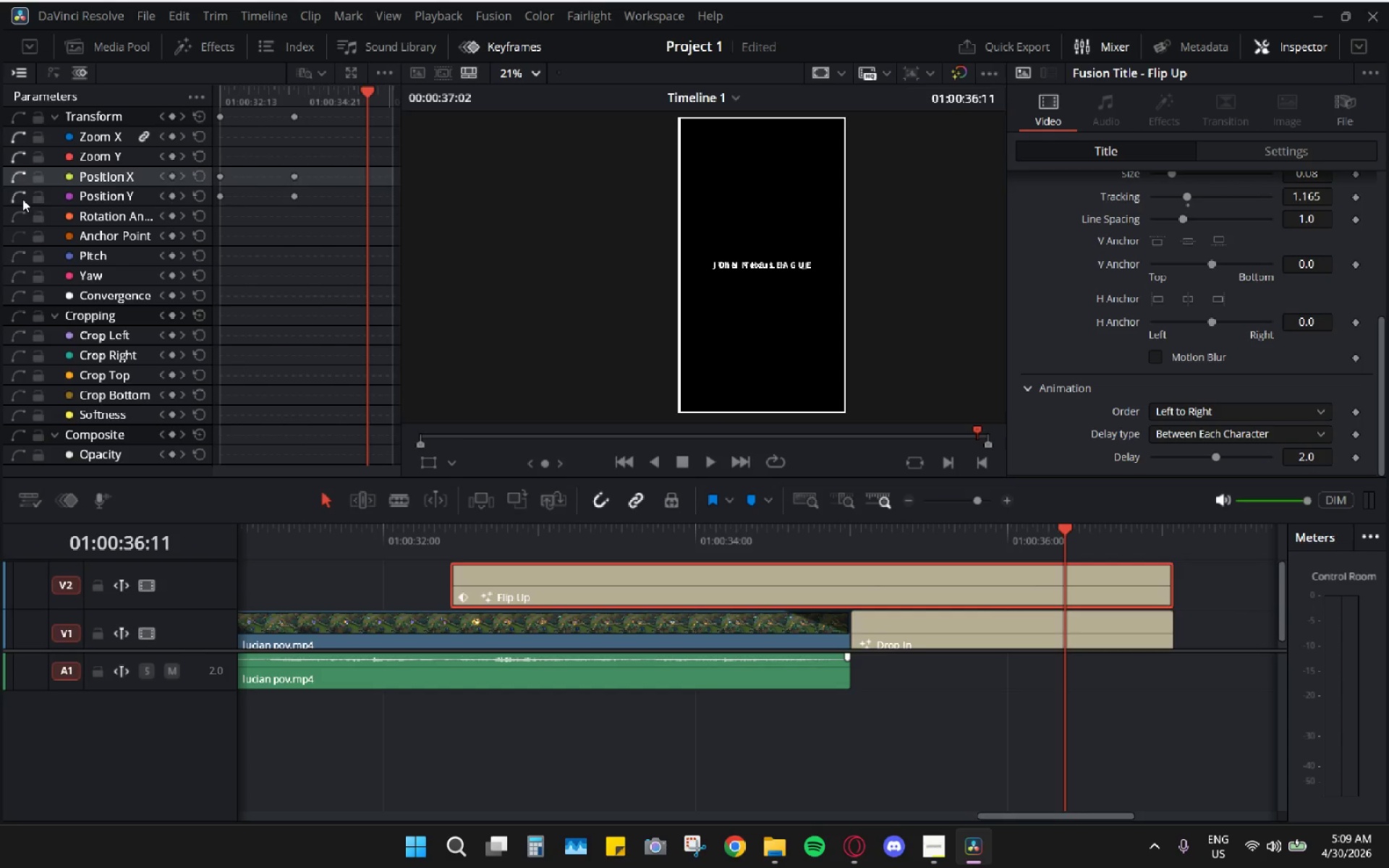 
left_click([20, 197])
 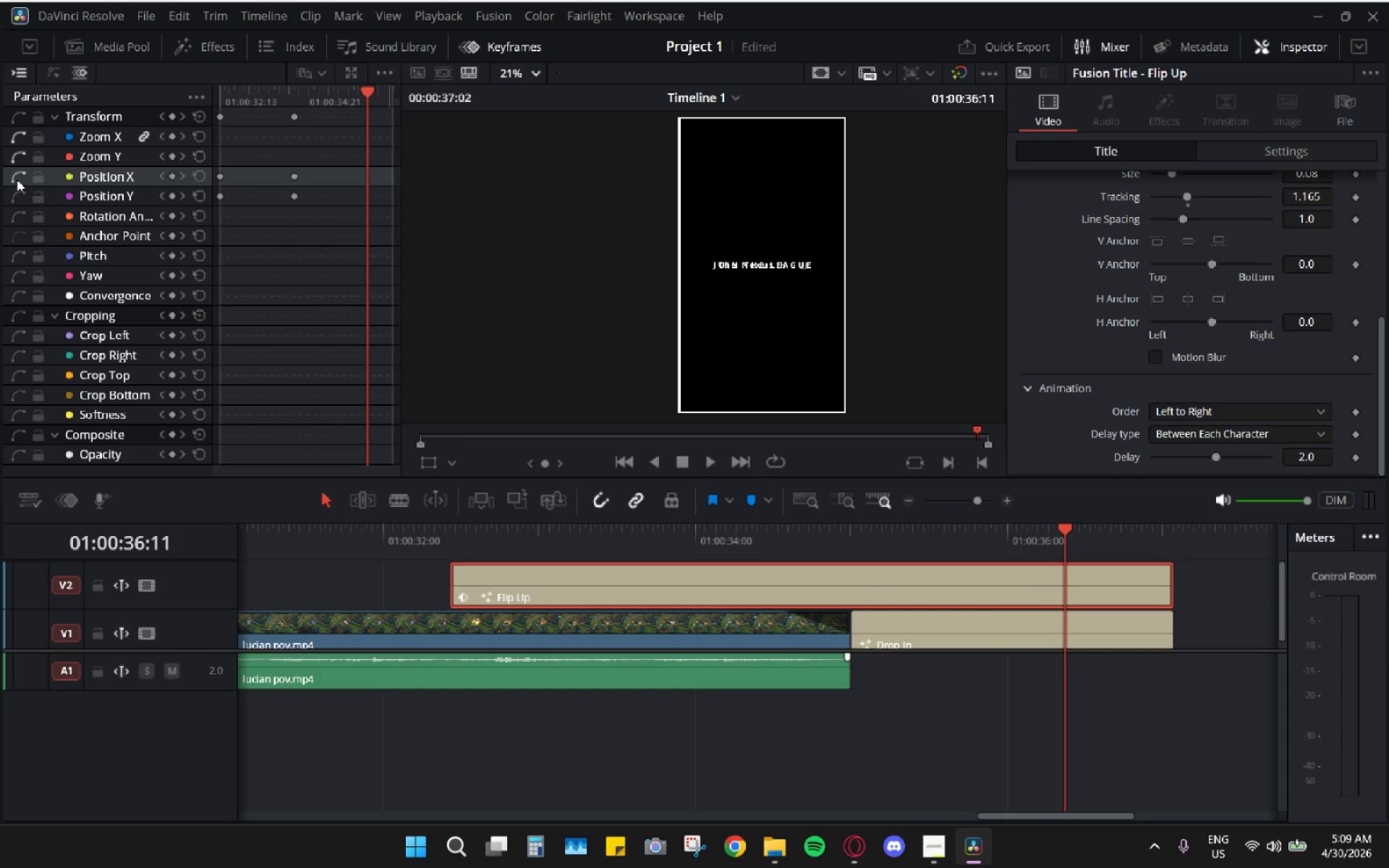 
left_click([17, 179])
 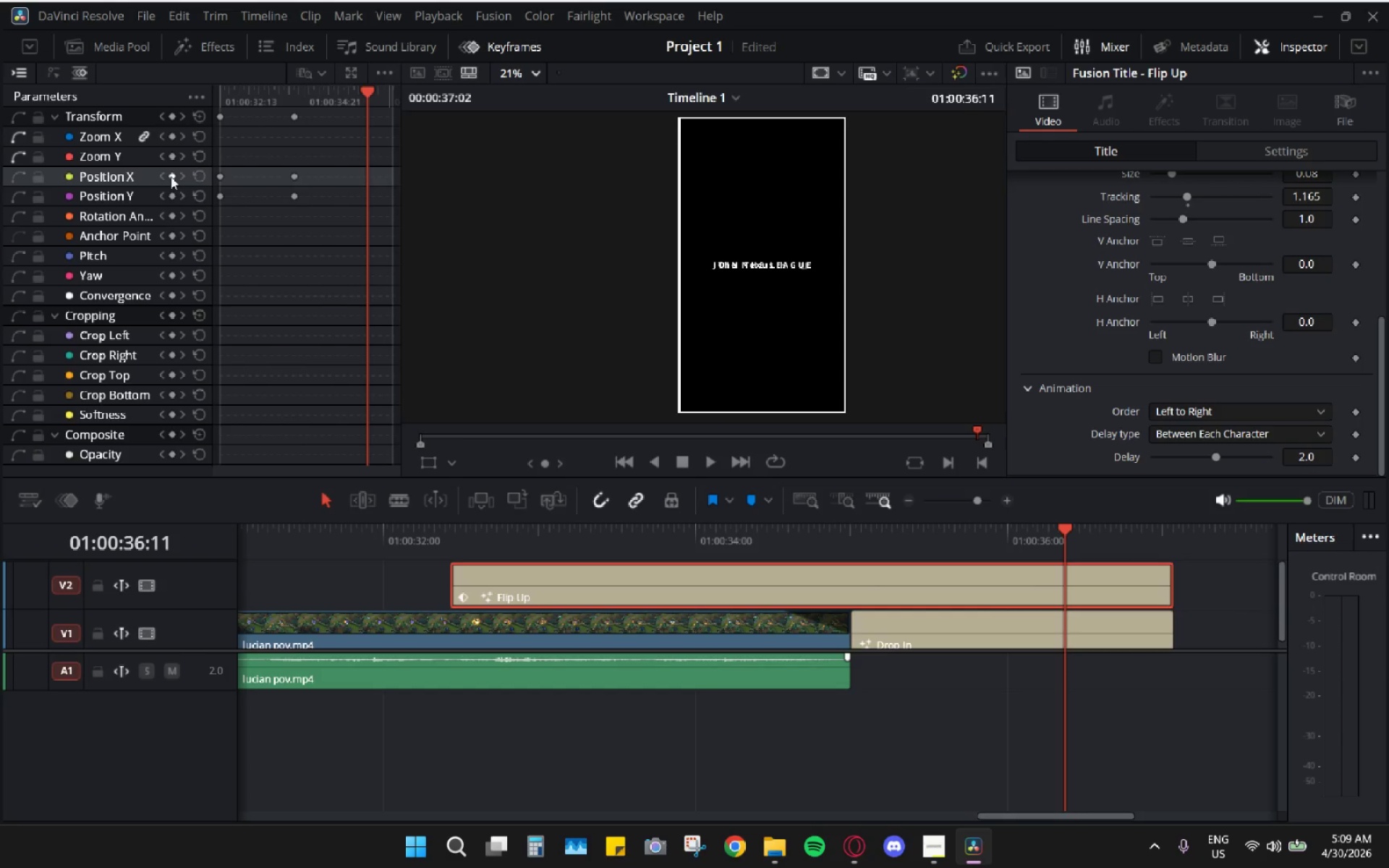 
left_click([158, 176])
 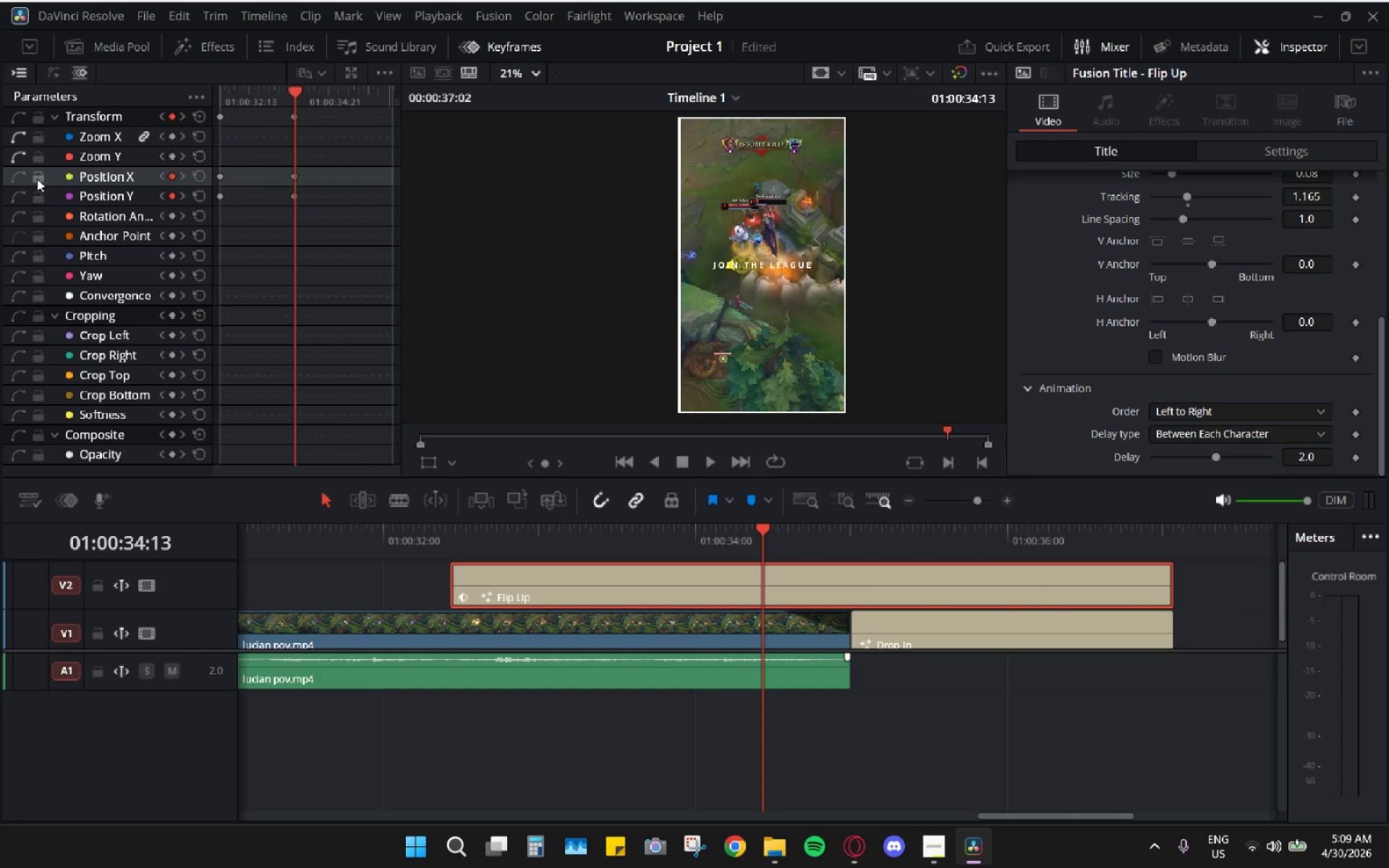 
double_click([91, 172])
 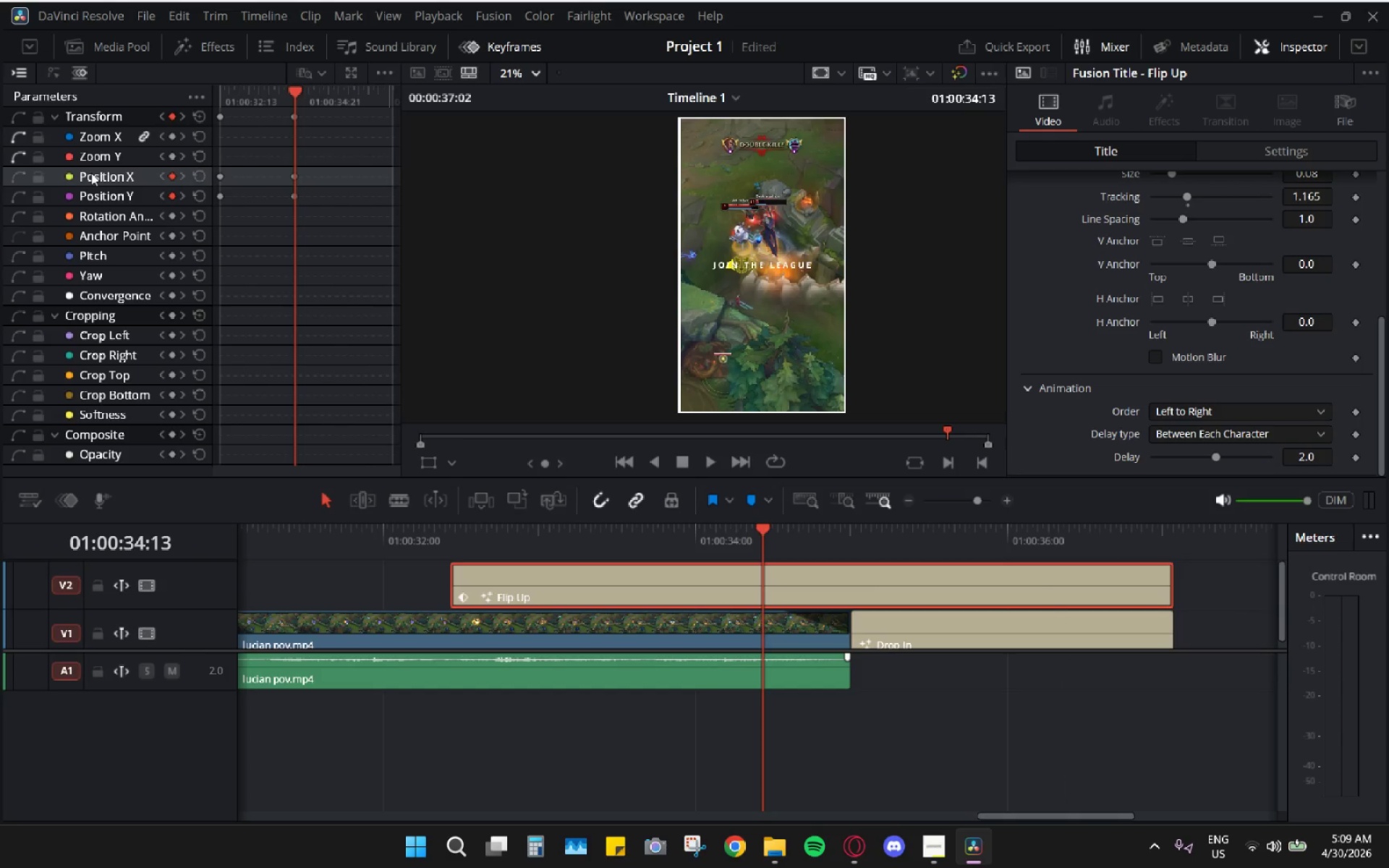 
left_click_drag(start_coordinate=[98, 175], to_coordinate=[103, 192])
 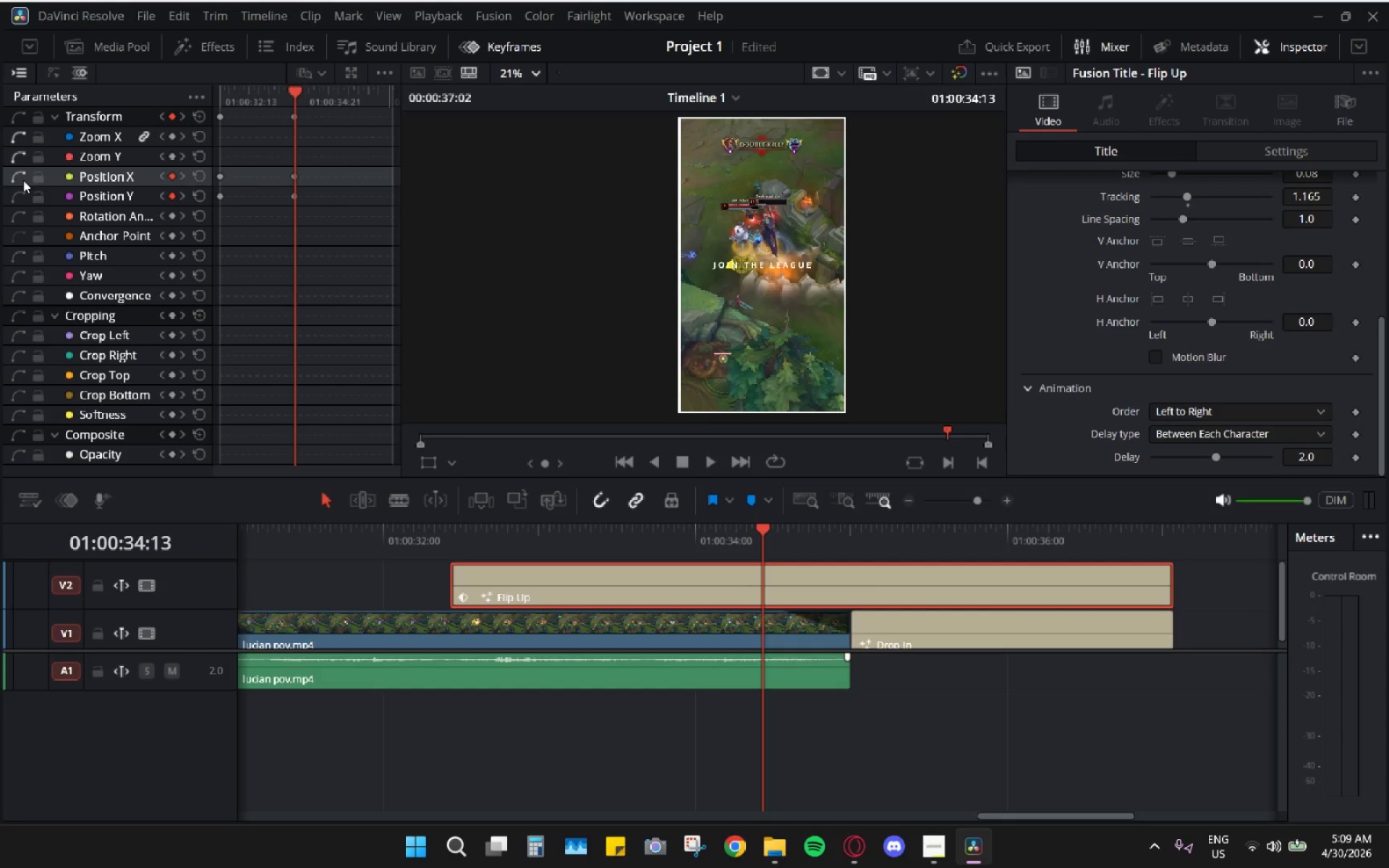 
wait(6.92)
 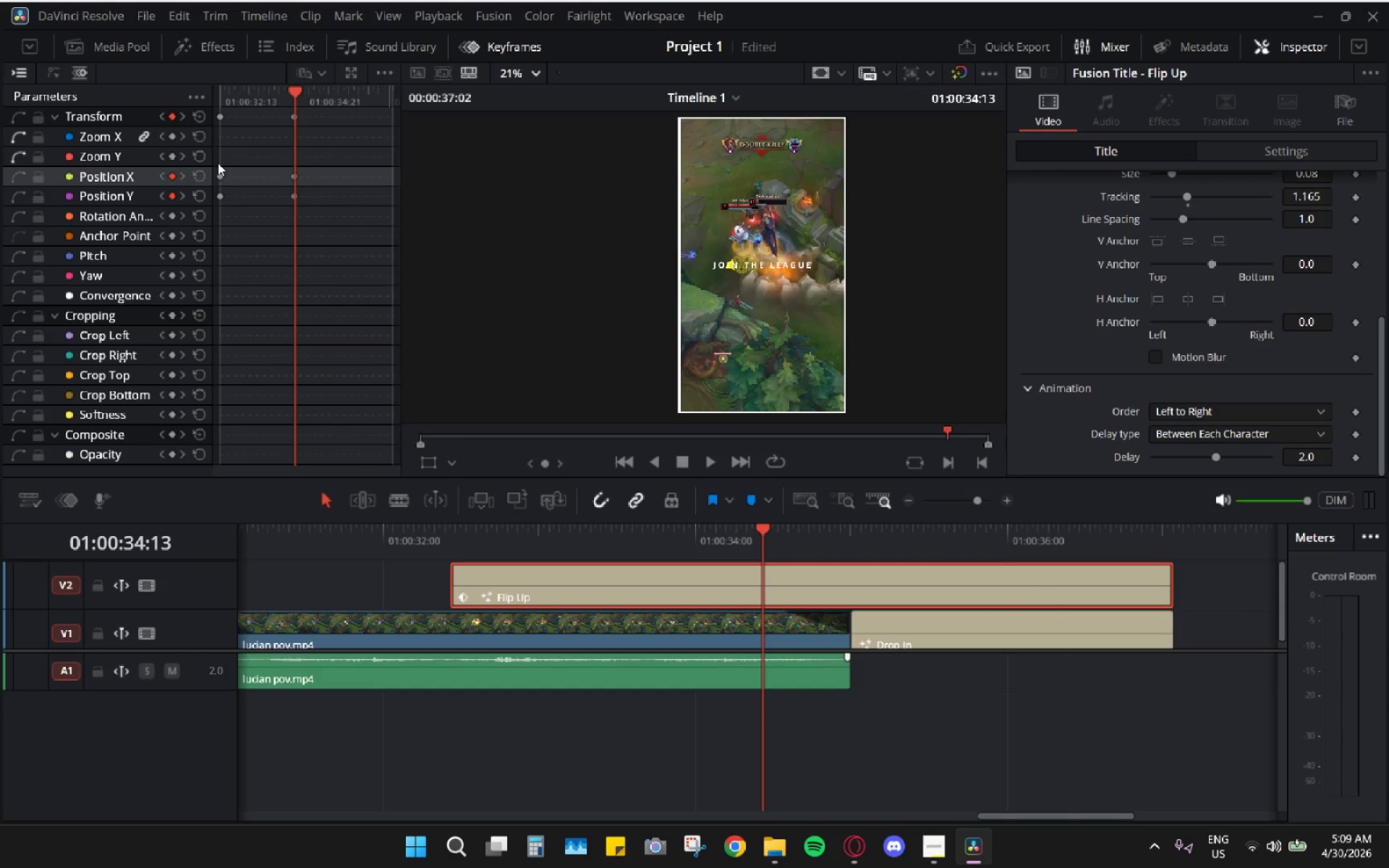 
double_click([193, 94])
 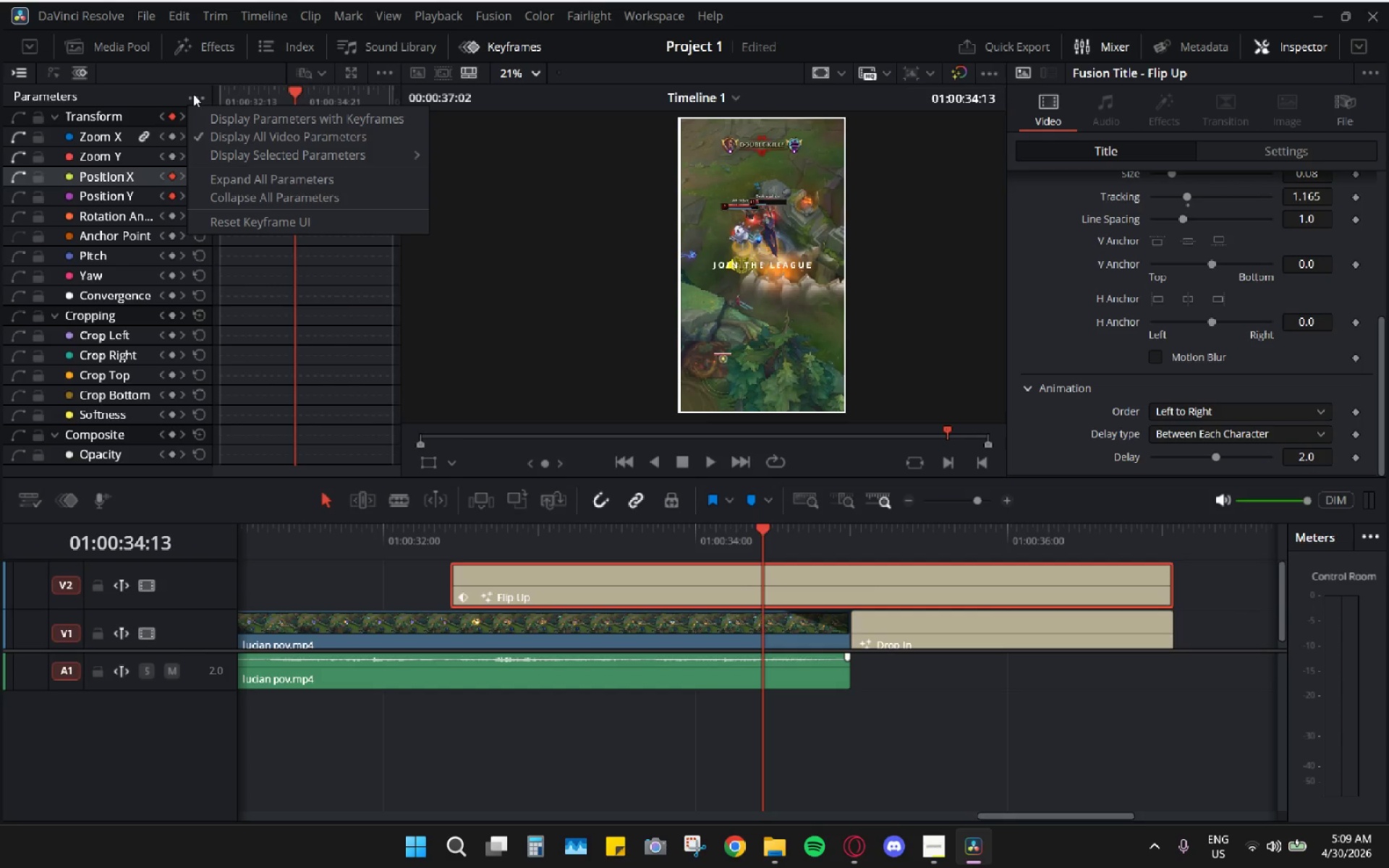 
left_click([193, 94])
 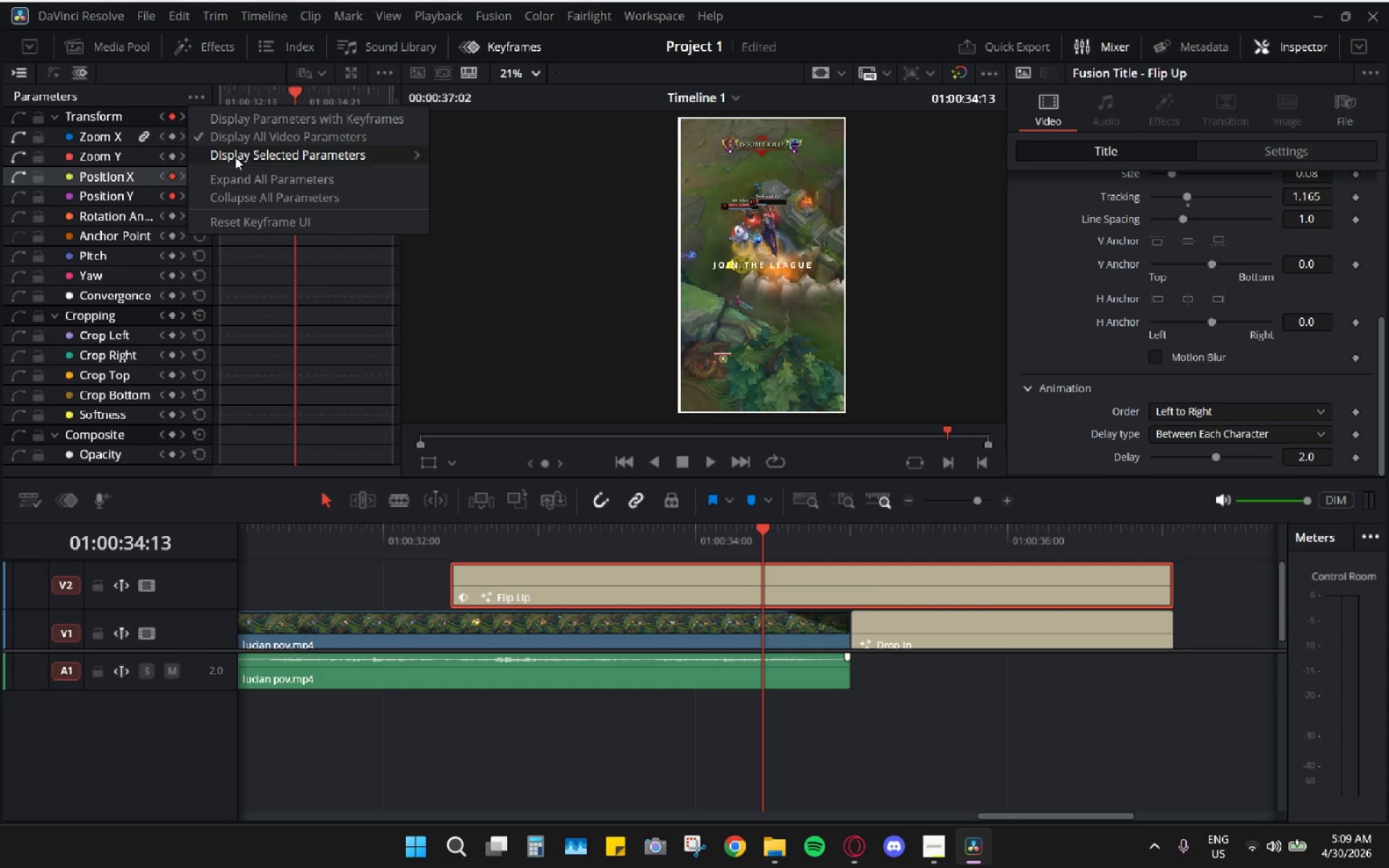 
left_click([247, 179])
 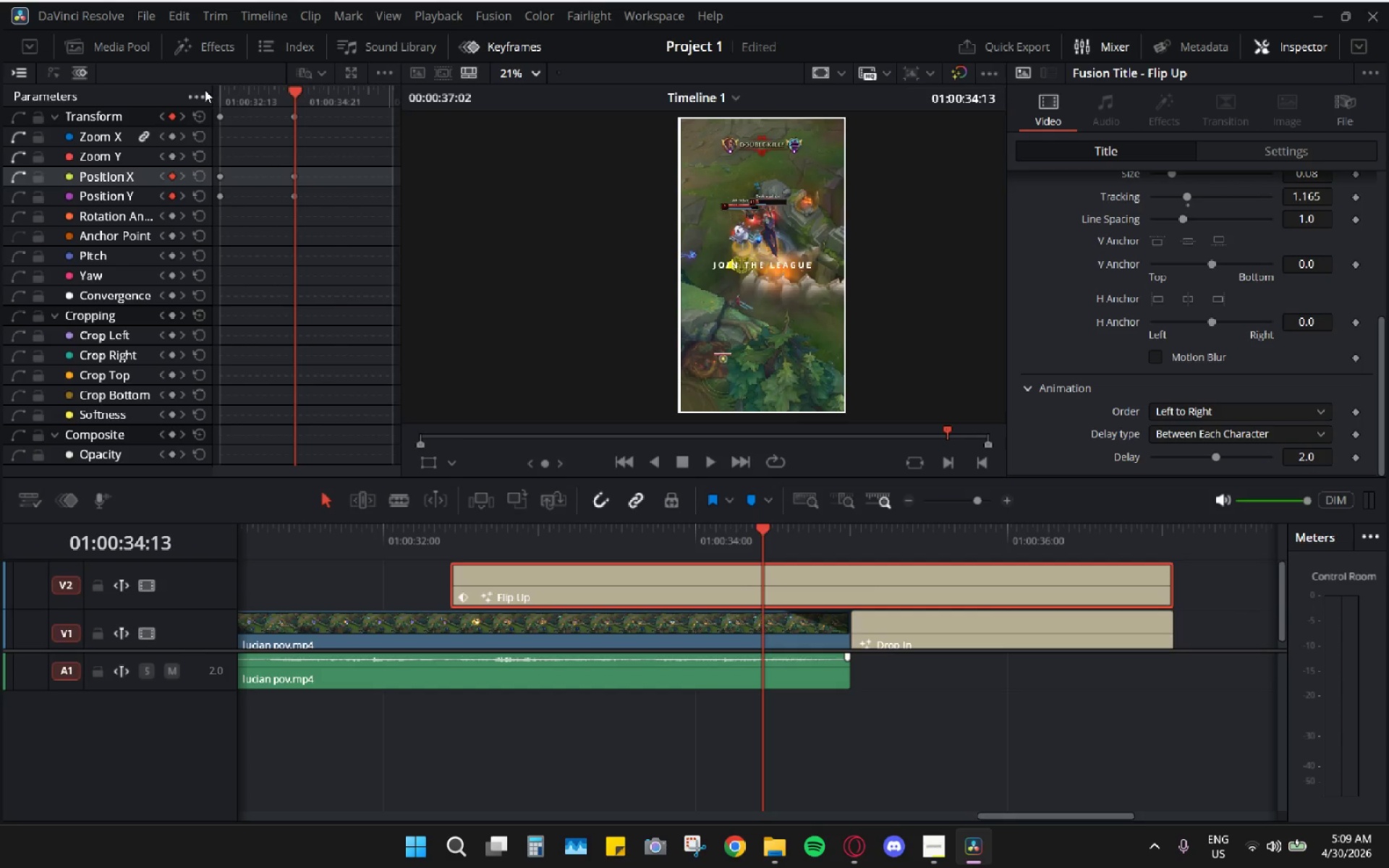 
left_click([195, 94])
 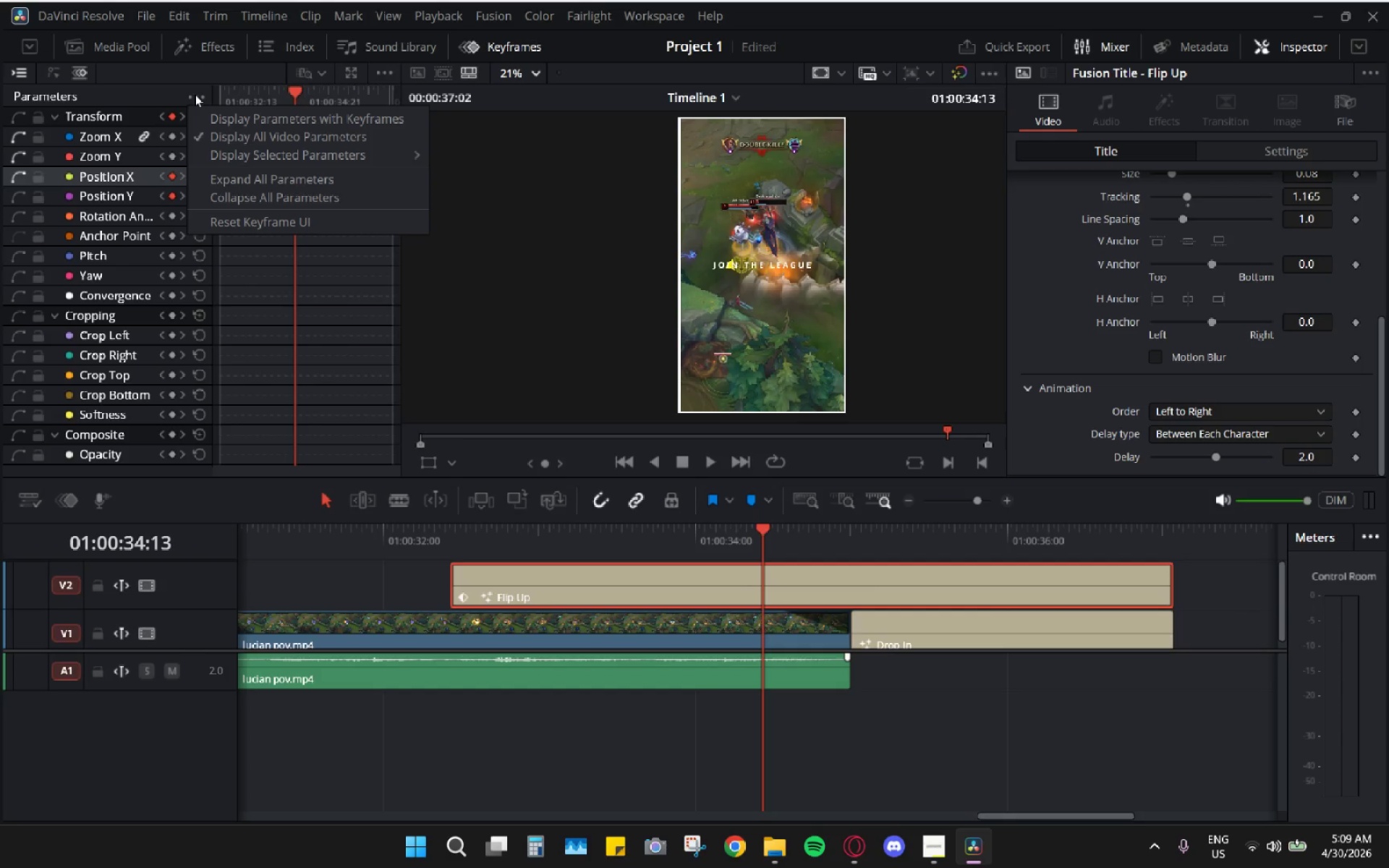 
left_click([195, 94])
 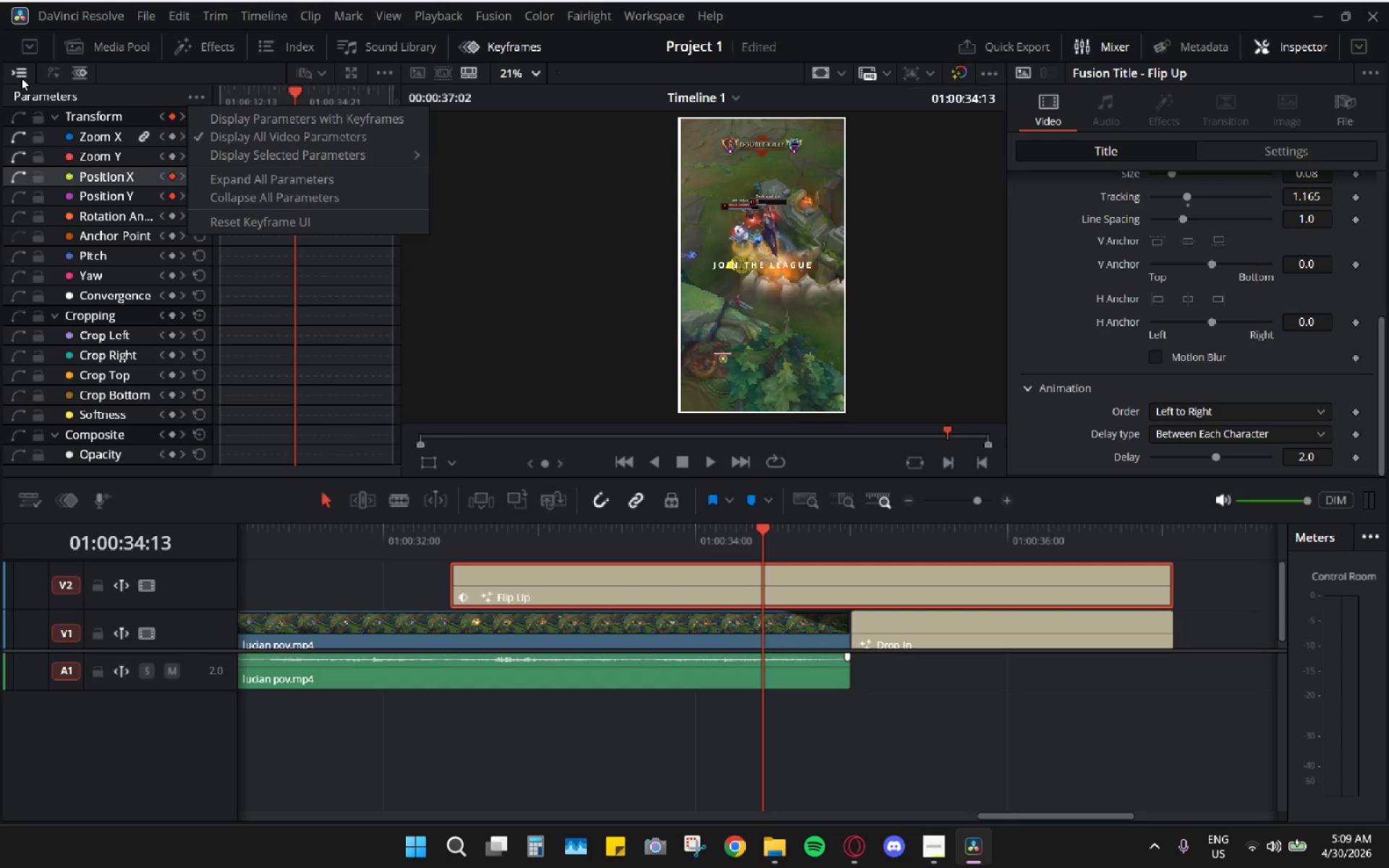 
left_click([21, 77])
 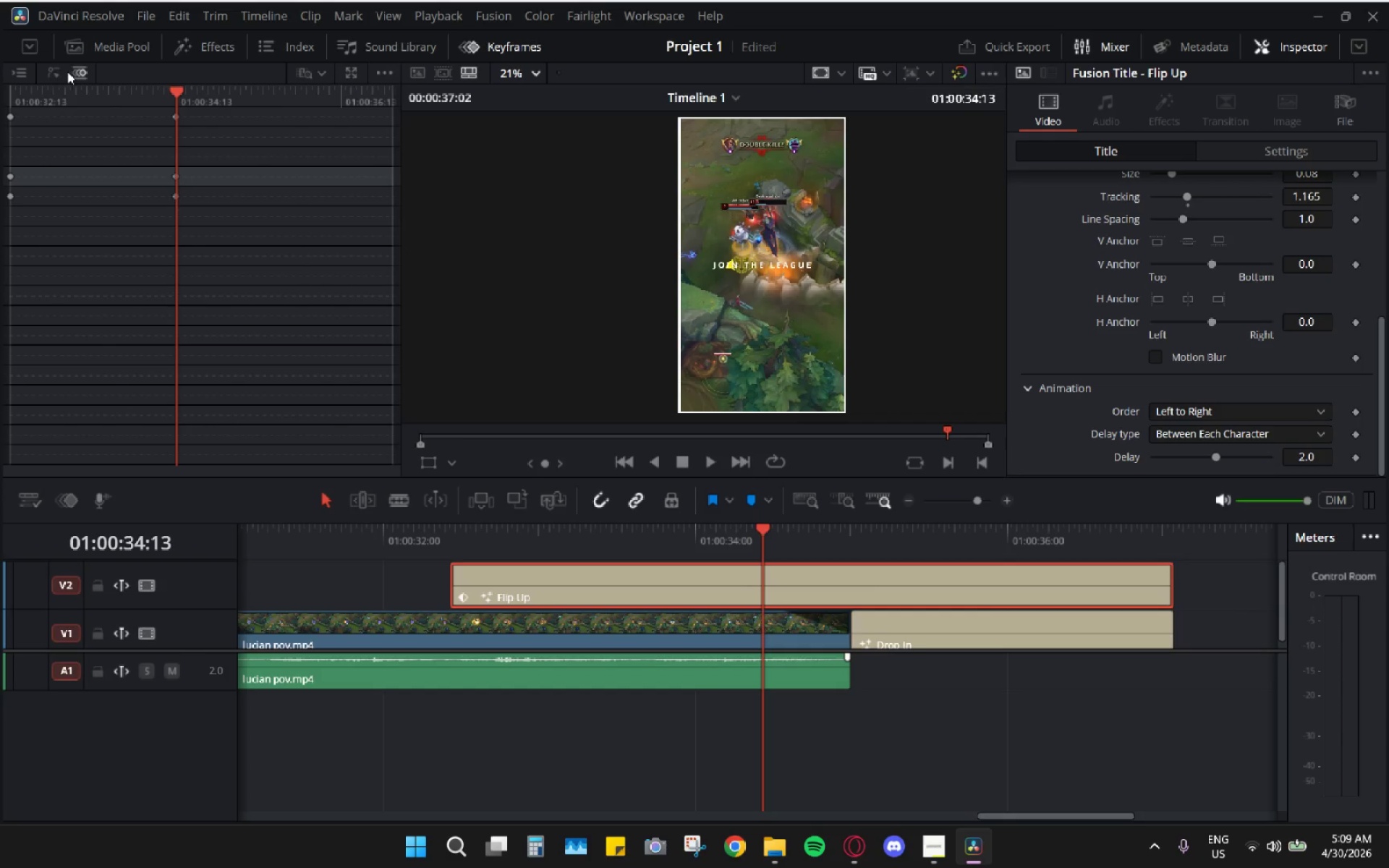 
left_click([80, 68])
 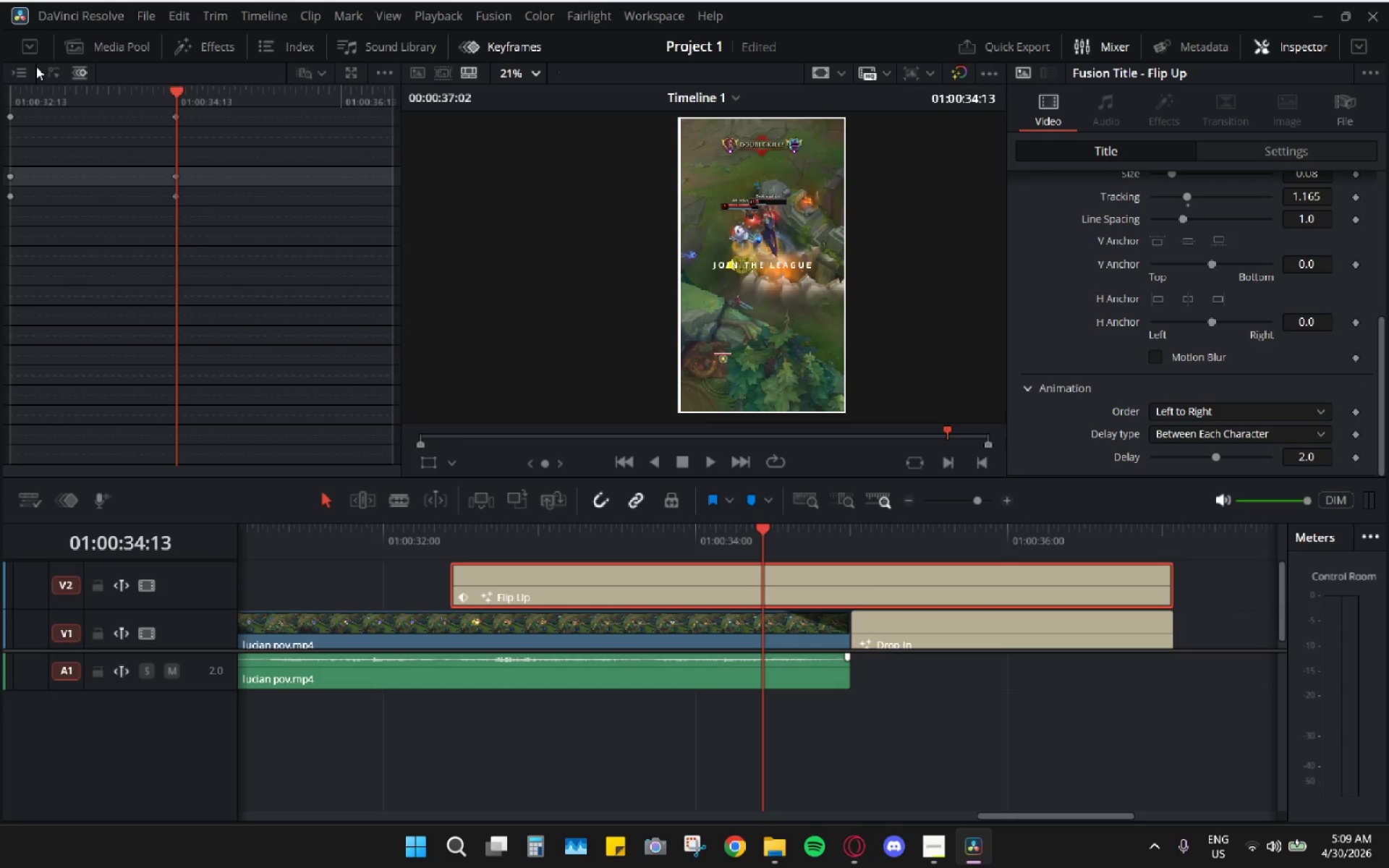 
left_click([19, 67])
 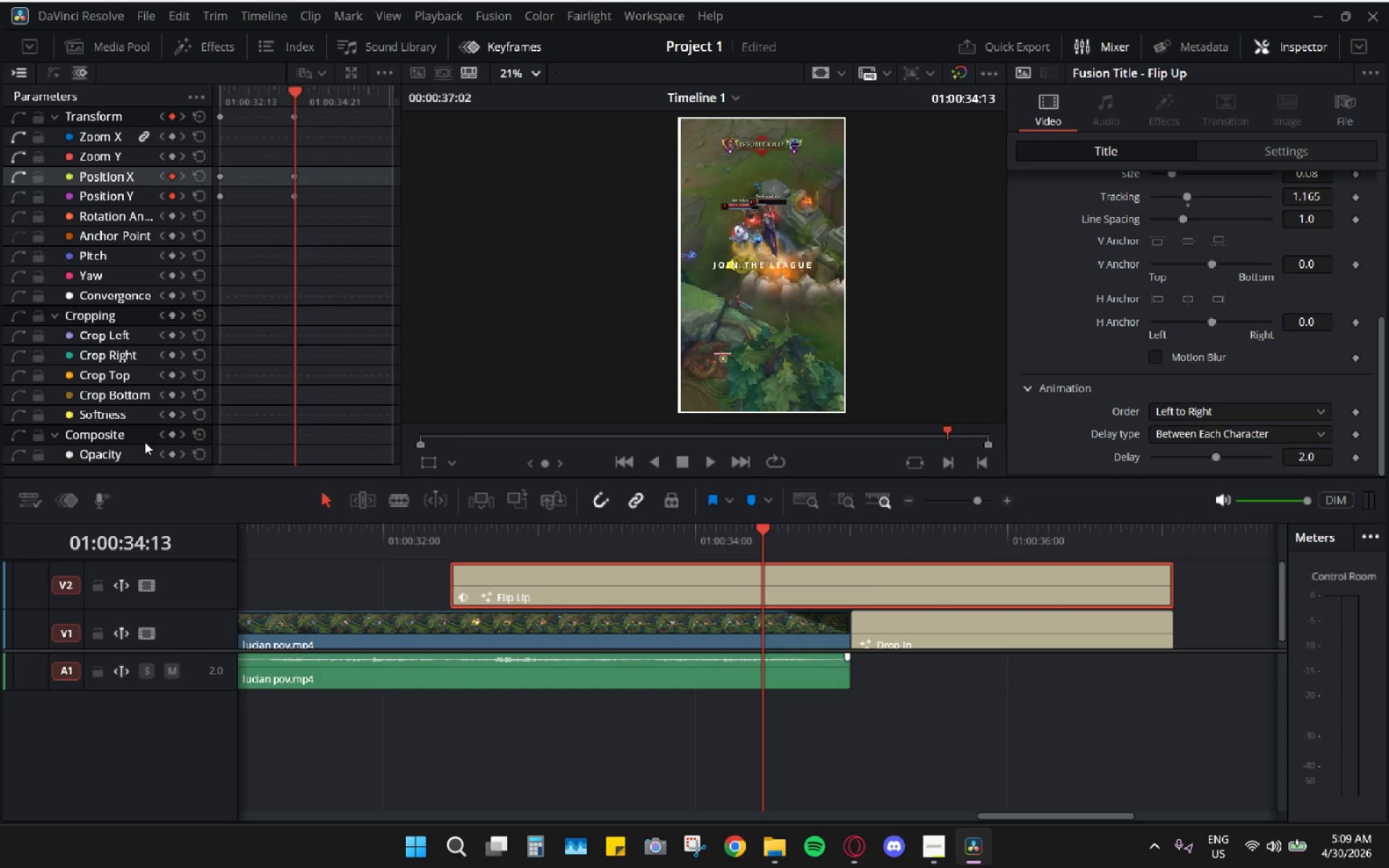 
left_click([52, 435])
 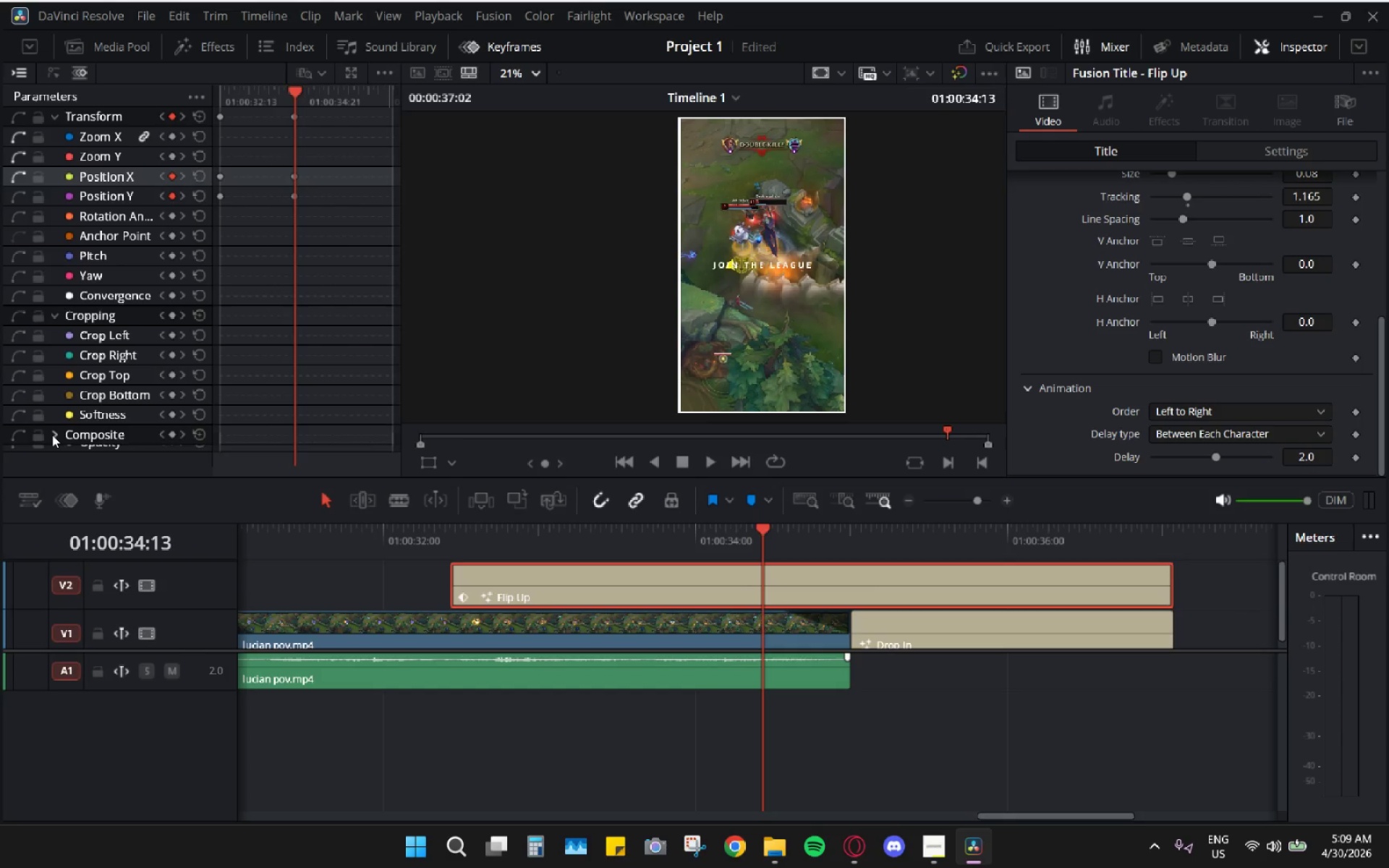 
left_click([52, 435])
 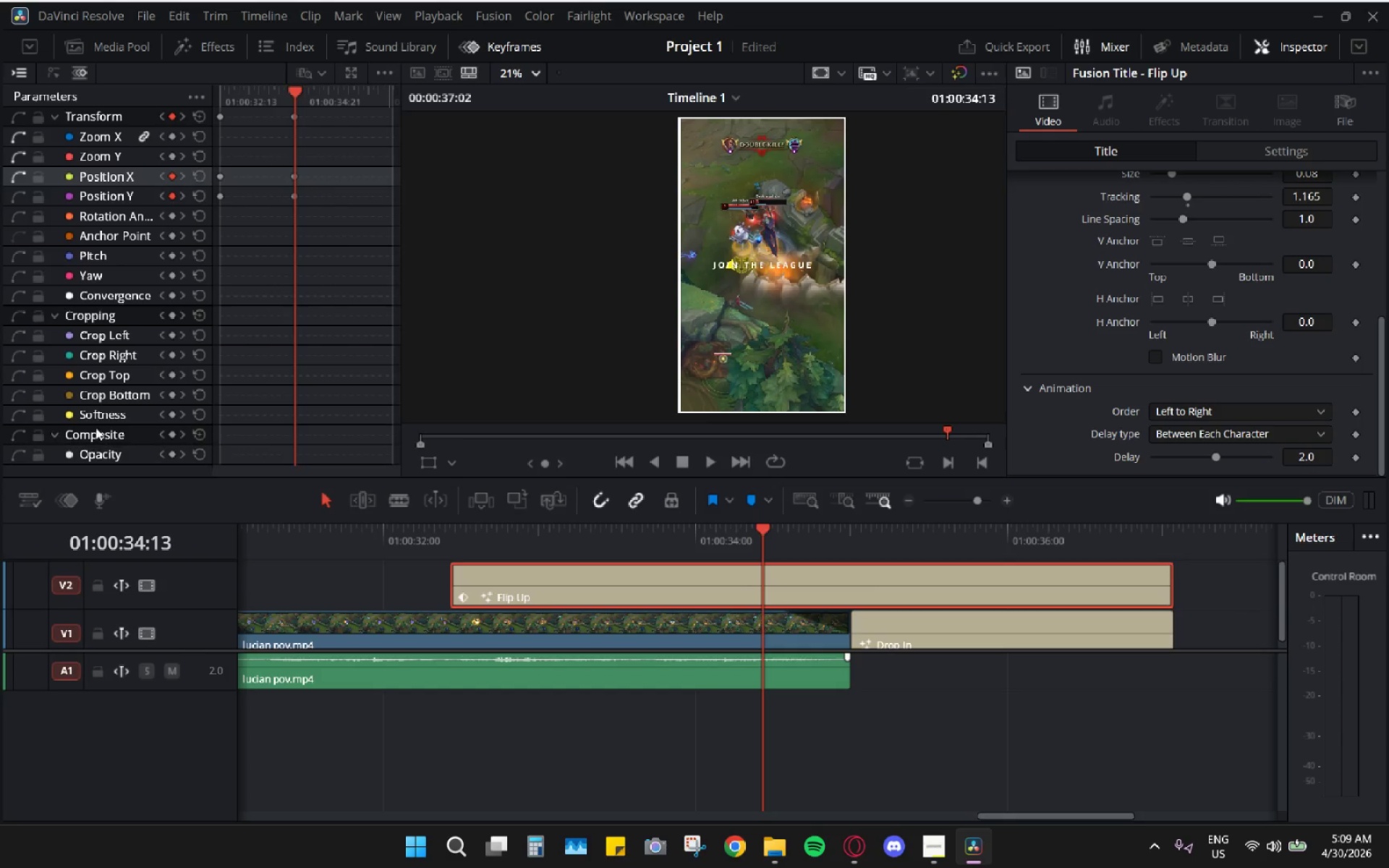 
scroll: coordinate [151, 427], scroll_direction: down, amount: 2.0
 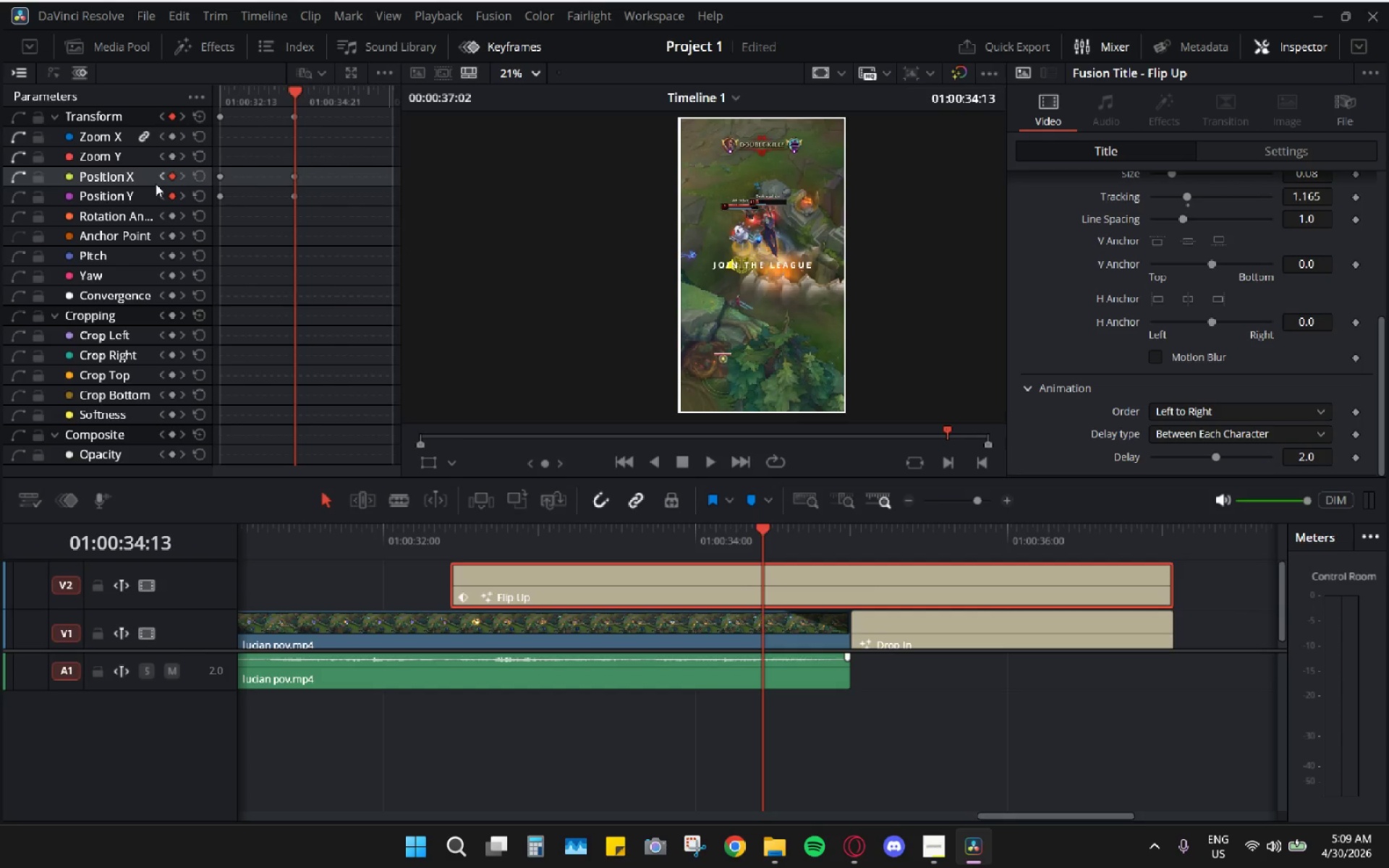 
left_click_drag(start_coordinate=[71, 176], to_coordinate=[99, 176])
 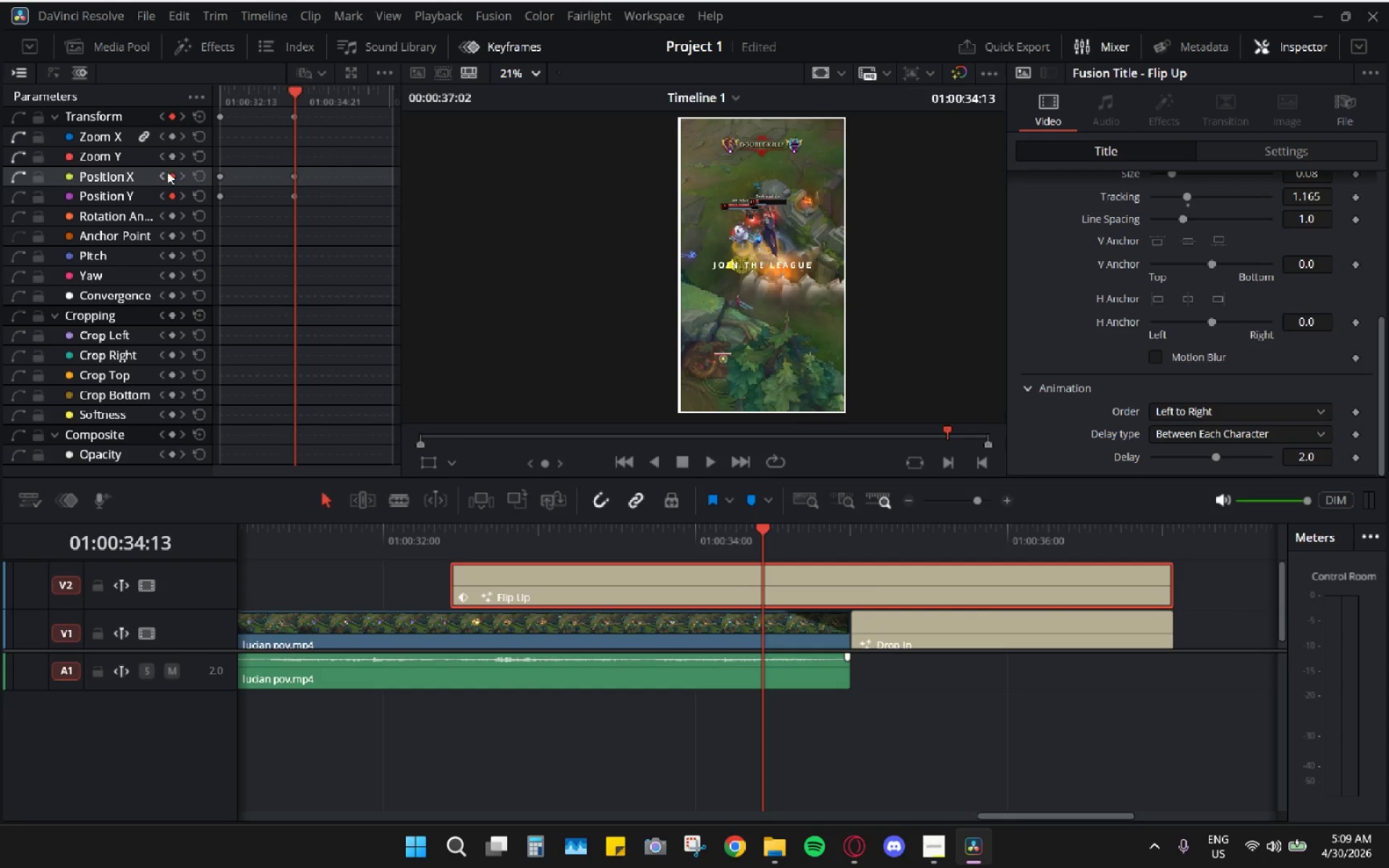 
left_click_drag(start_coordinate=[163, 171], to_coordinate=[175, 170])
 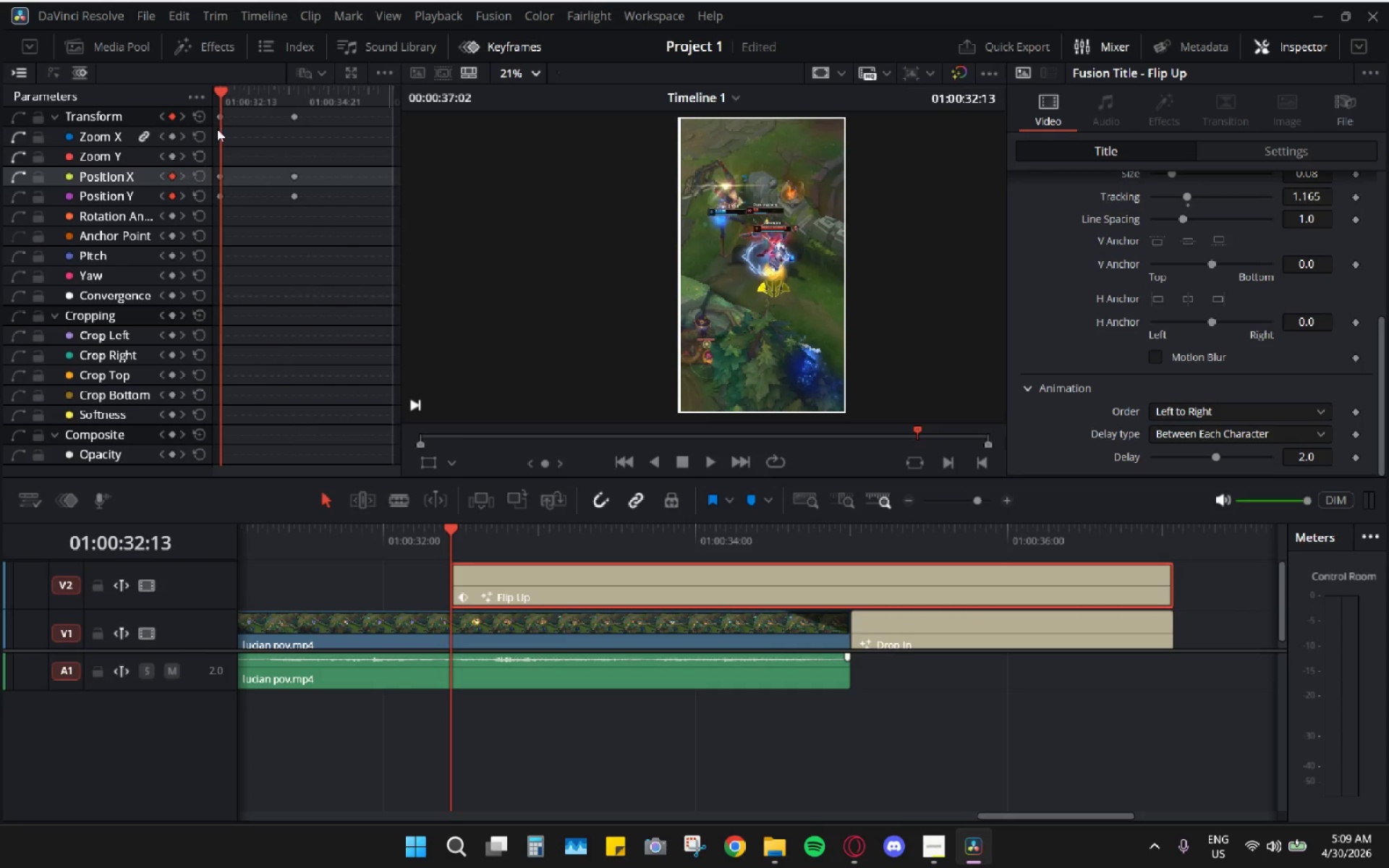 
left_click_drag(start_coordinate=[225, 90], to_coordinate=[299, 115])
 